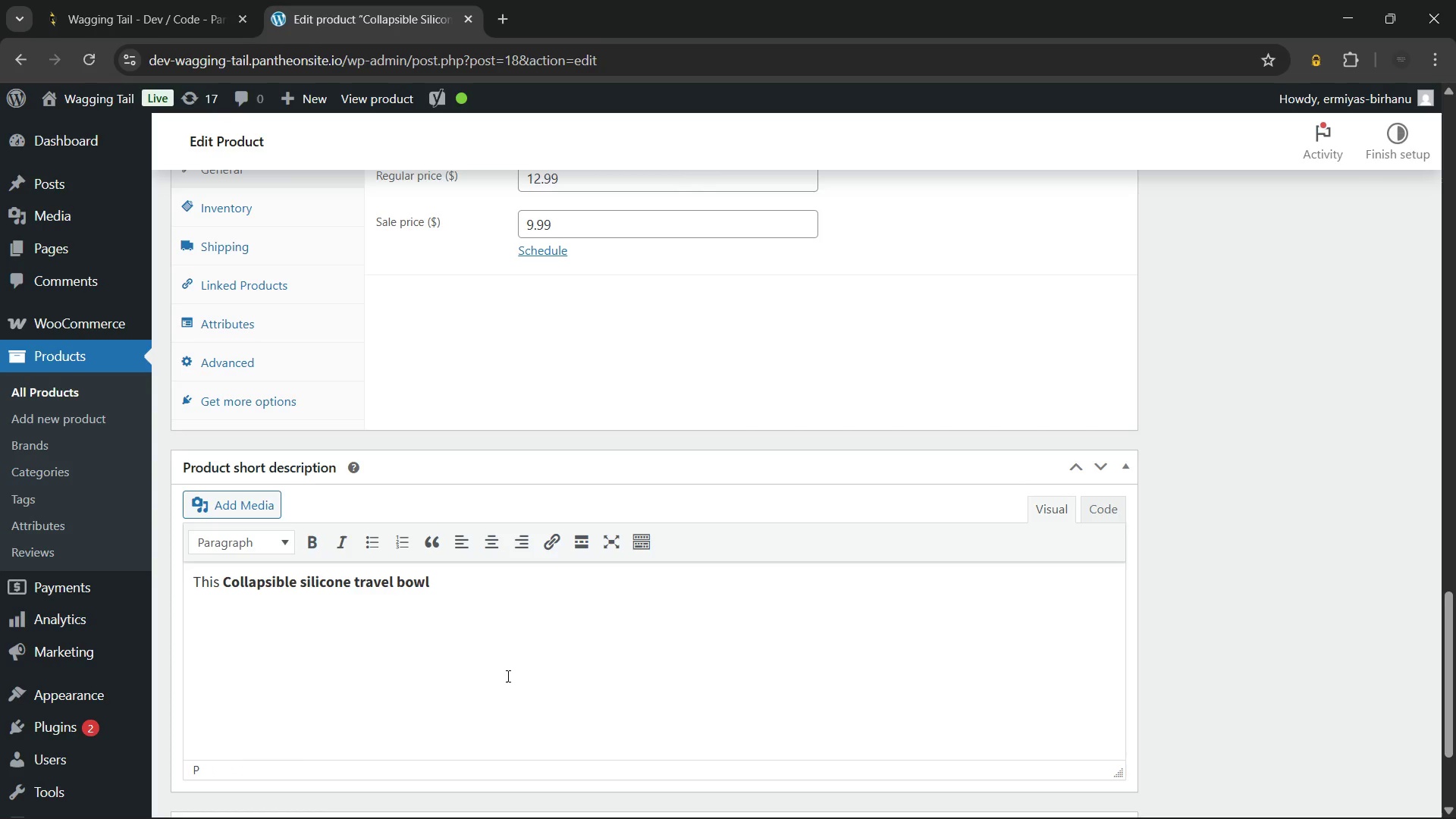 
type(for dogs folds flat to fit any pack or pocket. BPA-free, lightweight, and equipped with a carabiner clip for easy attachment)
 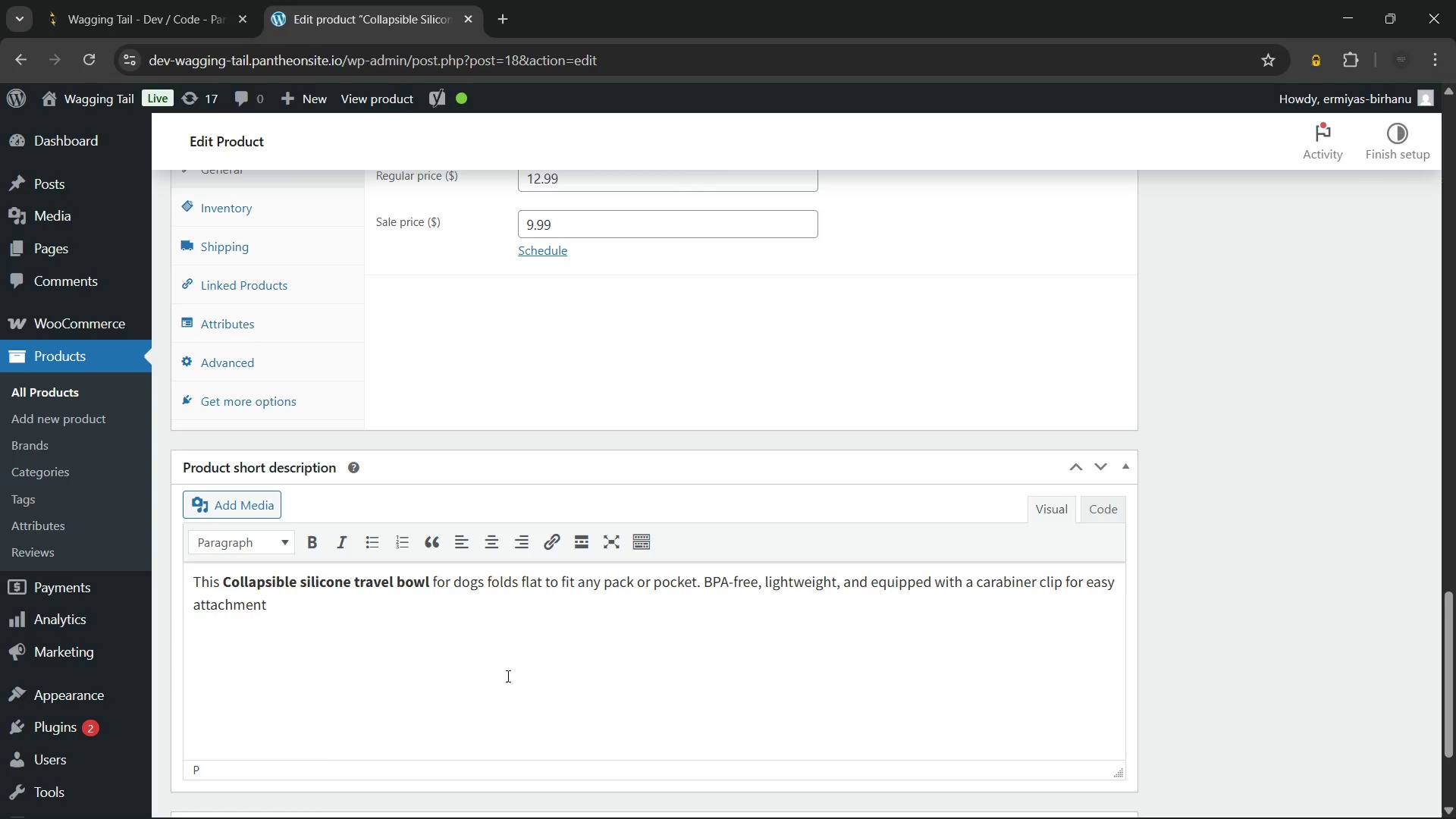 
wait(9.86)
 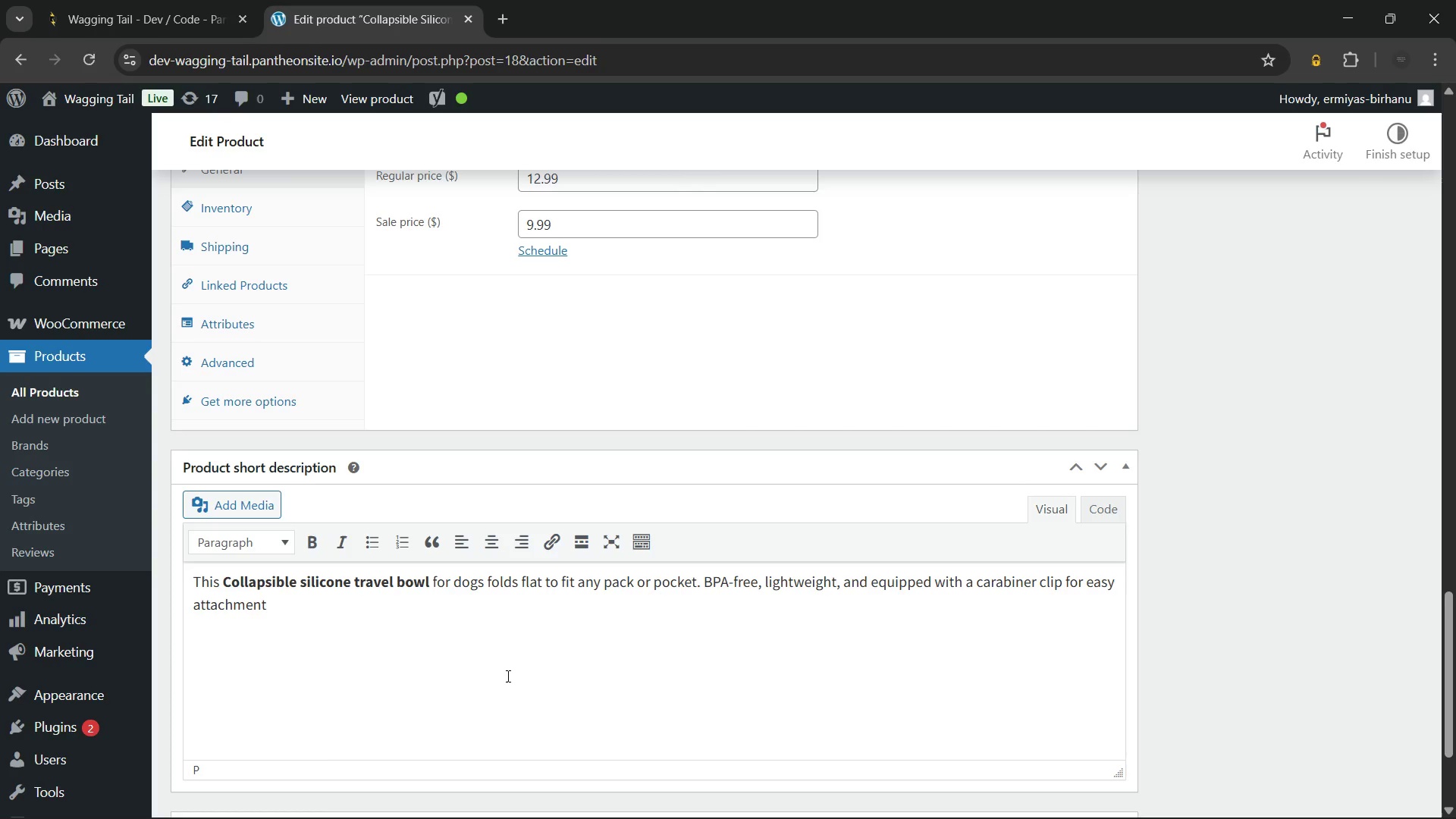 
type(. Keep your dog hydrated on every trail or e)
key(Backspace)
type(walk.)
 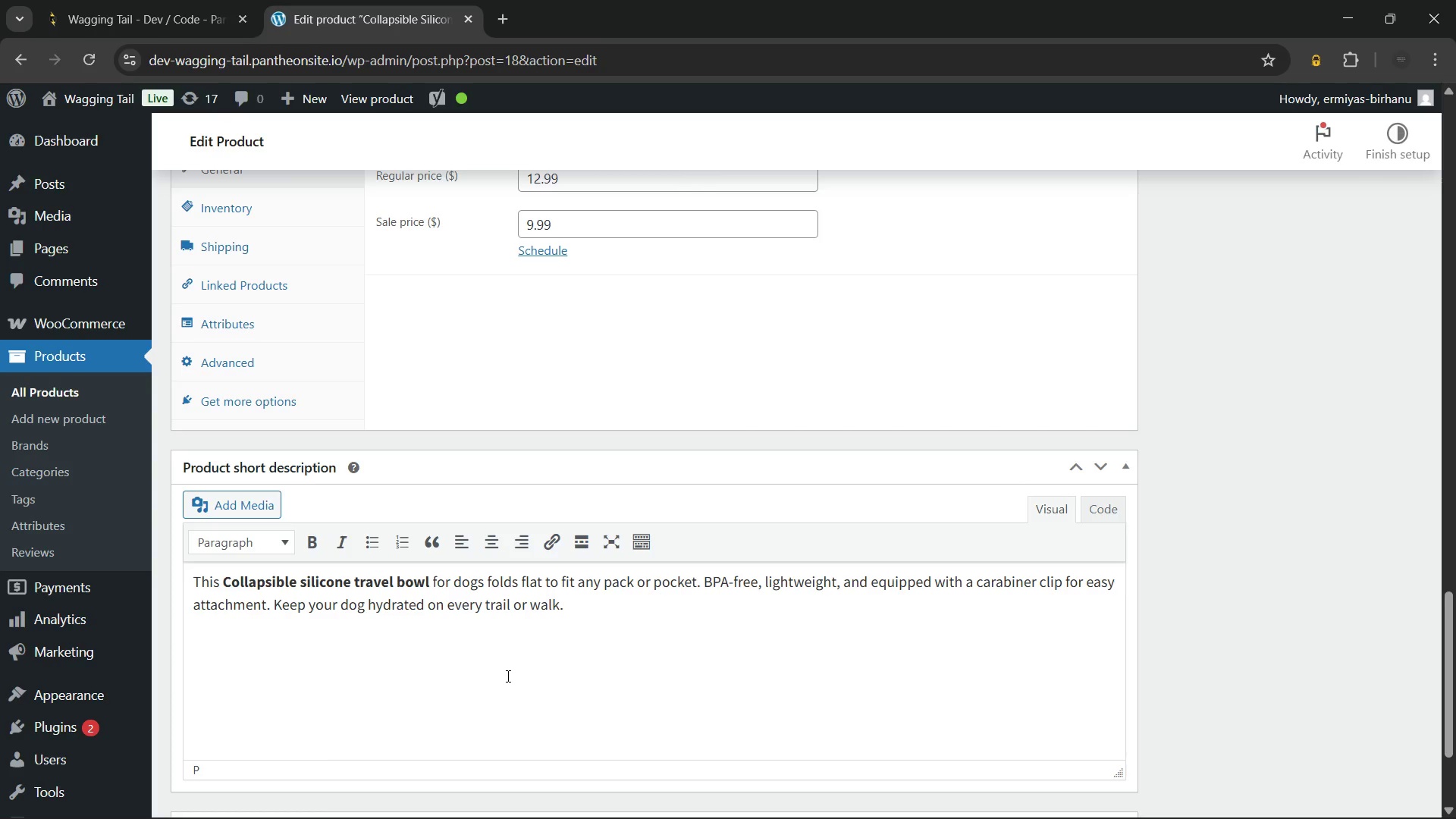 
wait(5.77)
 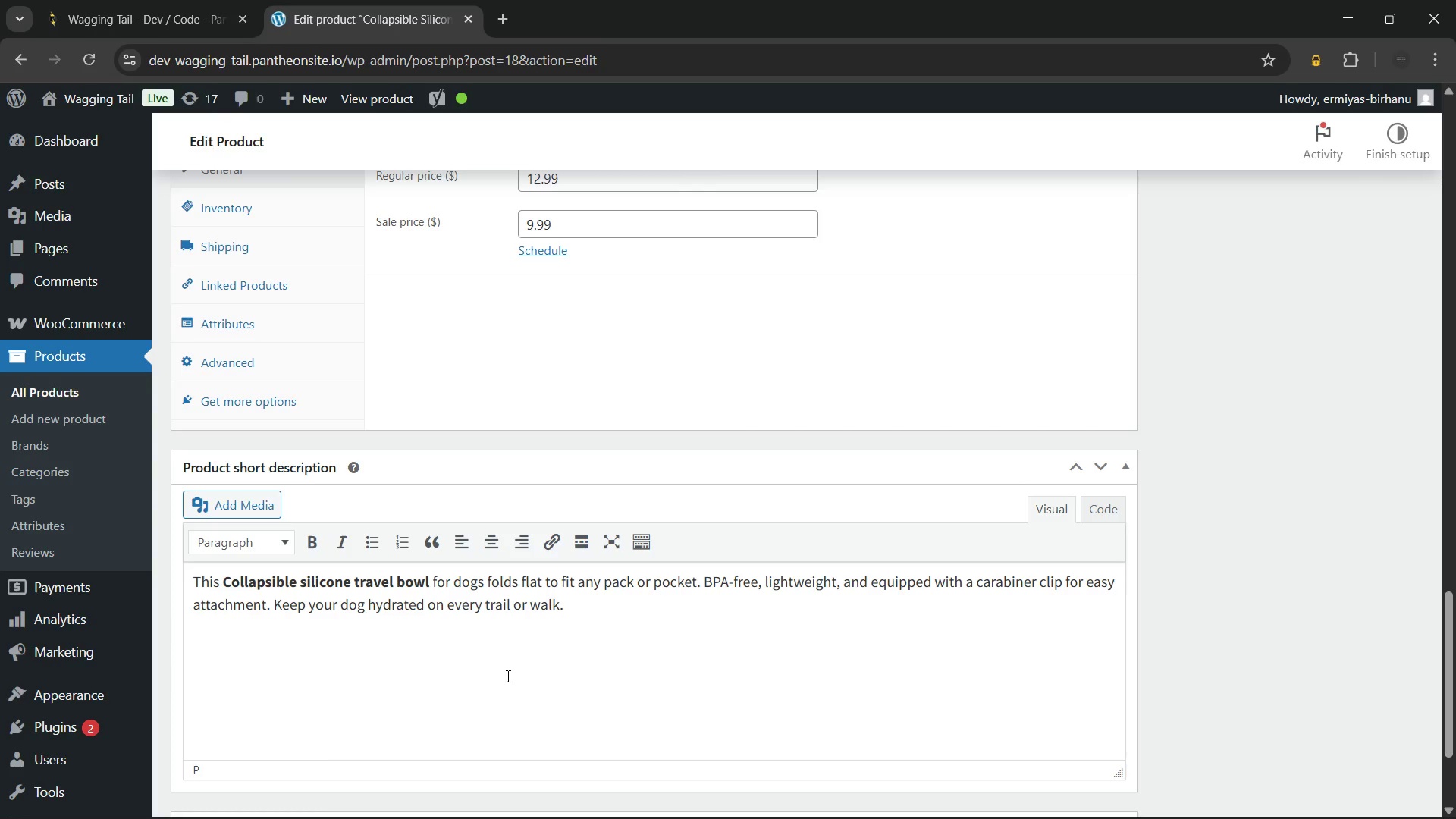 
scroll: coordinate [864, 647], scroll_direction: up, amount: 26.0
 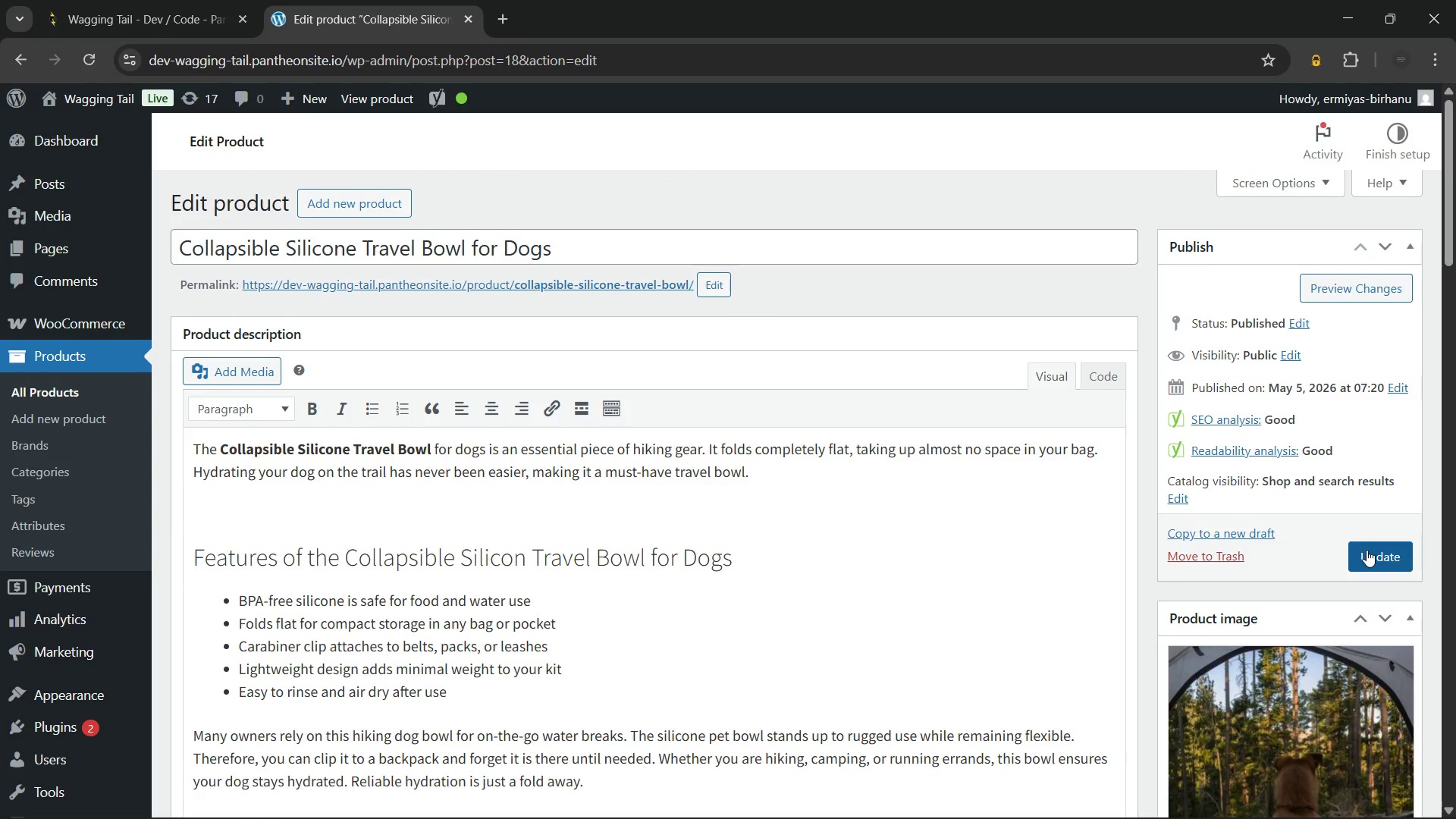 
left_click([1367, 550])
 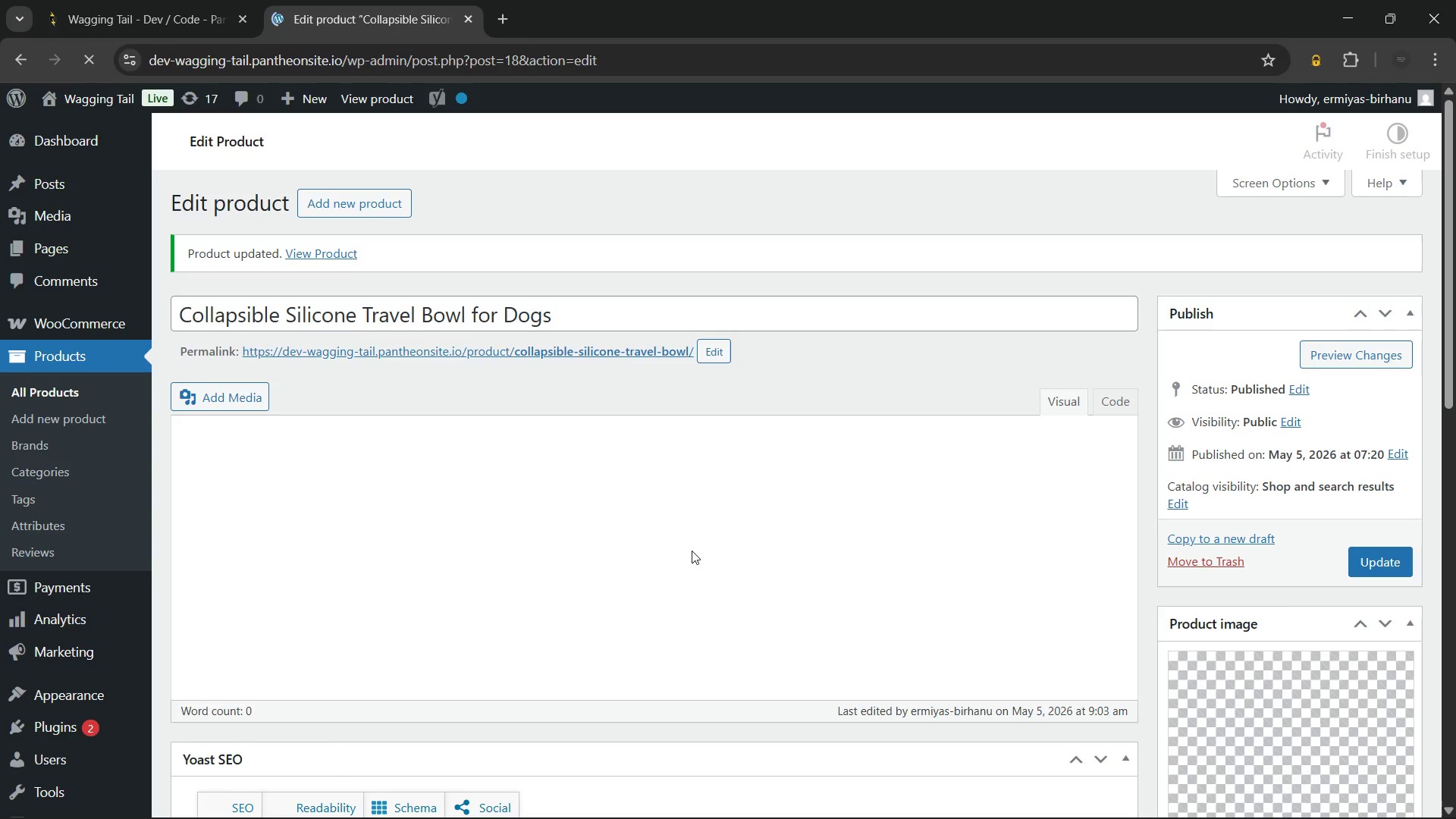 
wait(20.7)
 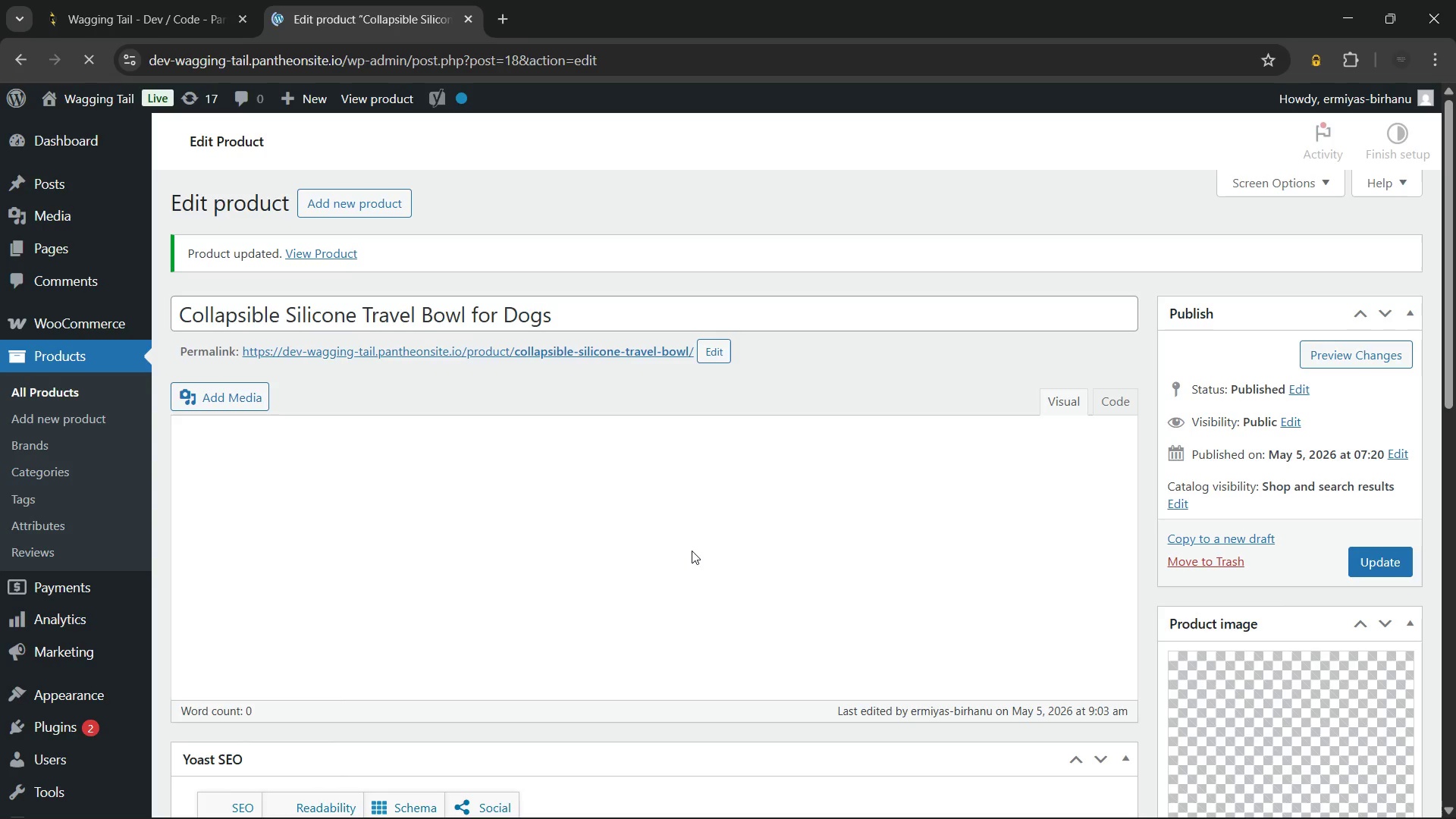 
hold_key(key=ControlLeft, duration=0.5)
left_click([415, 347])
 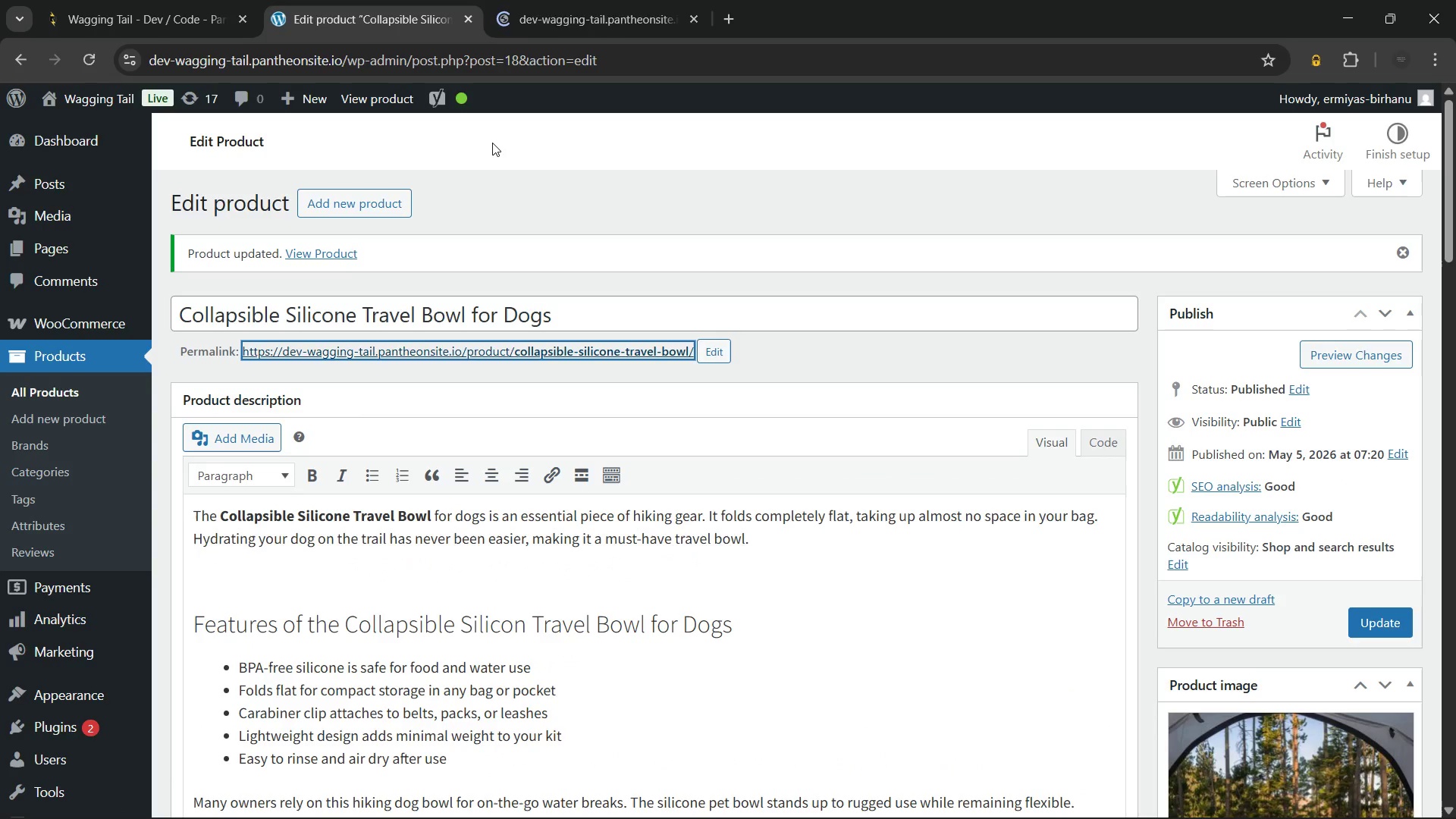 
left_click([493, 143])
 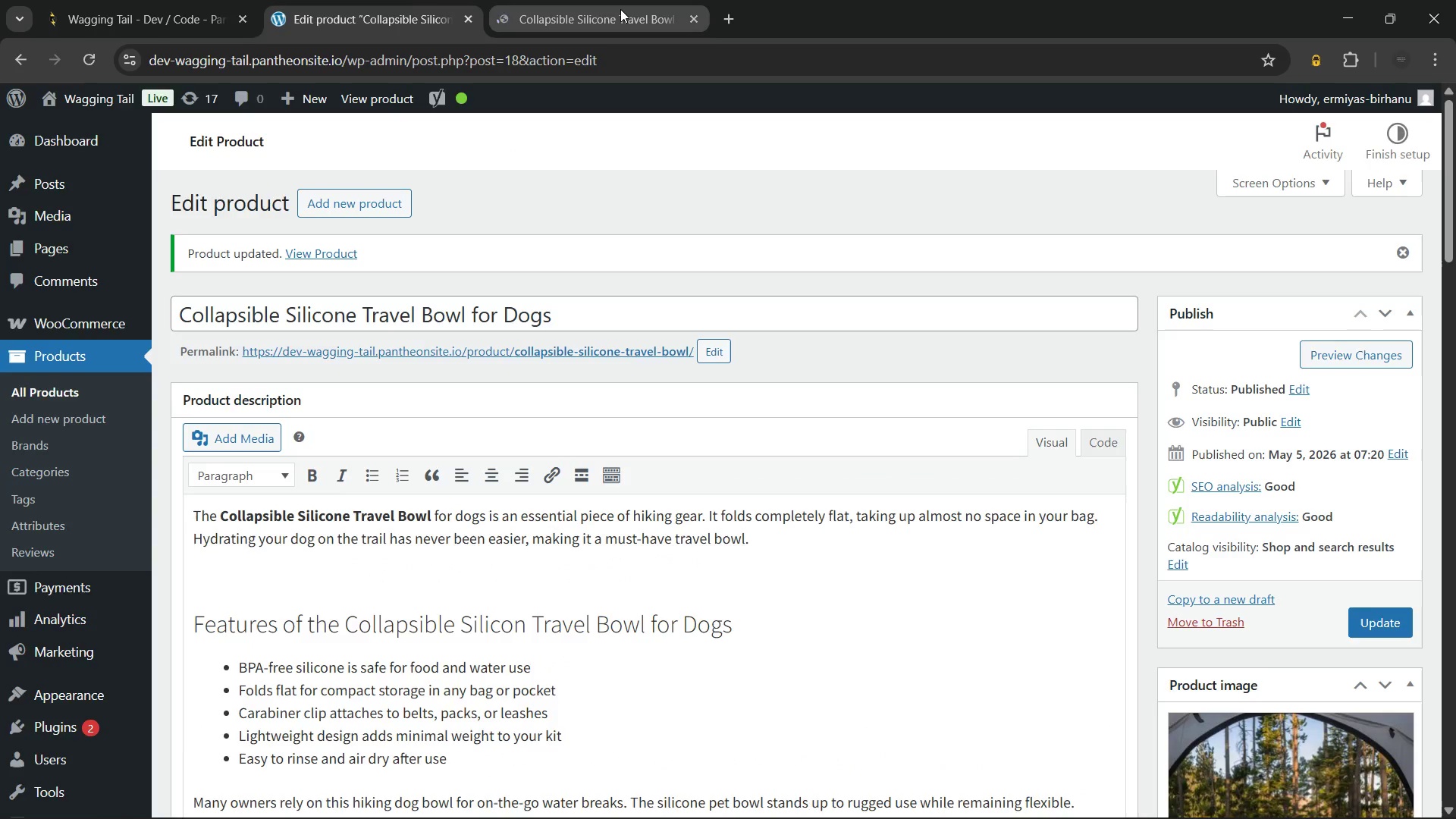 
left_click([620, 9])
 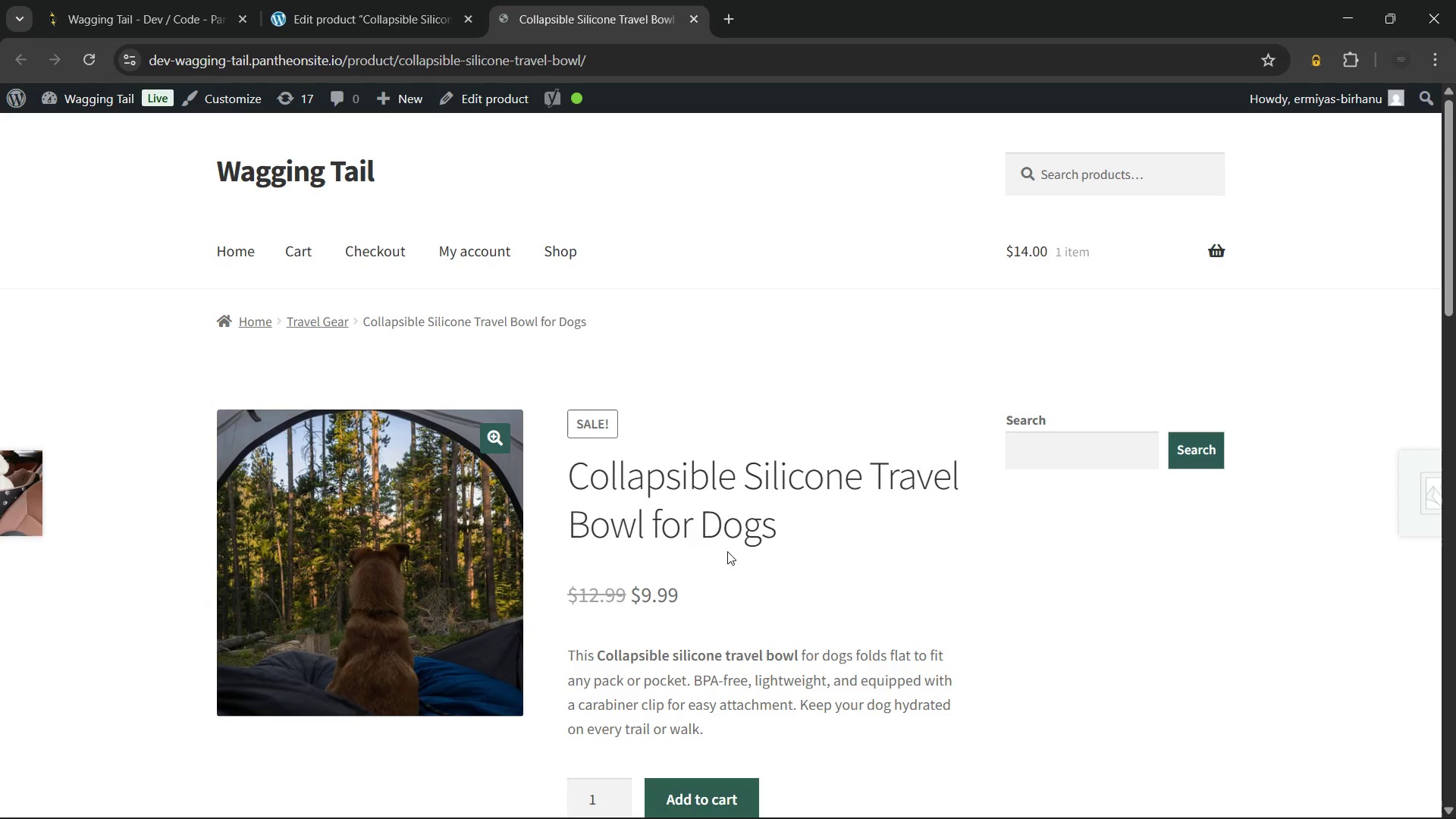 
scroll: coordinate [784, 534], scroll_direction: none, amount: 0.0
 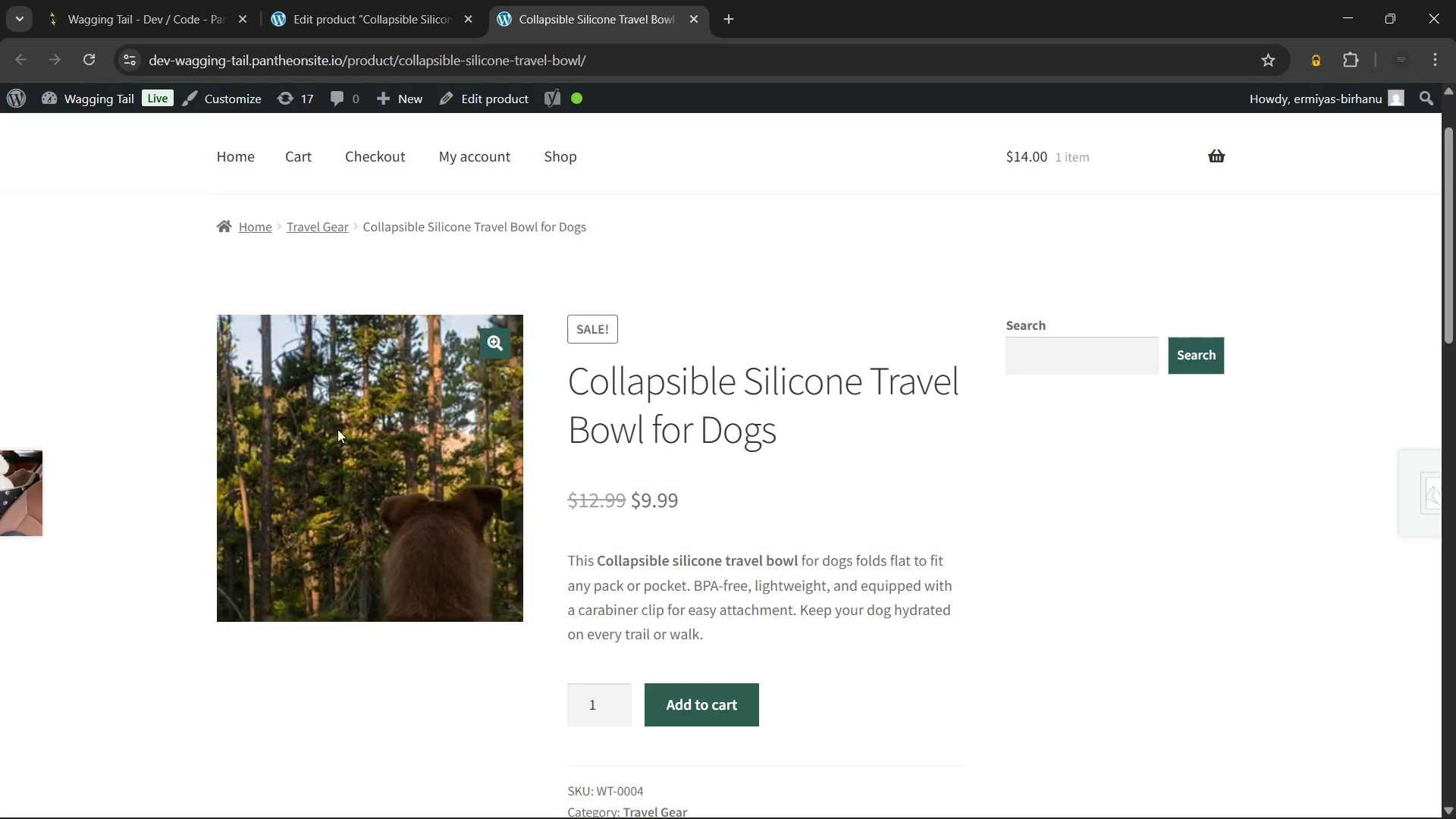 
scroll: coordinate [732, 463], scroll_direction: up, amount: 6.0
 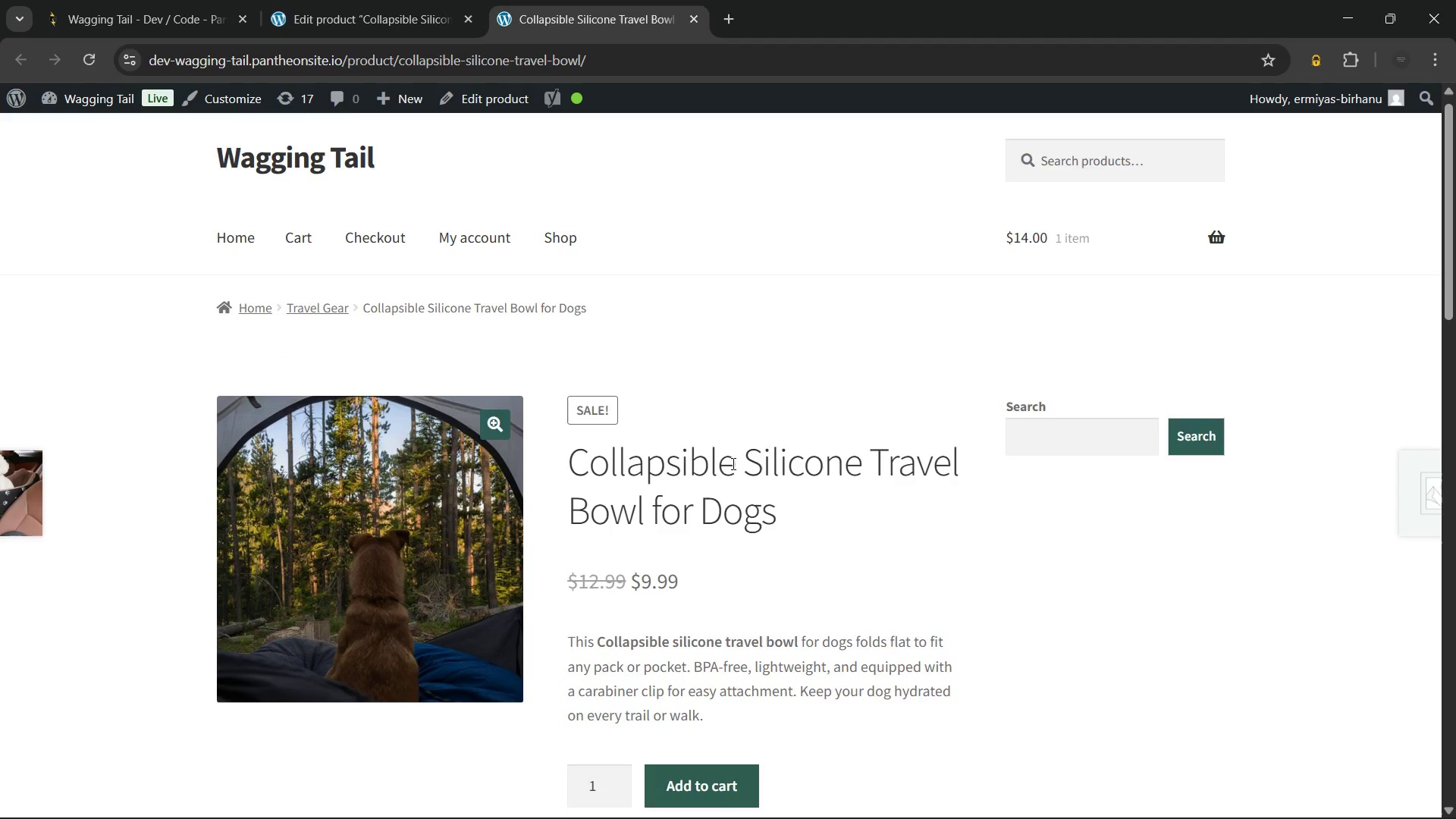 
scroll: coordinate [732, 463], scroll_direction: none, amount: 0.0
 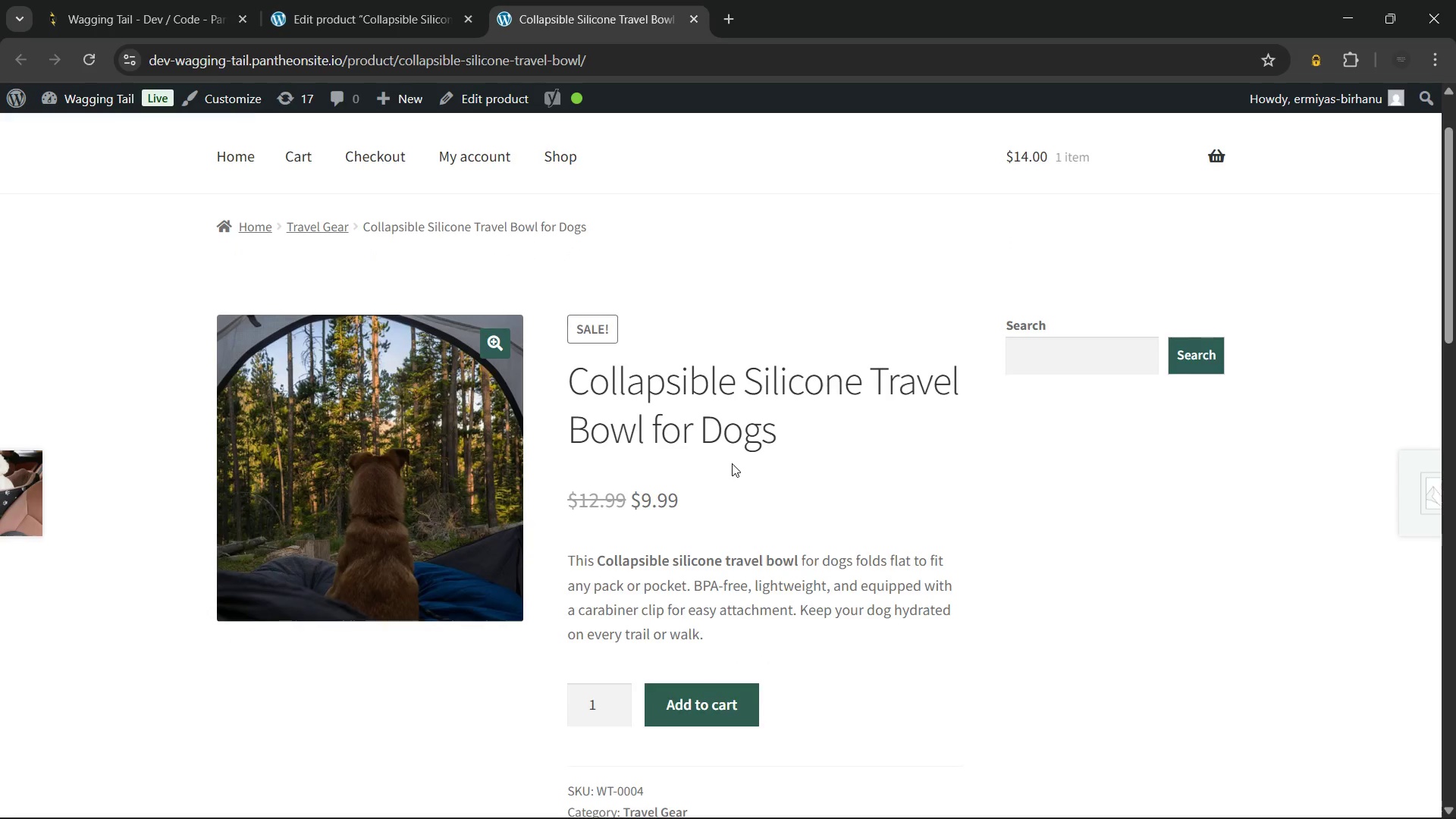 
scroll: coordinate [732, 463], scroll_direction: up, amount: 1.0
 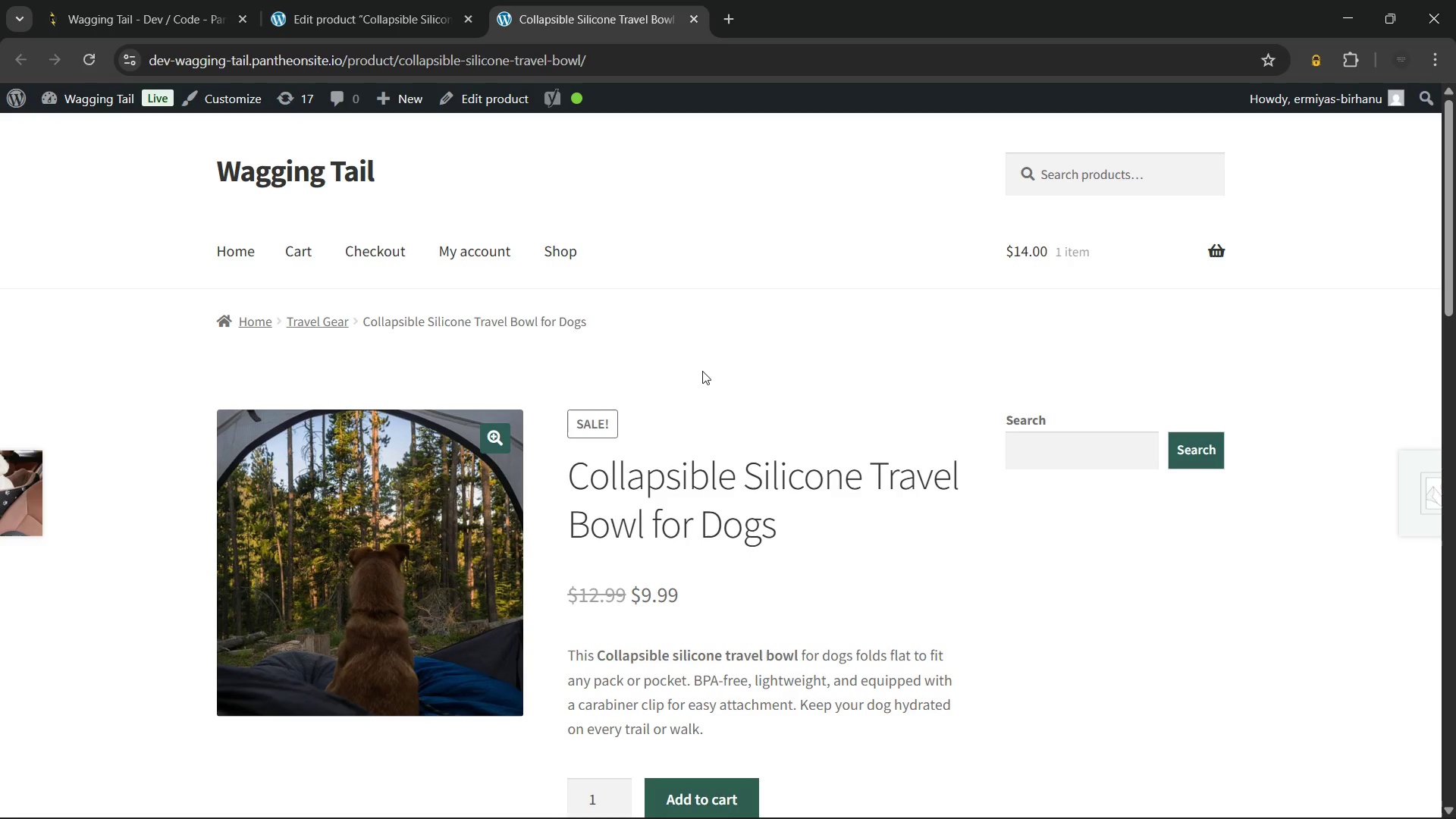 
scroll: coordinate [896, 532], scroll_direction: down, amount: 4.0
 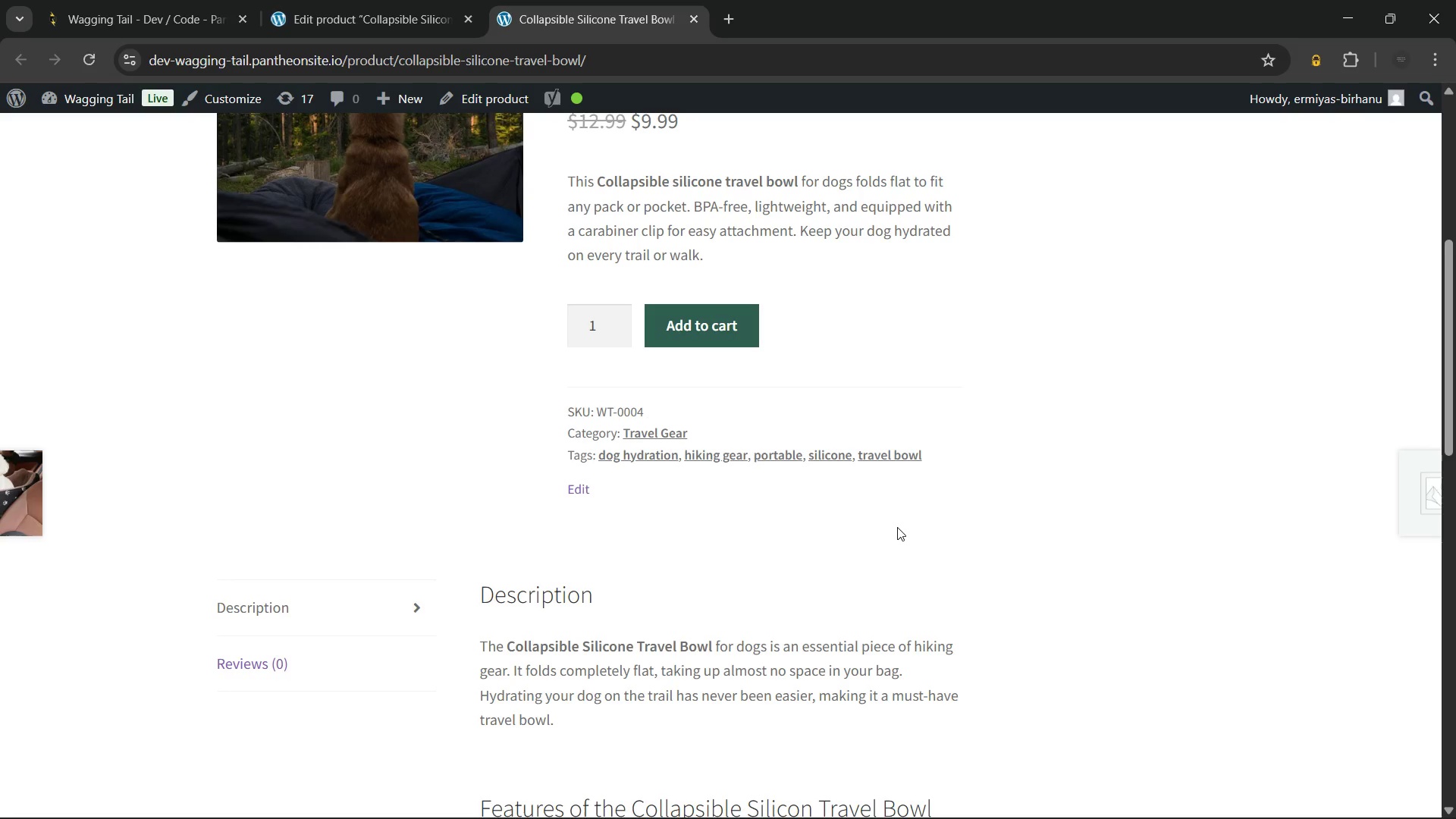 
wait(6.76)
 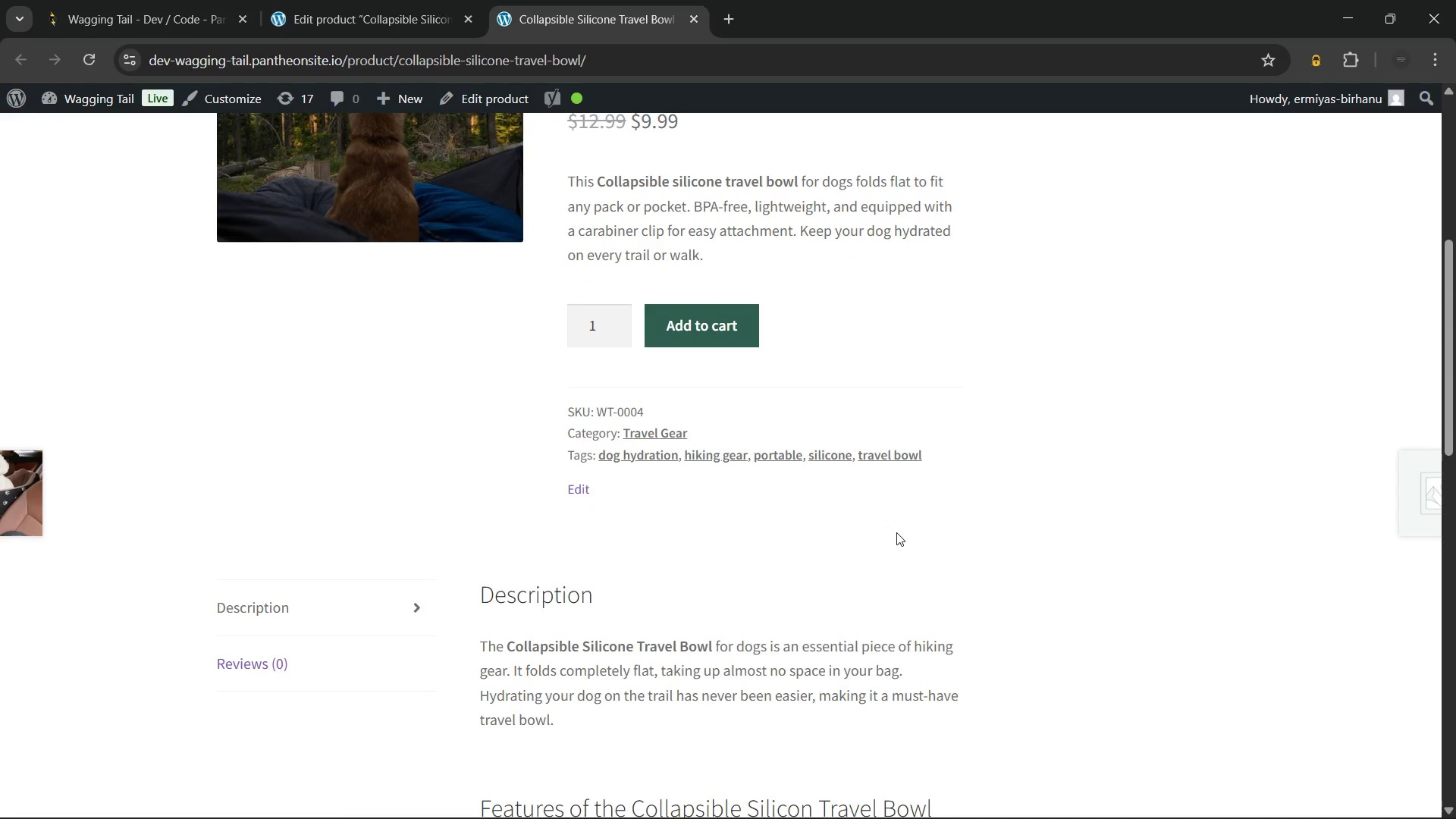 
scroll: coordinate [882, 558], scroll_direction: down, amount: 1.0
 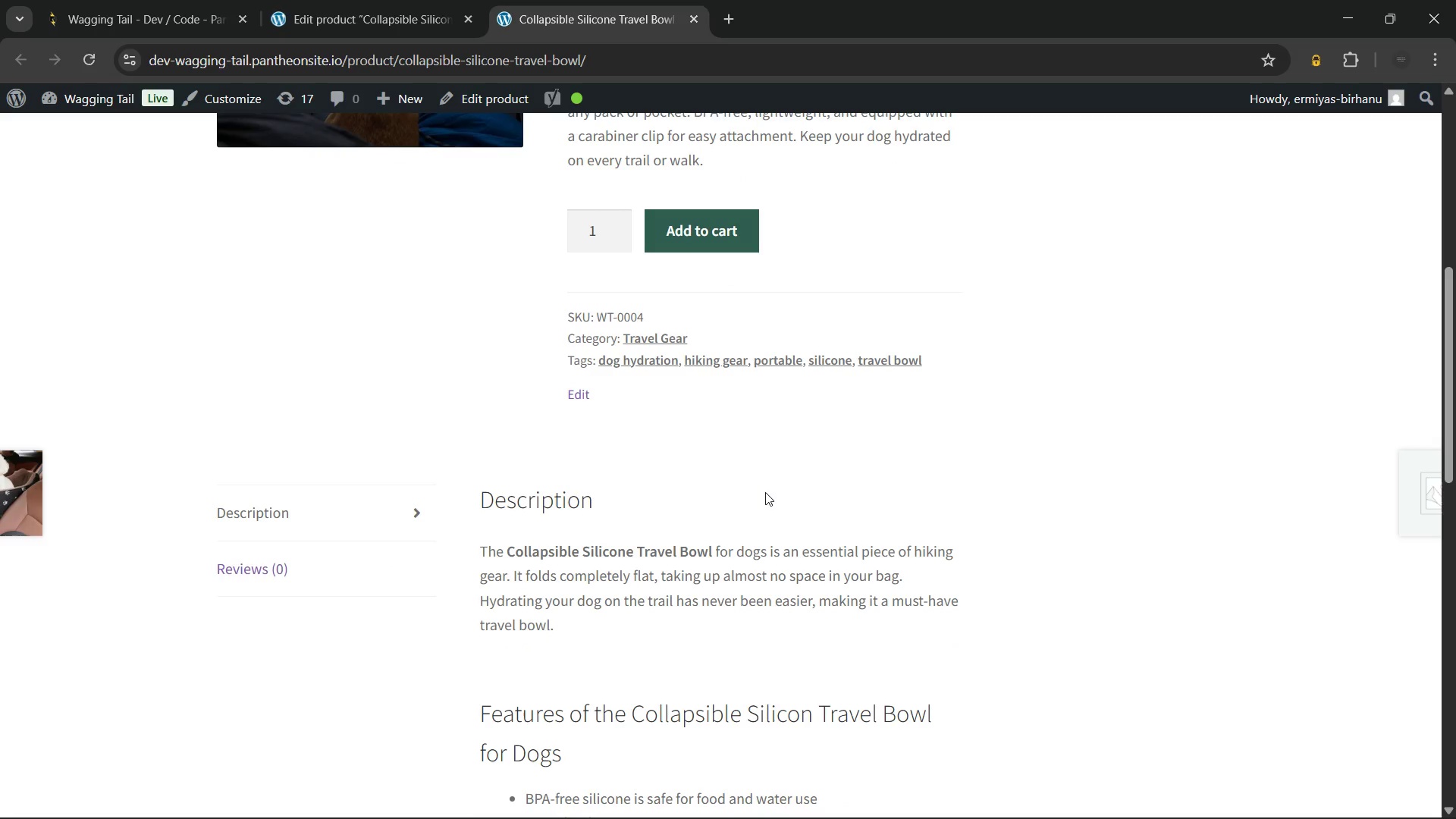 
left_click_drag(start_coordinate=[569, 628], to_coordinate=[464, 505])
 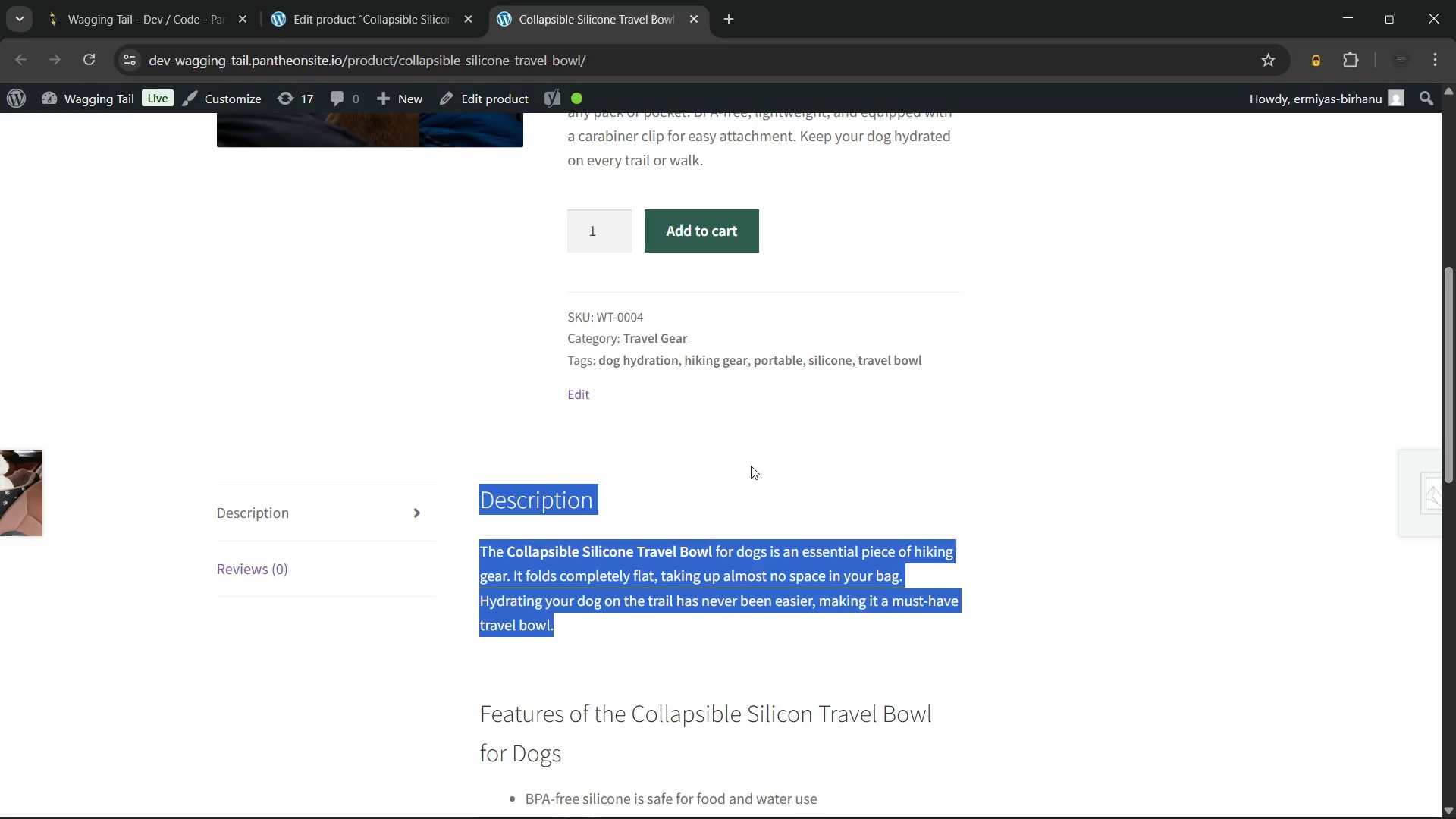 
left_click([751, 466])
 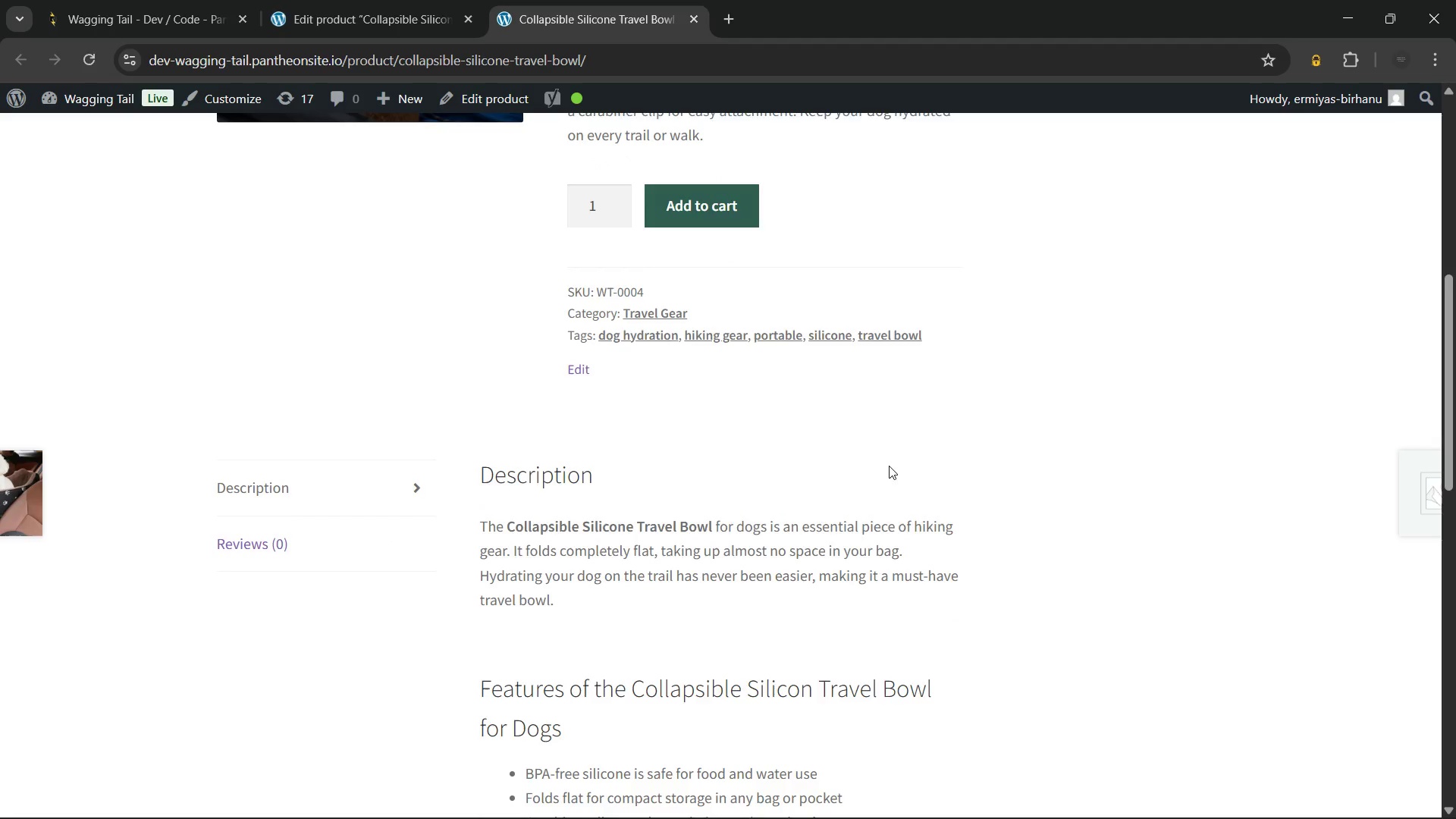 
scroll: coordinate [889, 466], scroll_direction: down, amount: 1.0
 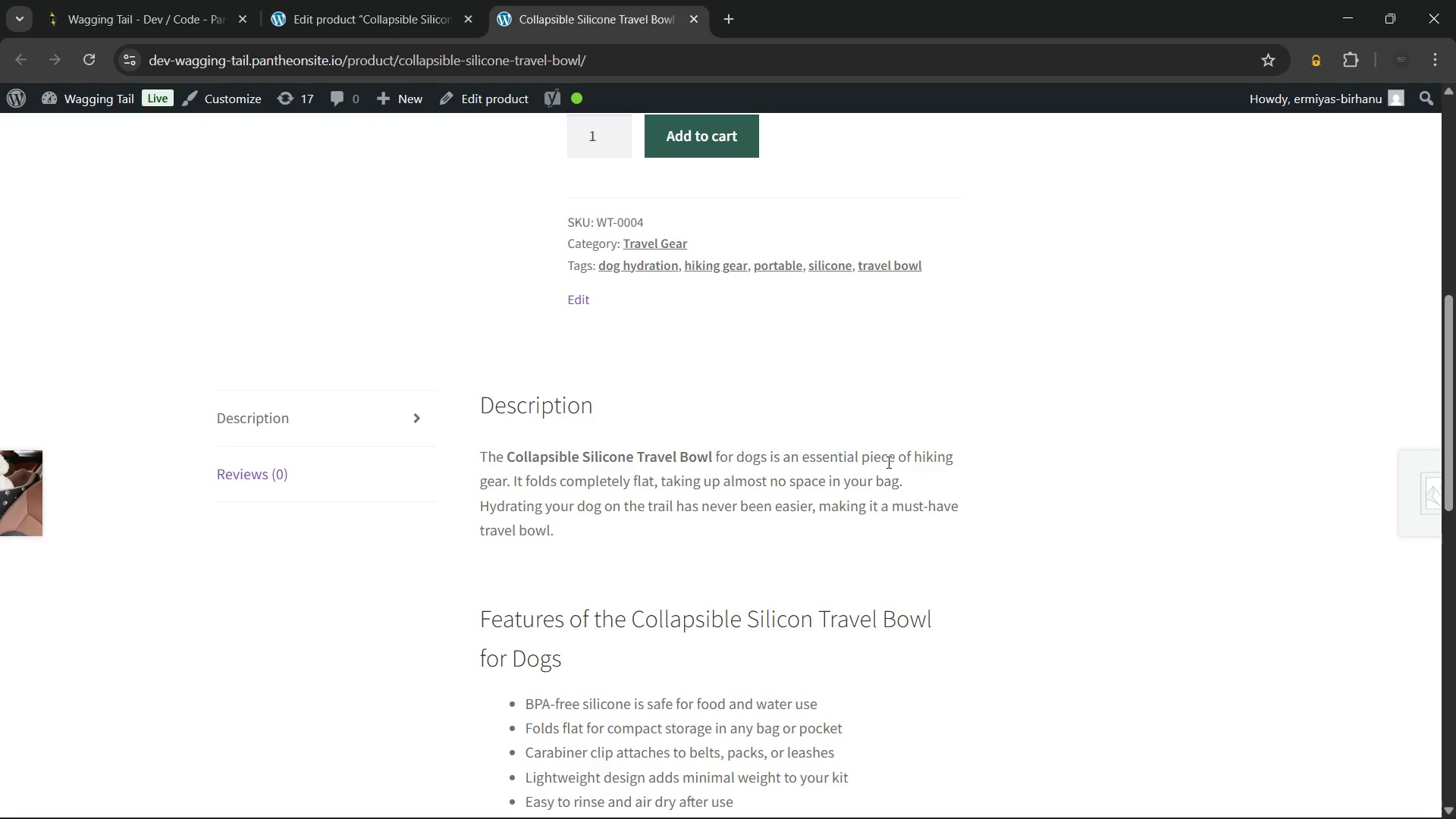 
wait(18.6)
 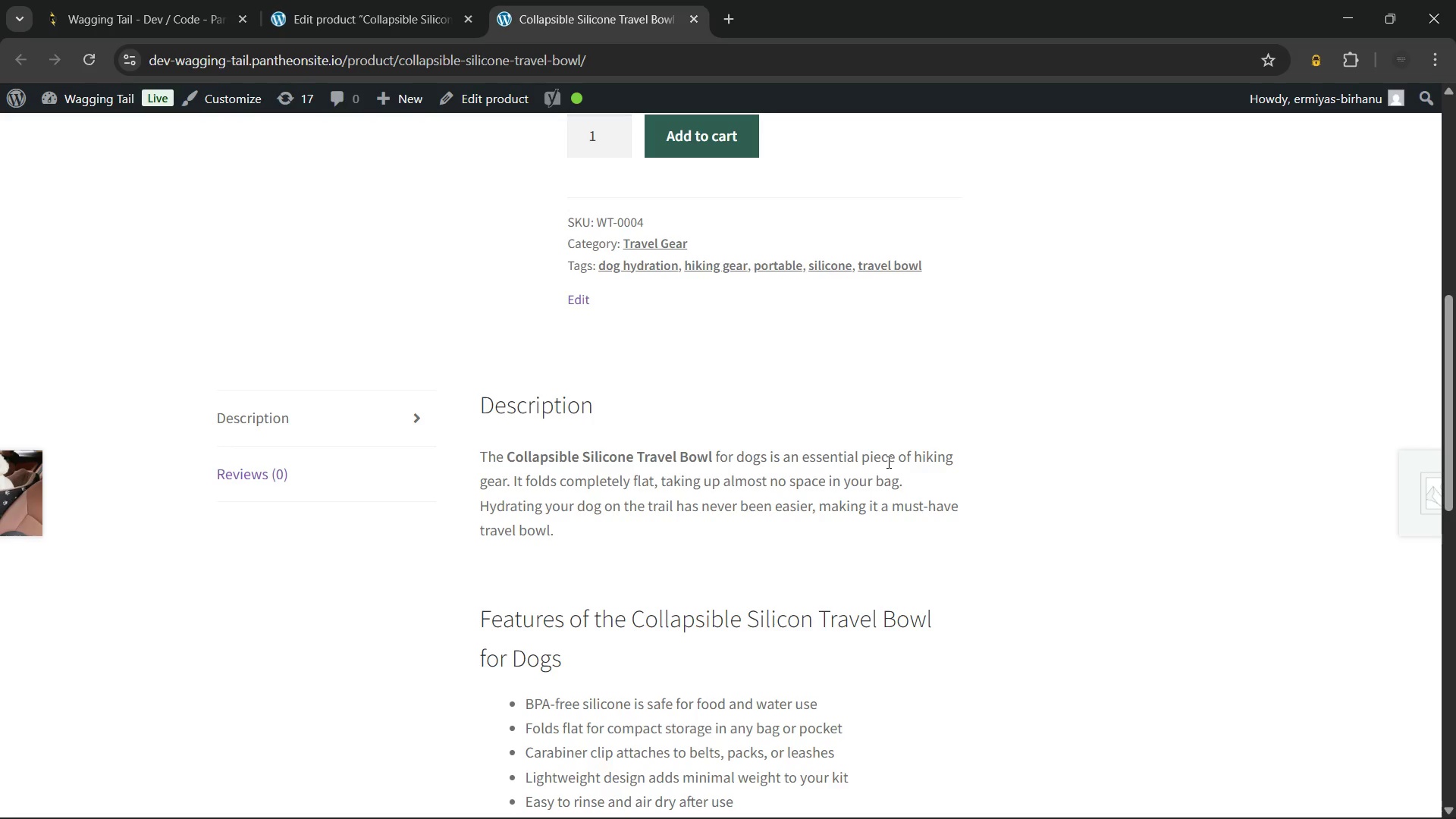 
scroll: coordinate [695, 410], scroll_direction: down, amount: 2.0
 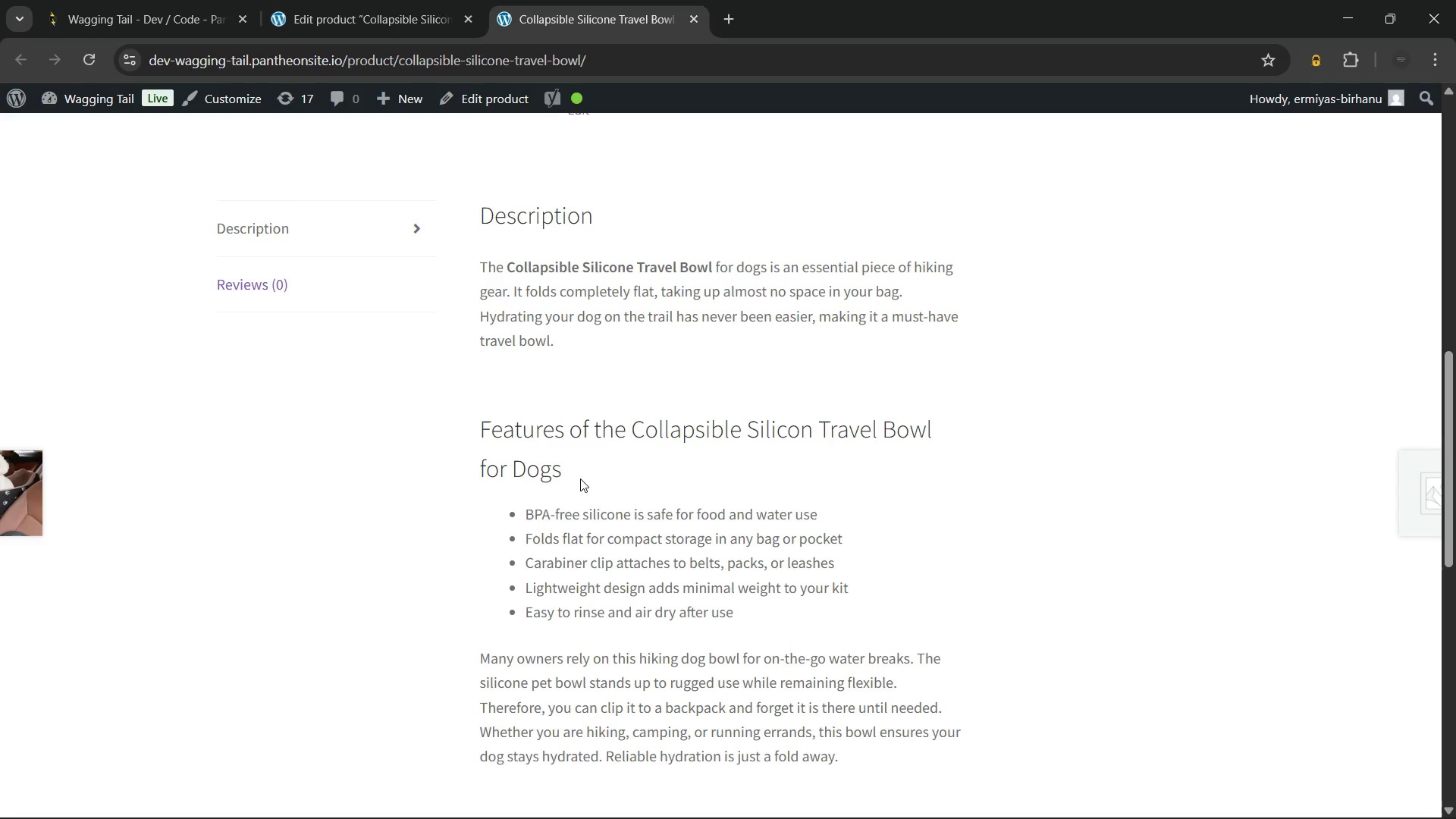 
left_click_drag(start_coordinate=[580, 479], to_coordinate=[443, 418])
 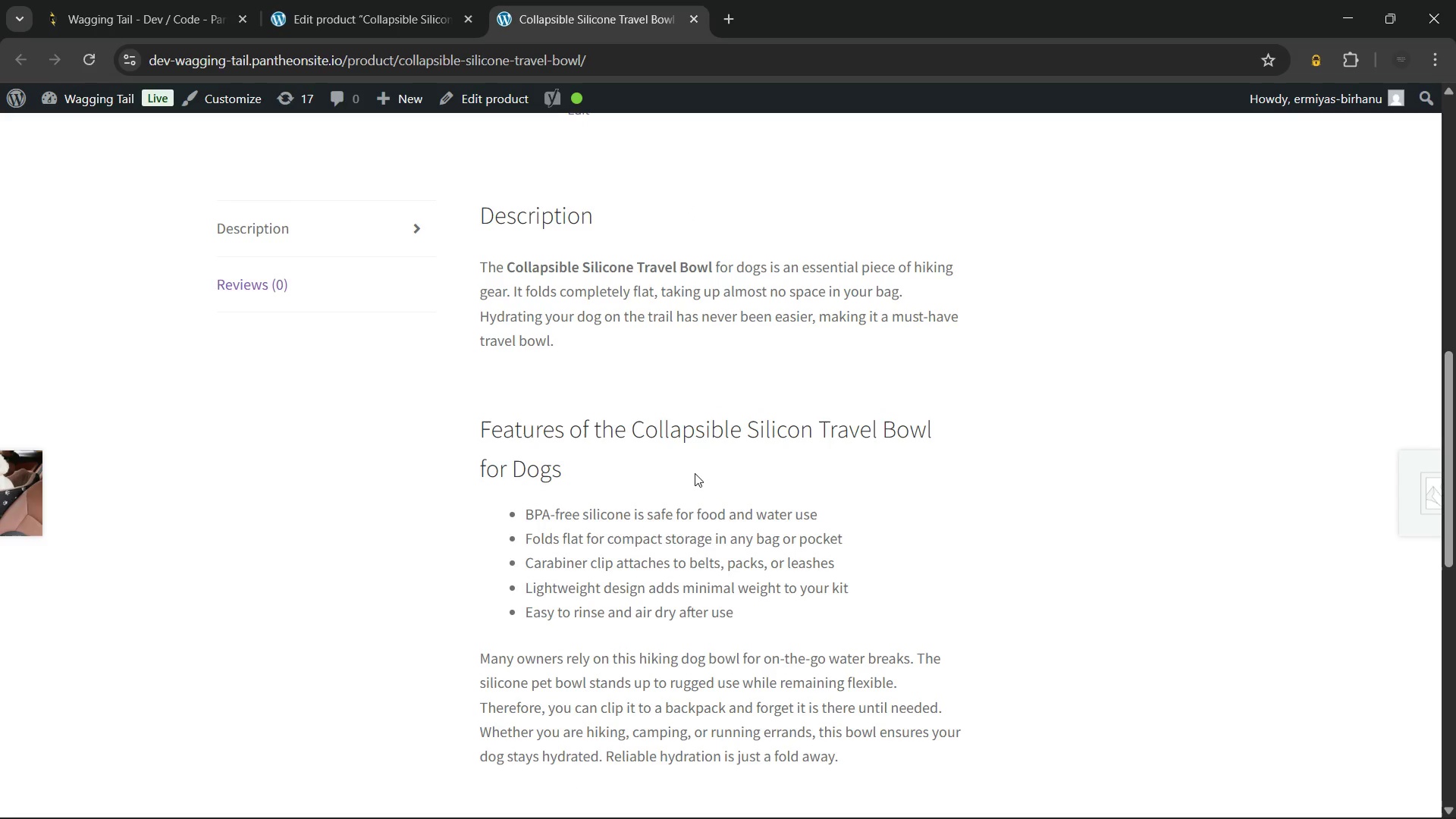 
left_click([695, 473])
 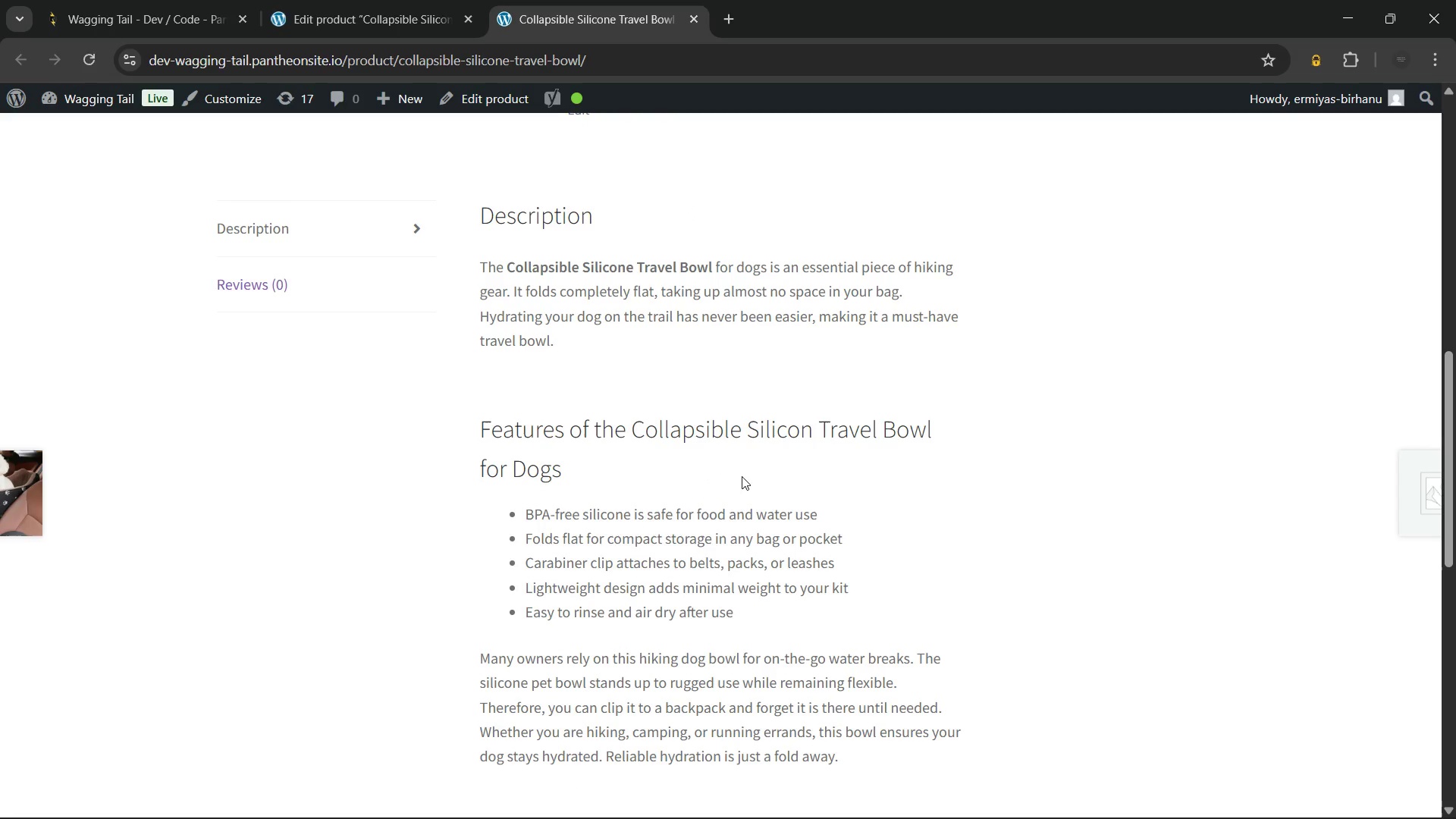 
scroll: coordinate [742, 476], scroll_direction: down, amount: 2.0
 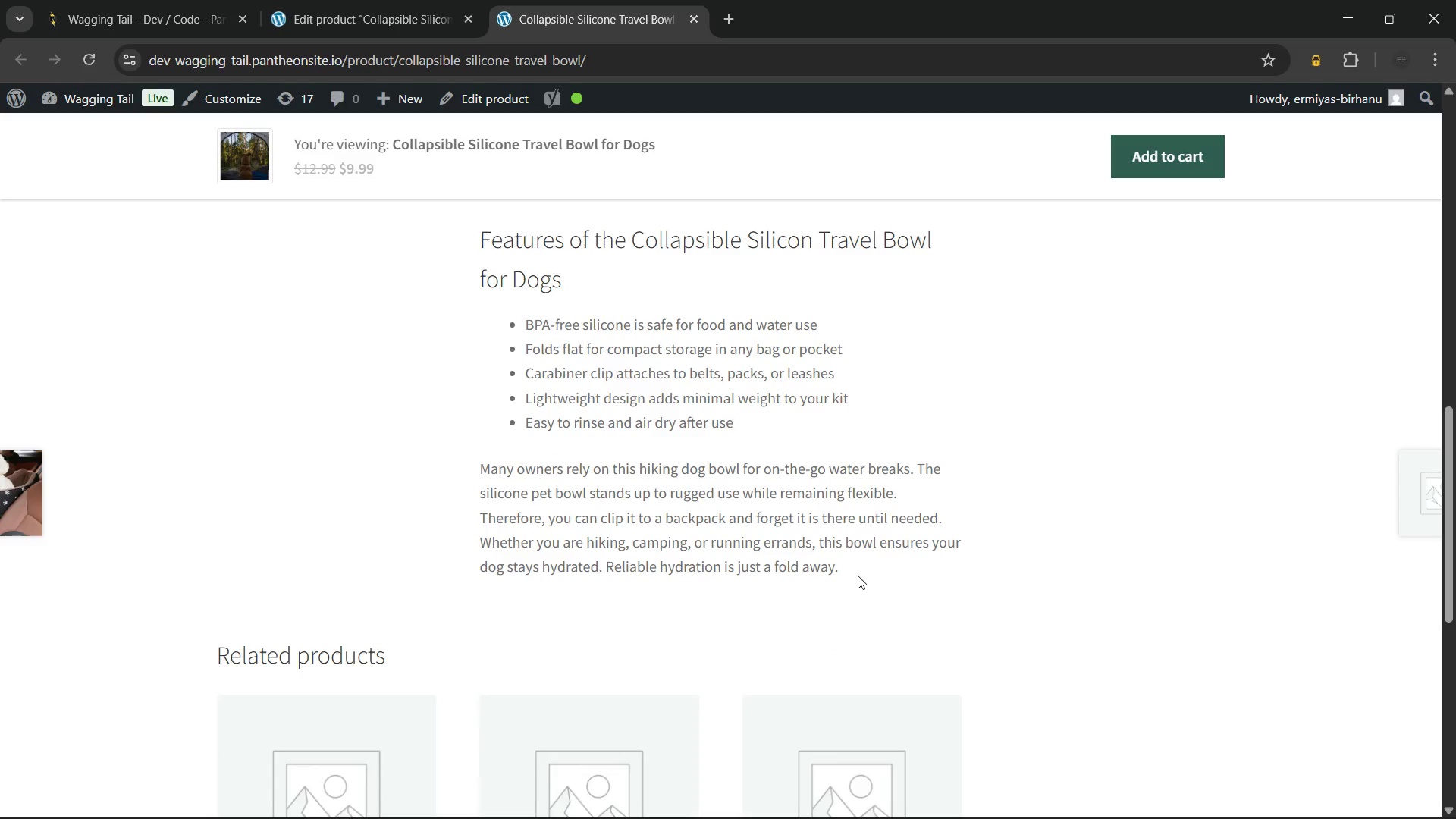 
scroll: coordinate [858, 576], scroll_direction: none, amount: 0.0
 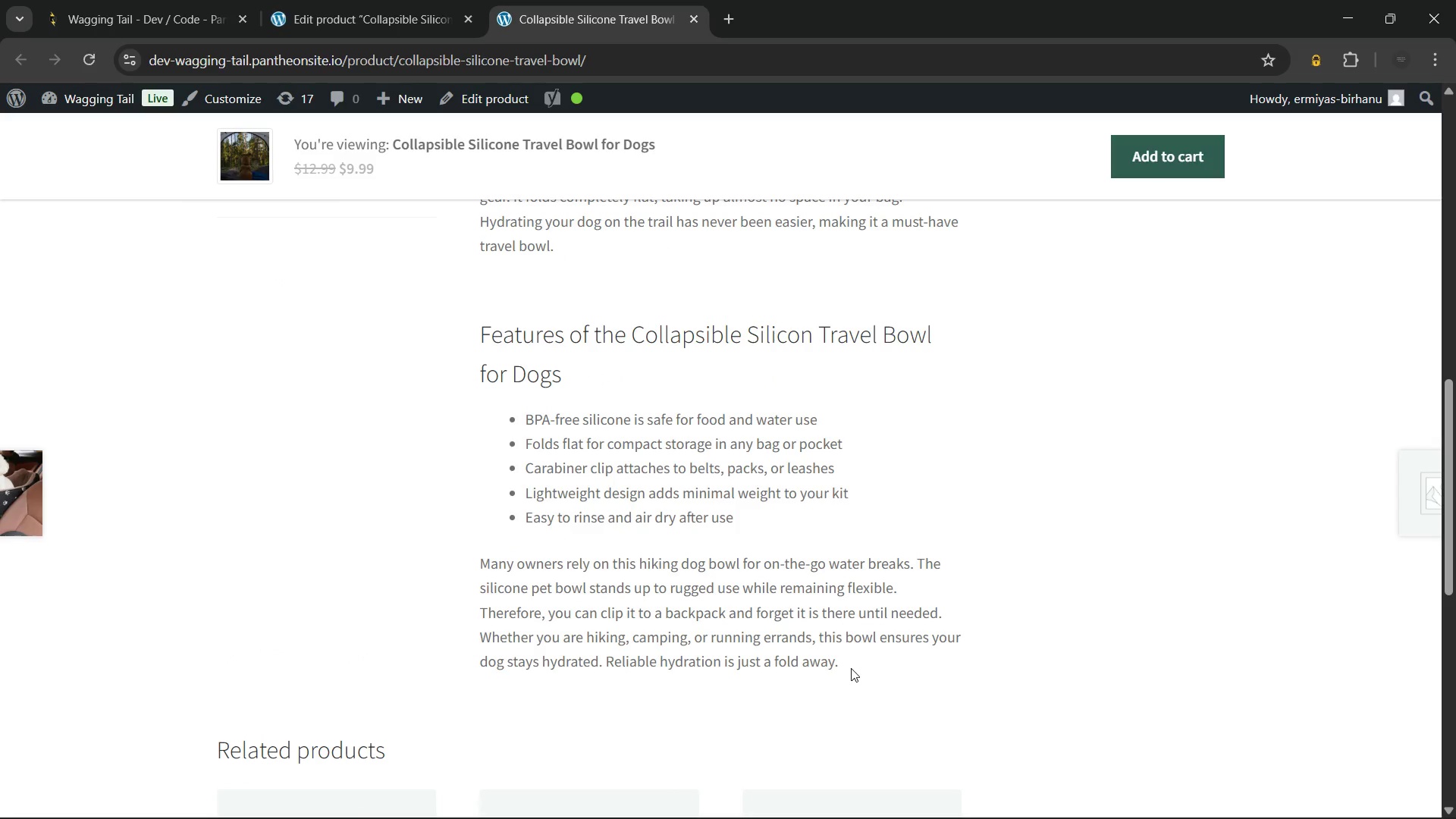 
left_click_drag(start_coordinate=[851, 668], to_coordinate=[482, 340])
 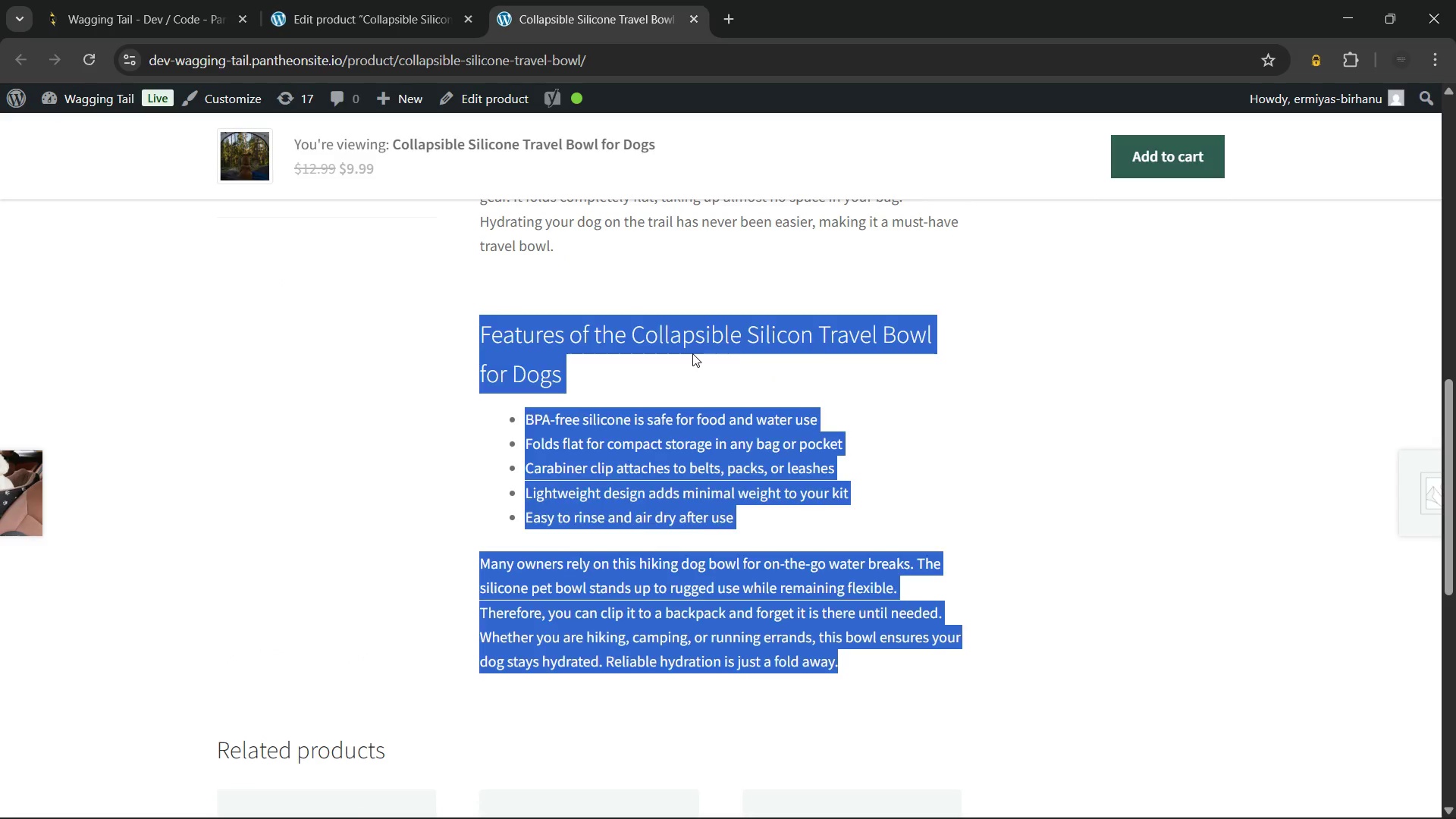 
left_click([692, 353])
 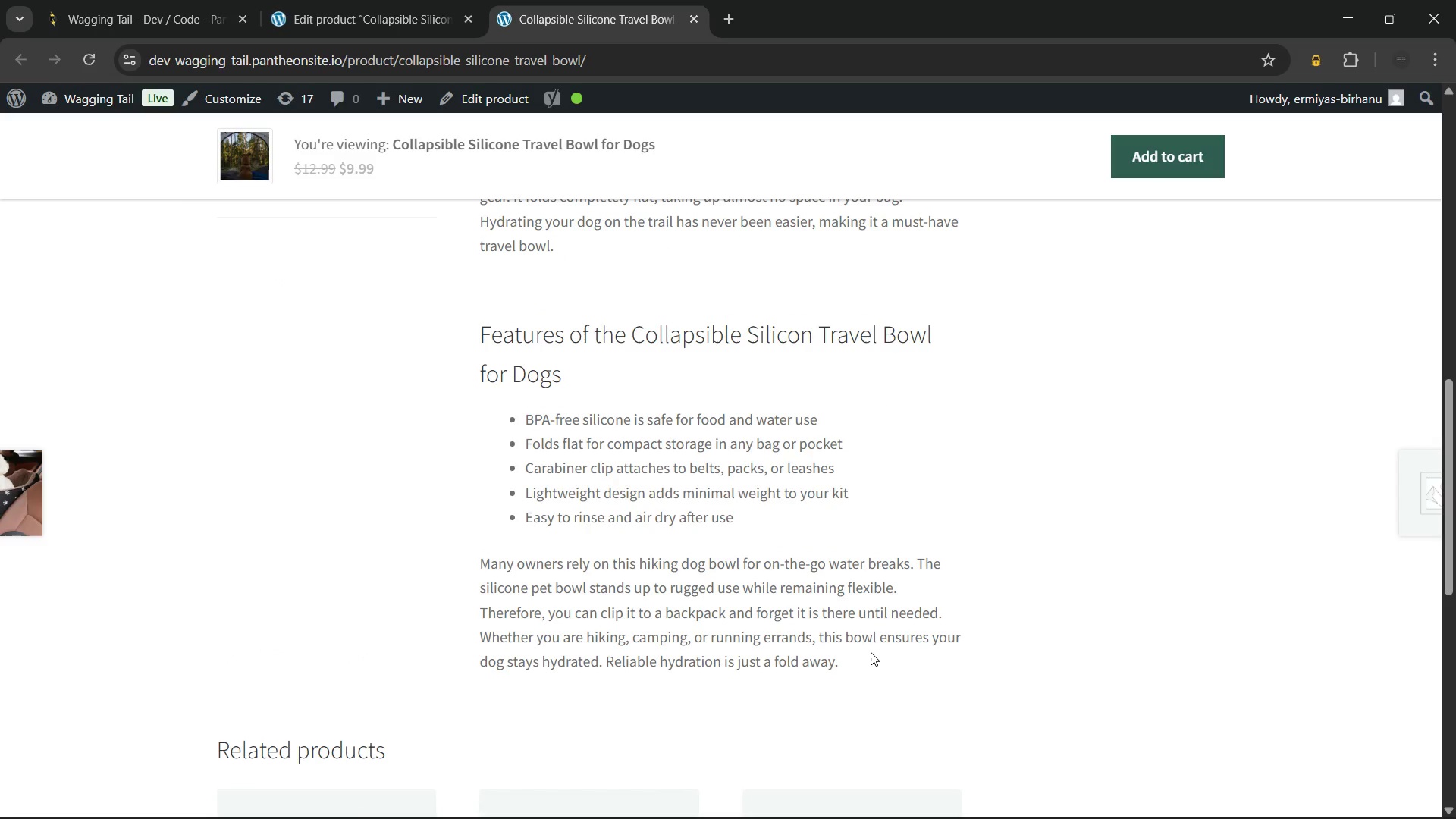 
left_click_drag(start_coordinate=[865, 656], to_coordinate=[460, 346])
 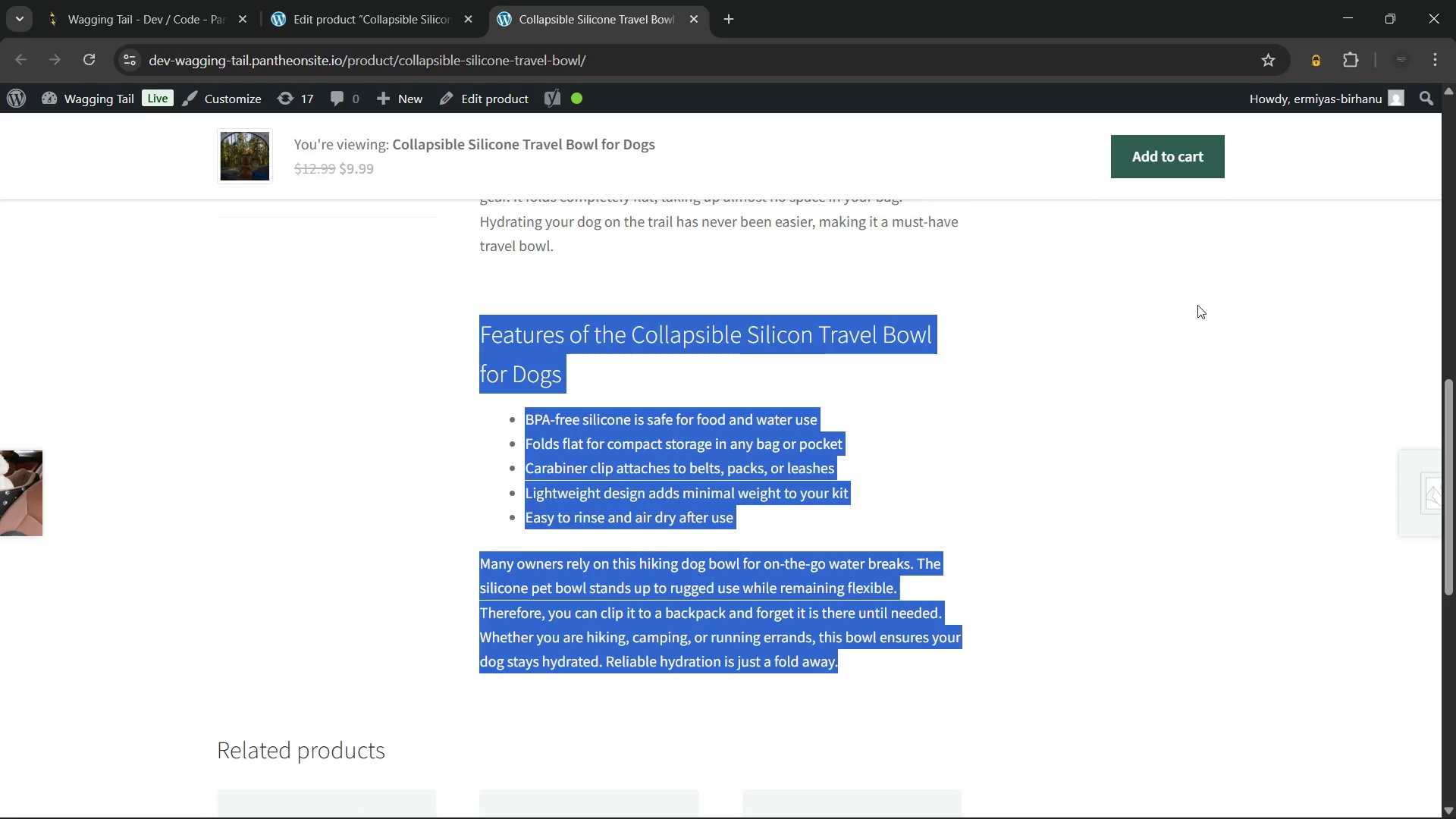 
left_click([1197, 305])
 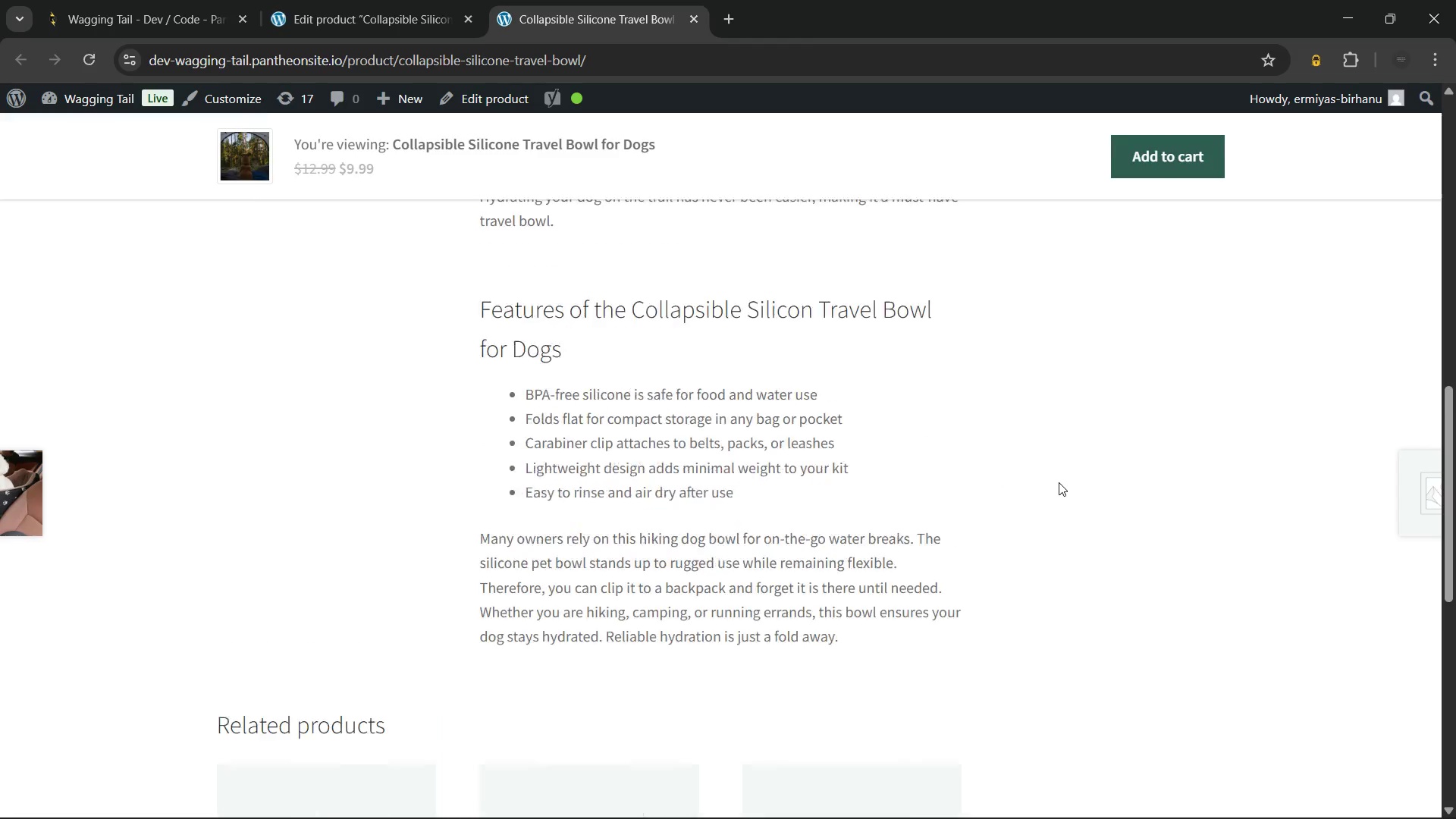 
wait(14.06)
 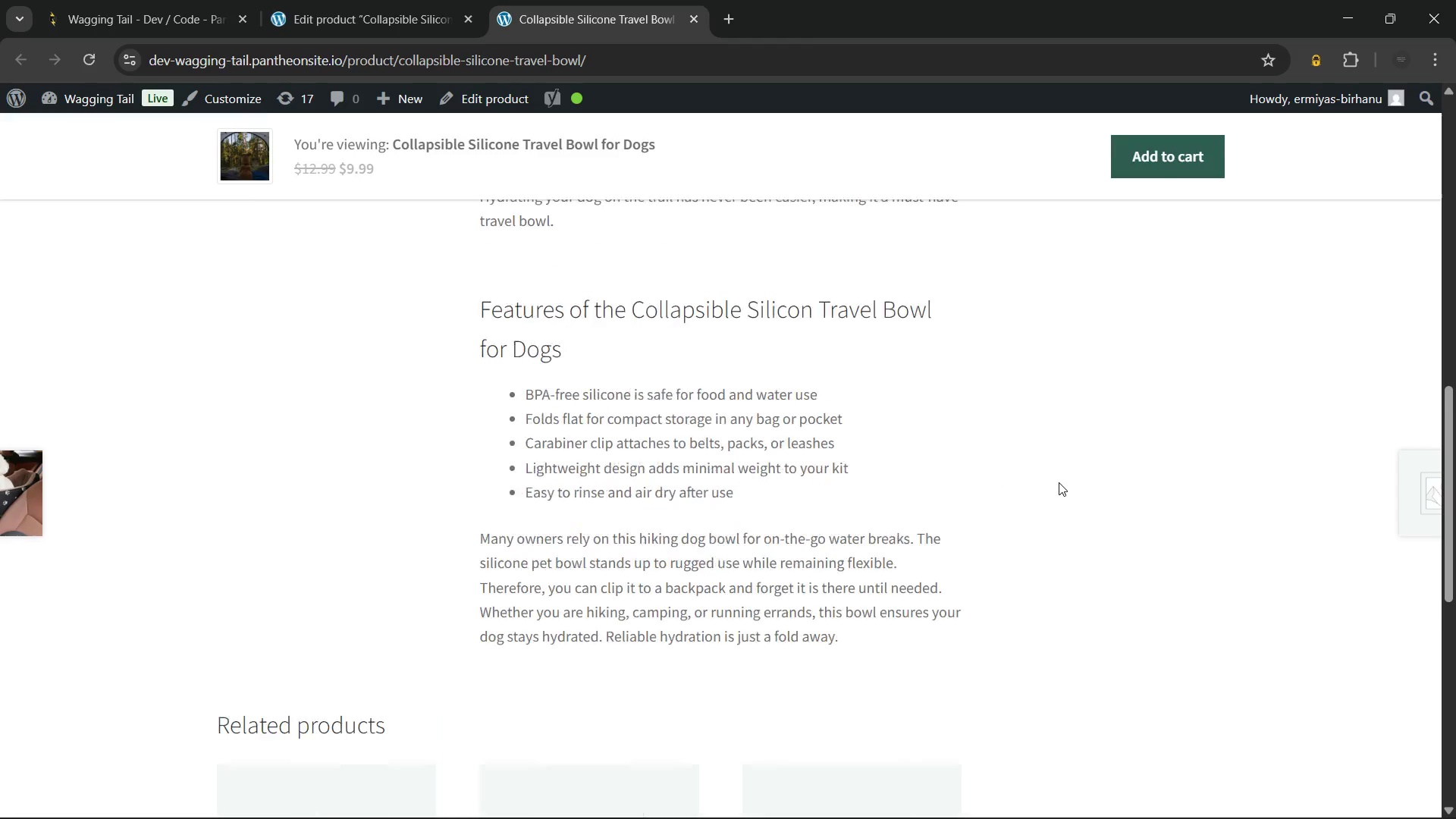 
left_click_drag(start_coordinate=[726, 529], to_coordinate=[569, 453])
 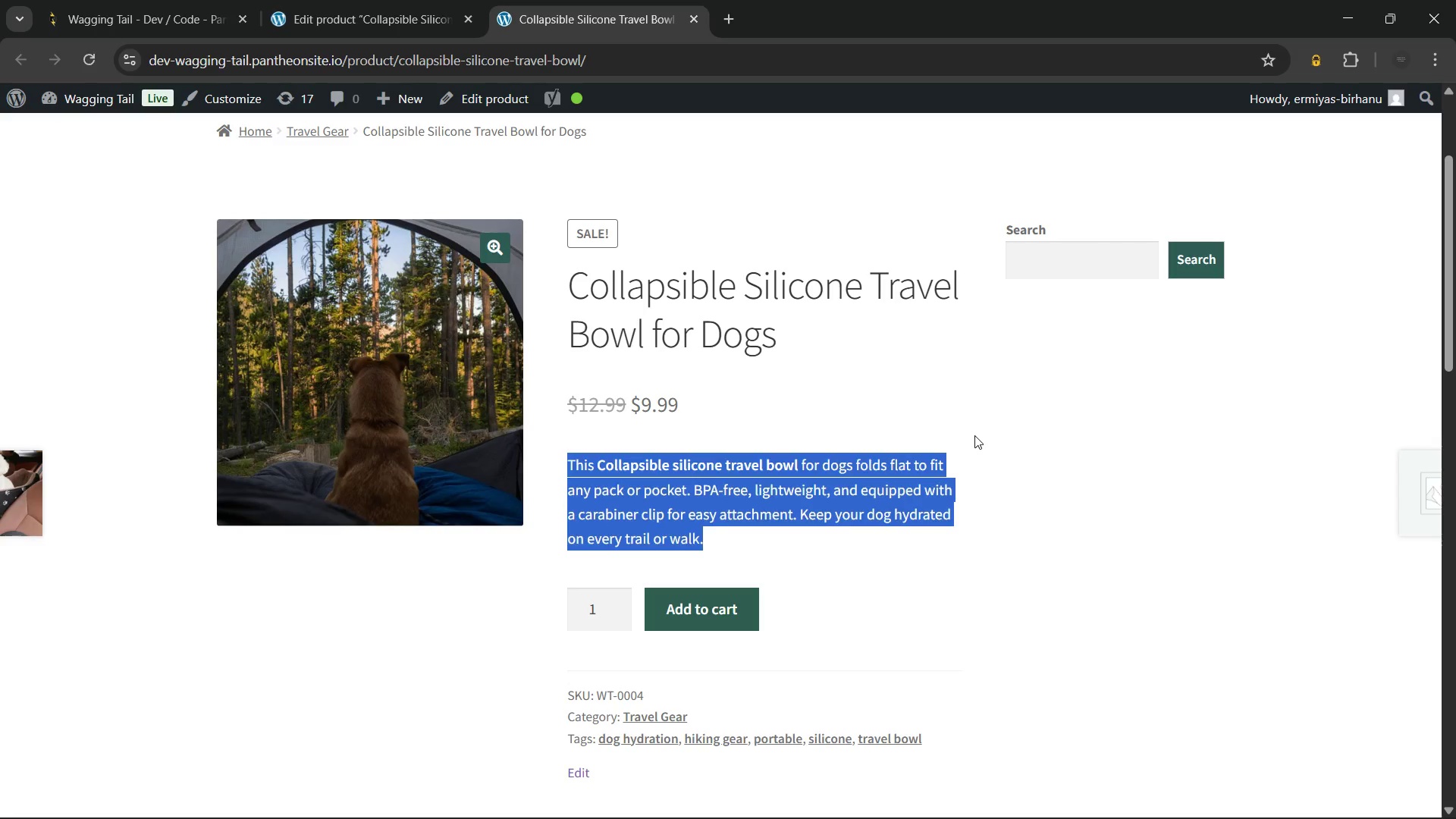 
left_click([974, 435])
 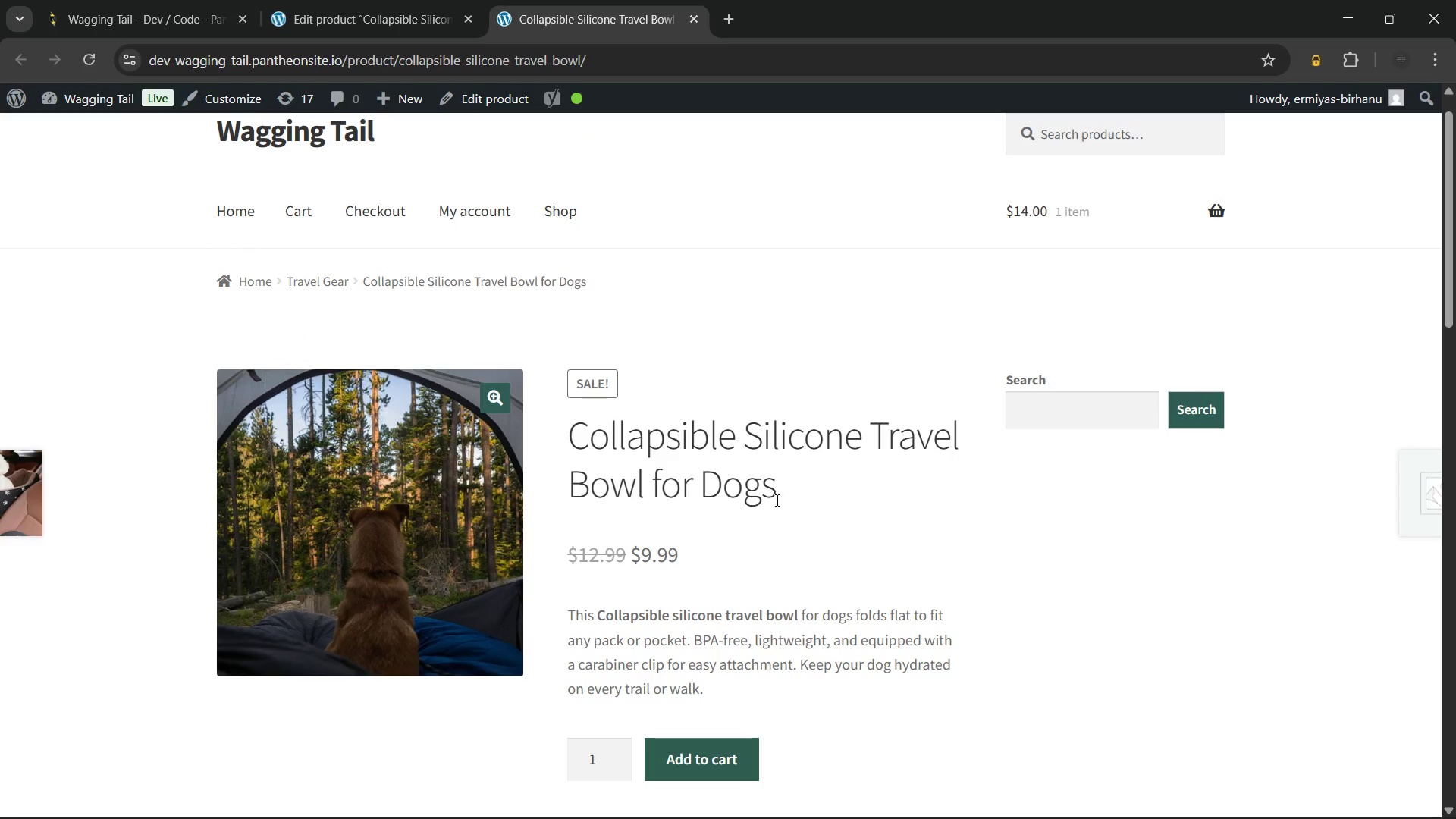 
left_click_drag(start_coordinate=[782, 493], to_coordinate=[573, 430])
 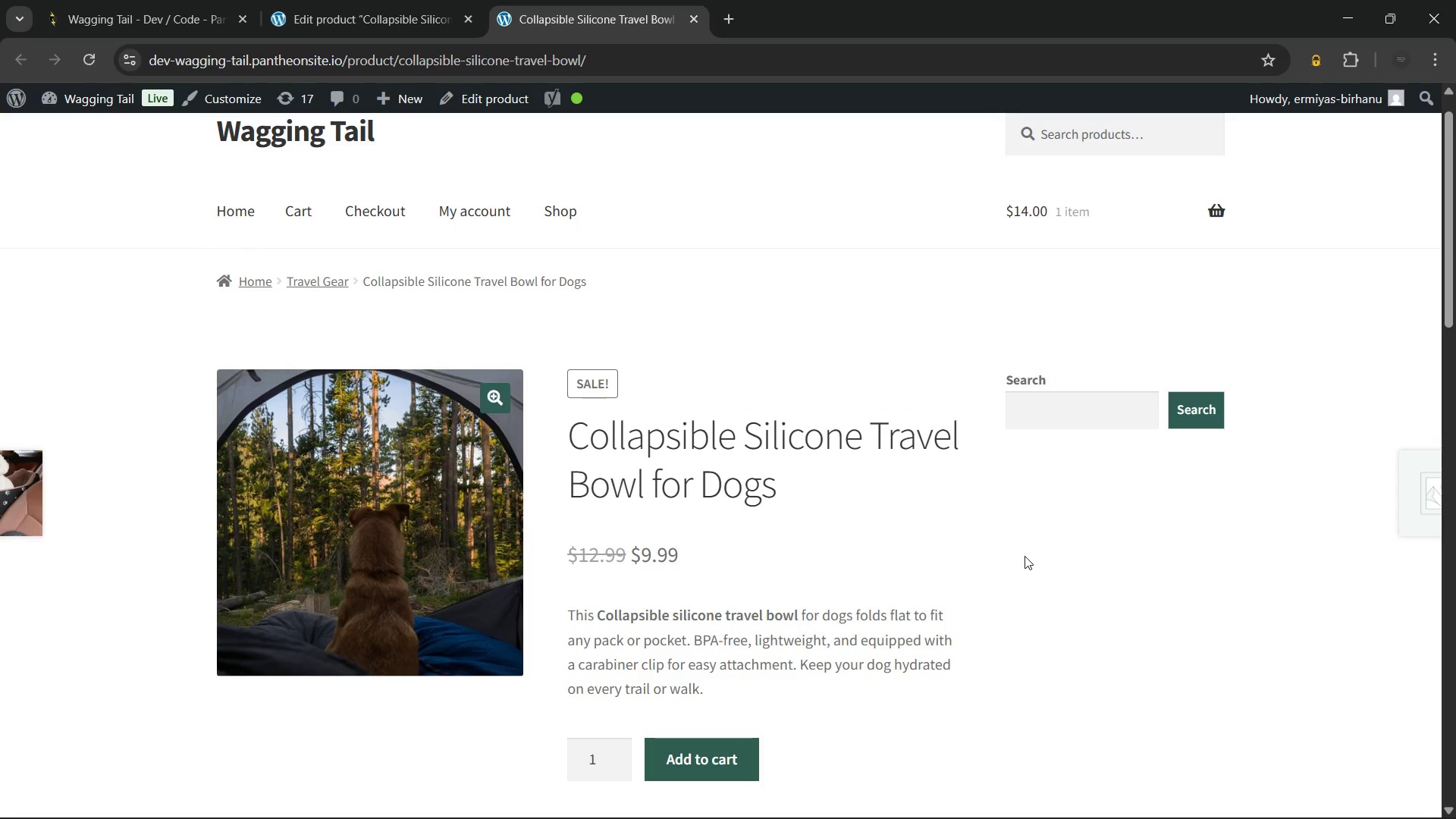 
left_click([1025, 556])
 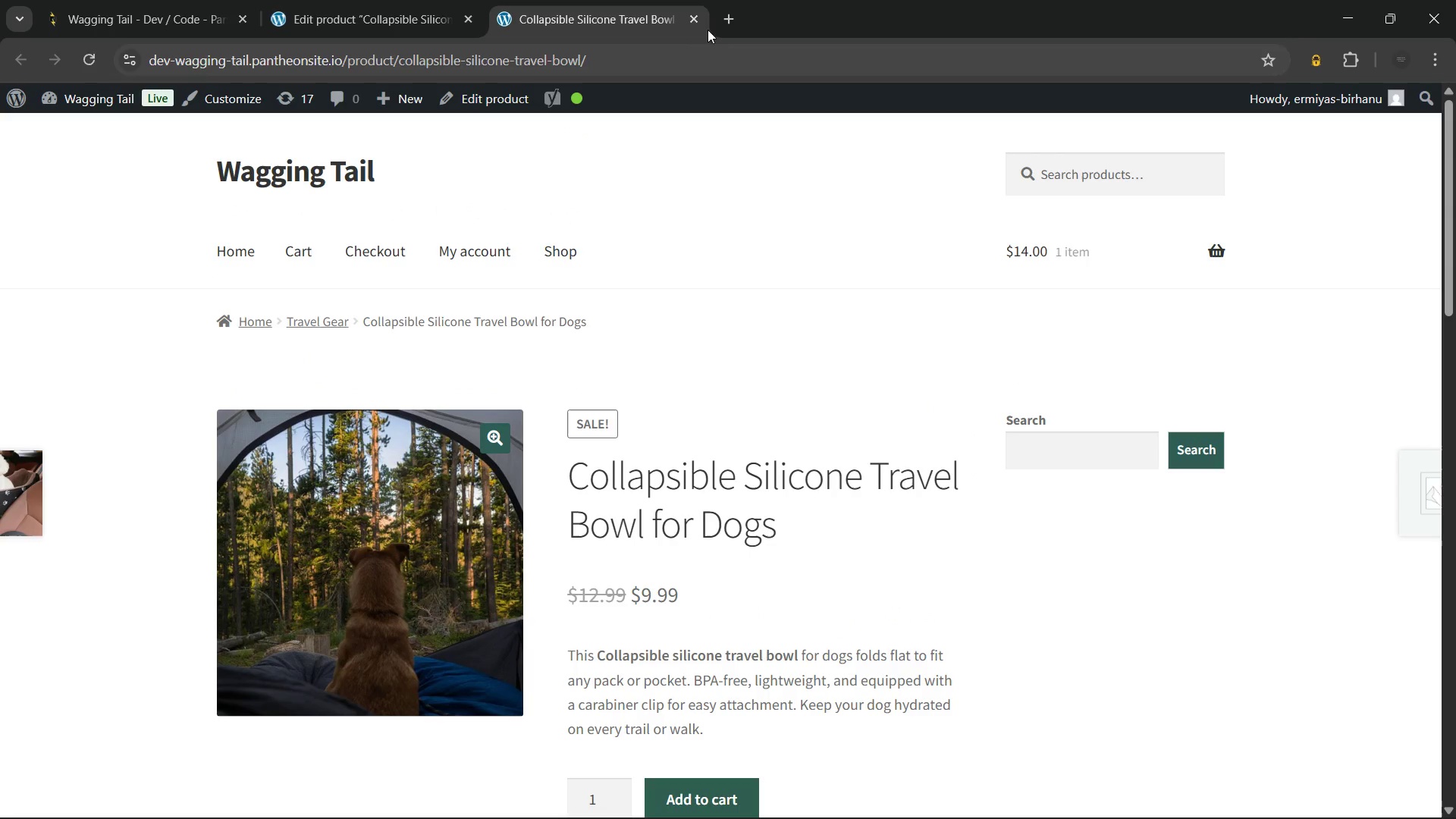 
left_click([691, 24])
 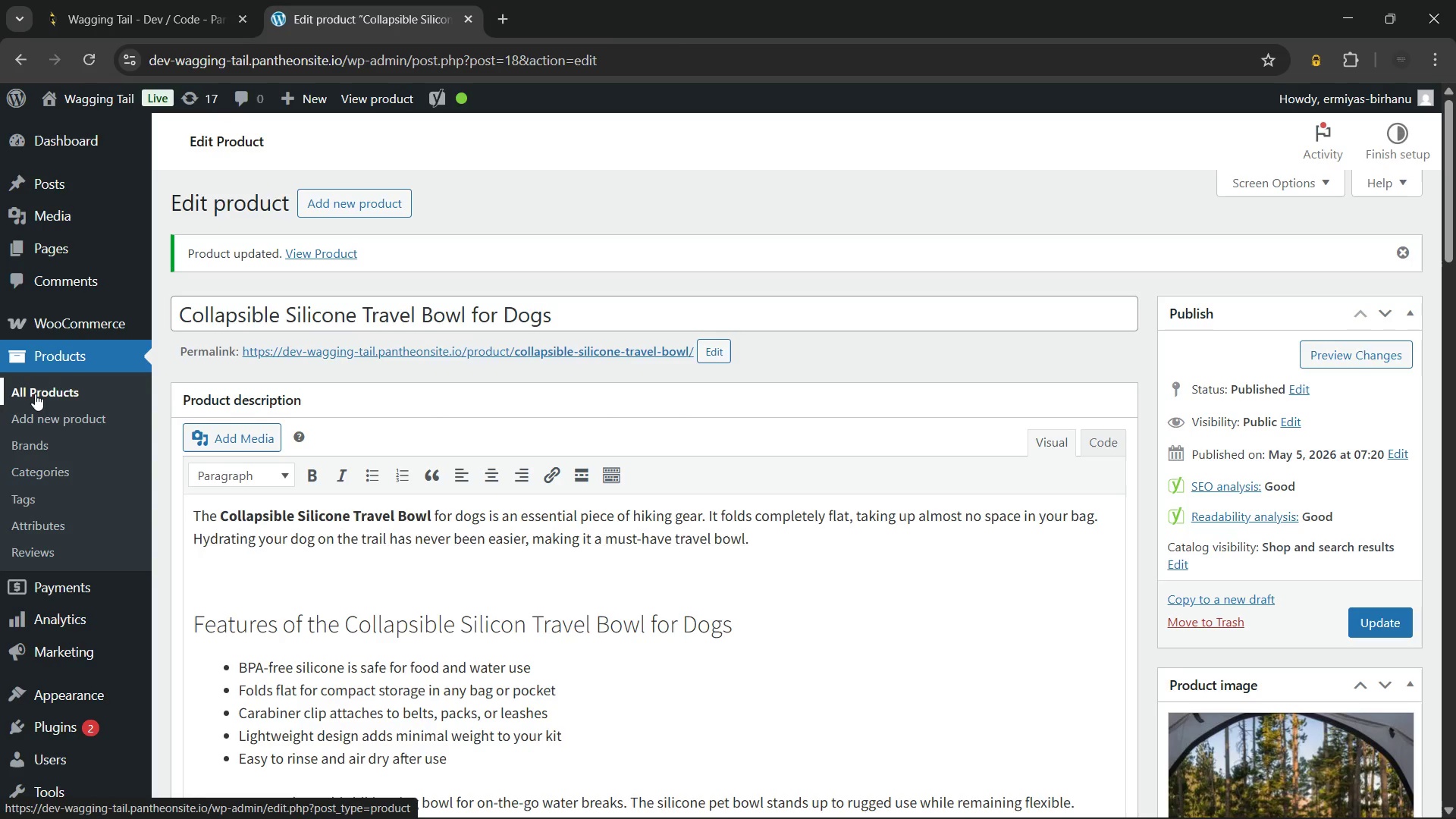 
left_click([35, 394])
 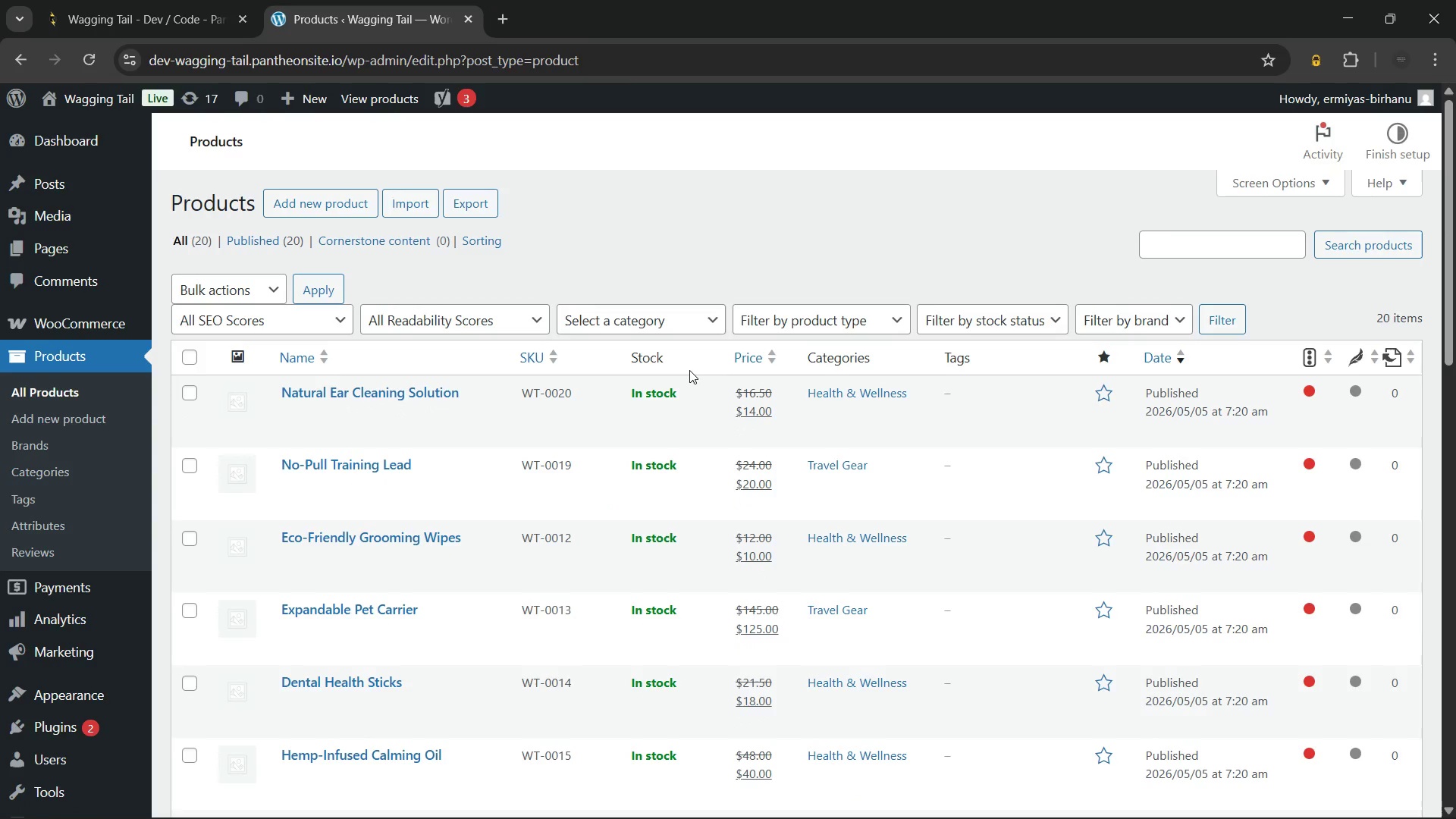 
wait(14.53)
 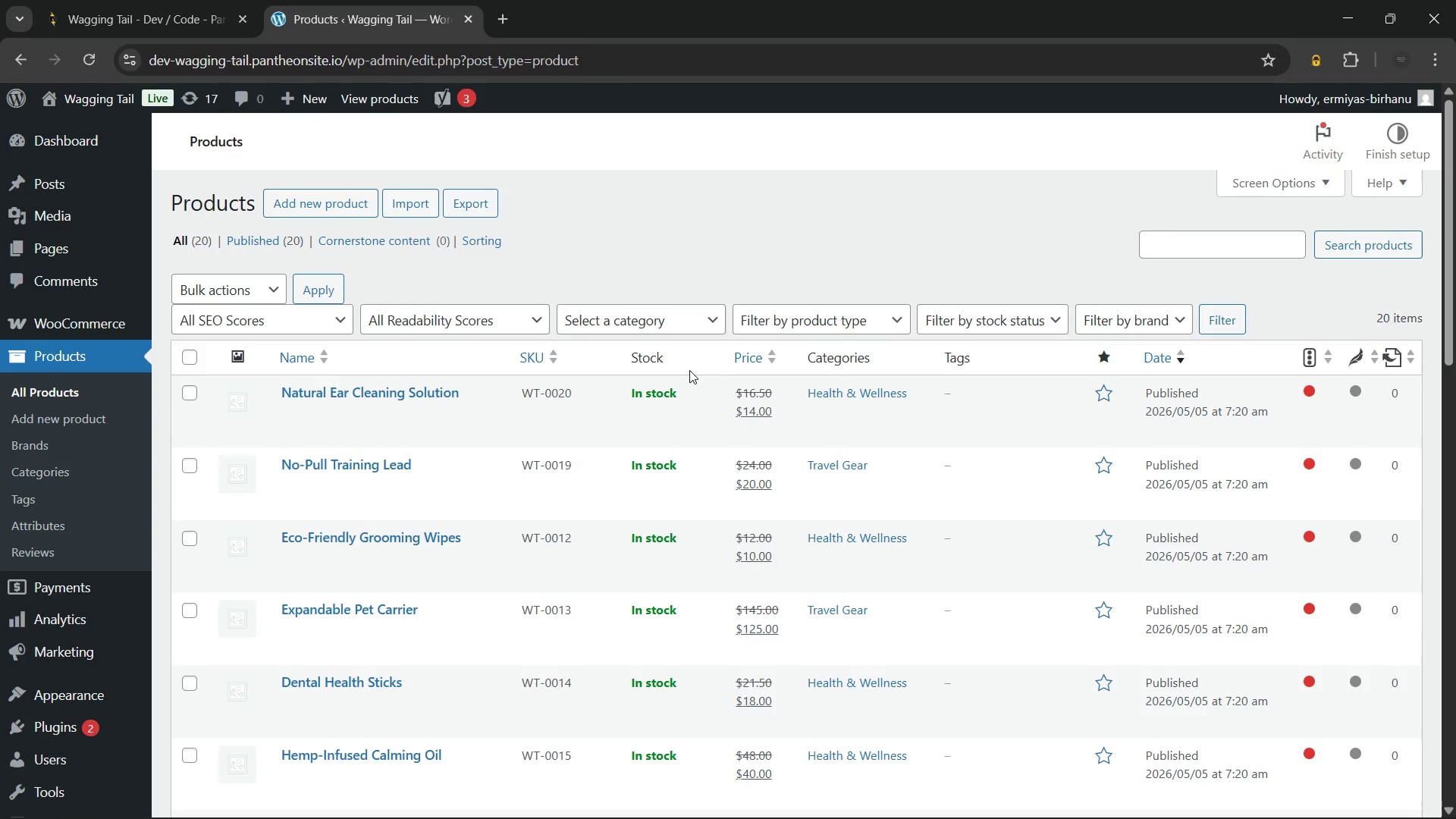 
scroll: coordinate [585, 487], scroll_direction: down, amount: 15.0
 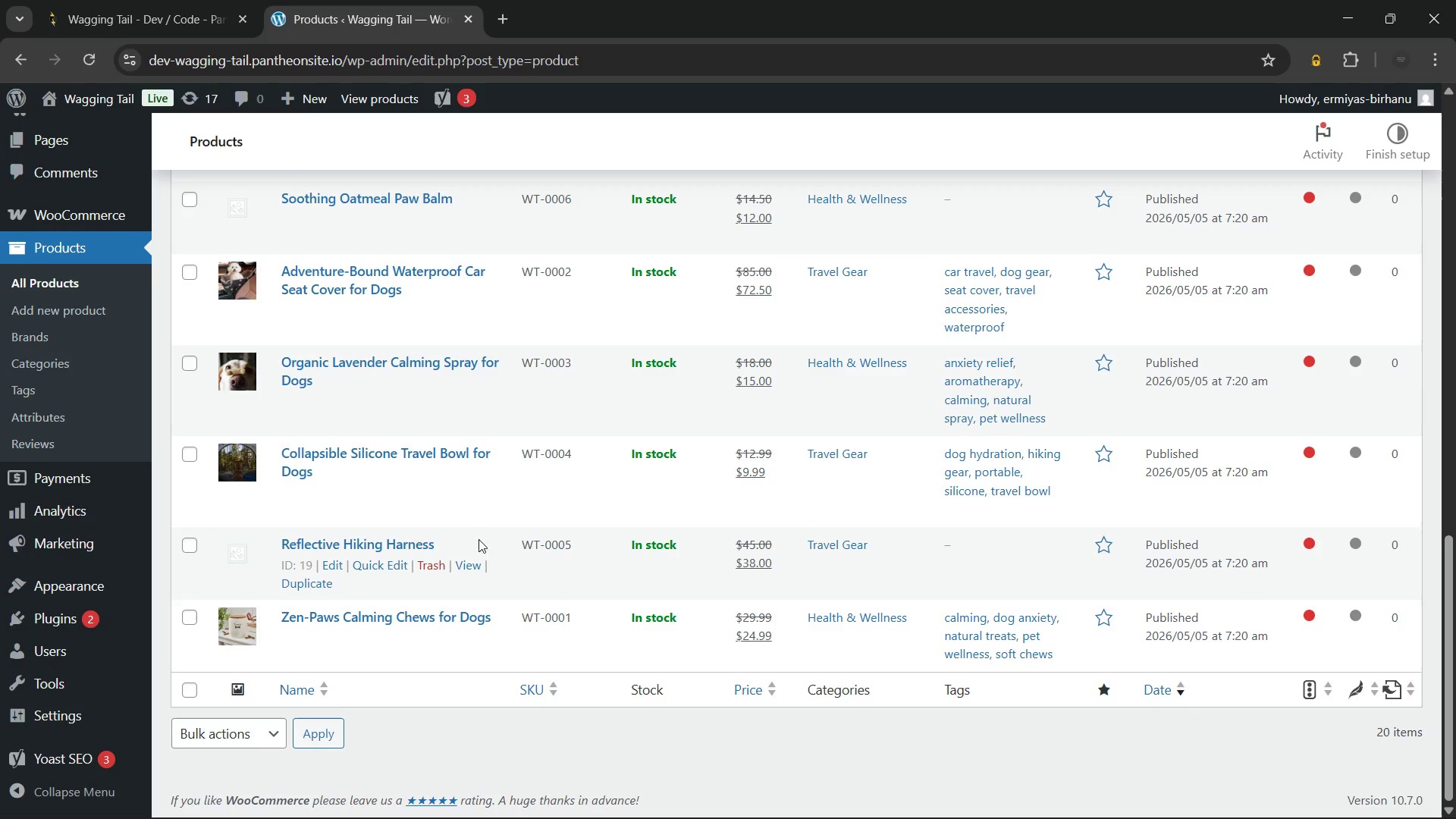 
left_click([342, 543])
 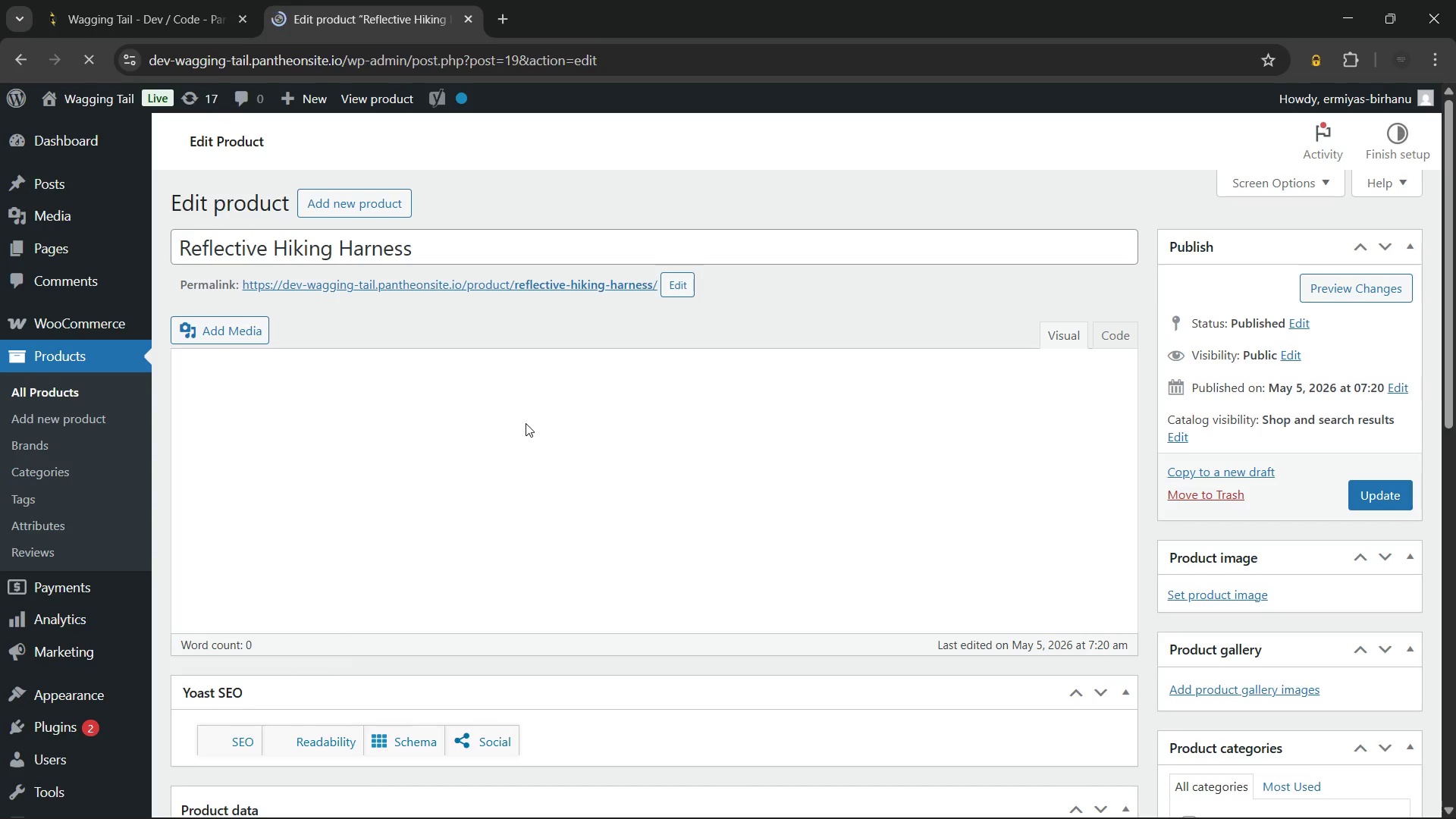 
wait(13.69)
 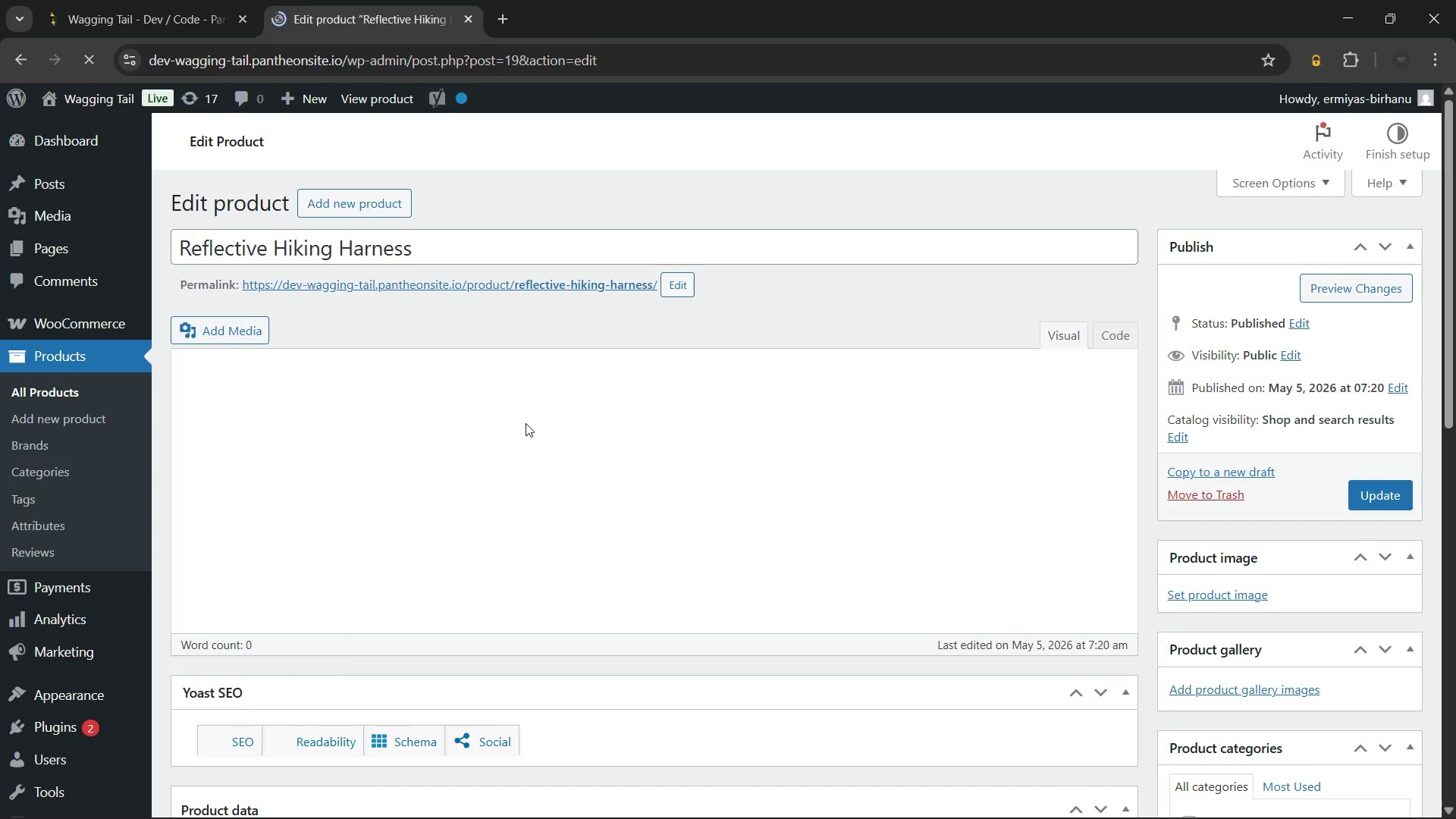 
left_click([465, 252])
 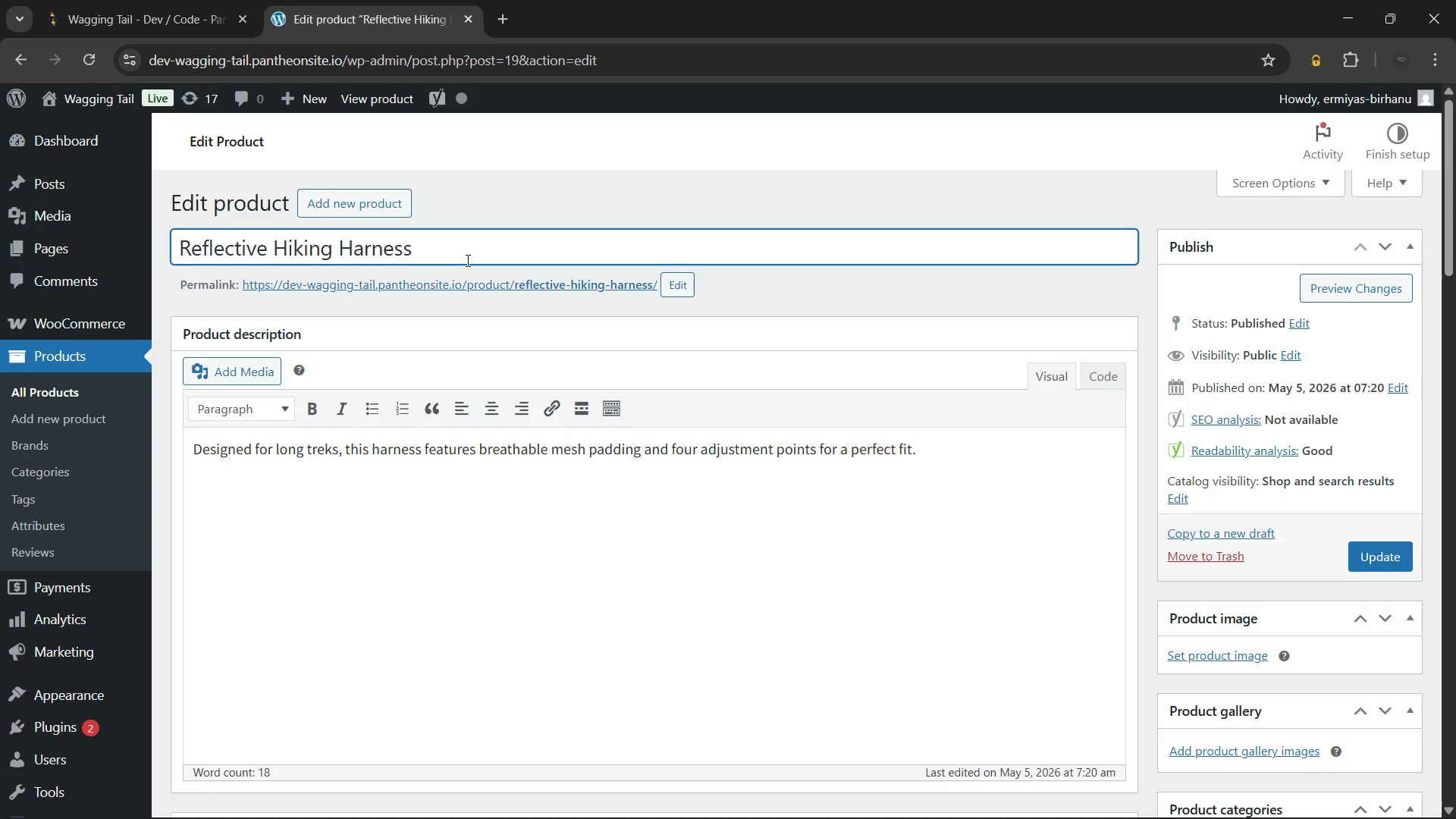 
type( for Dogs)
 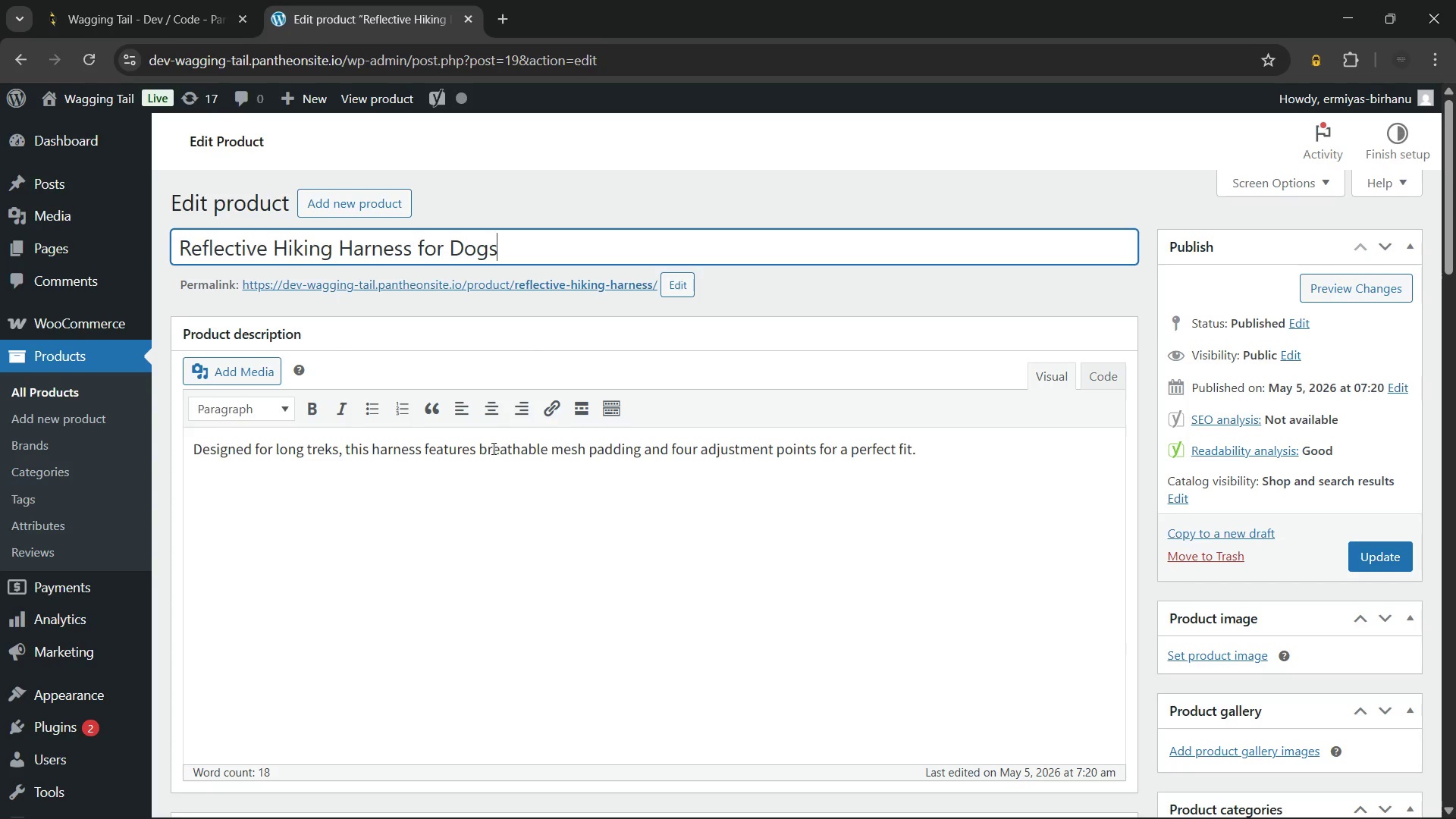 
left_click([491, 453])
 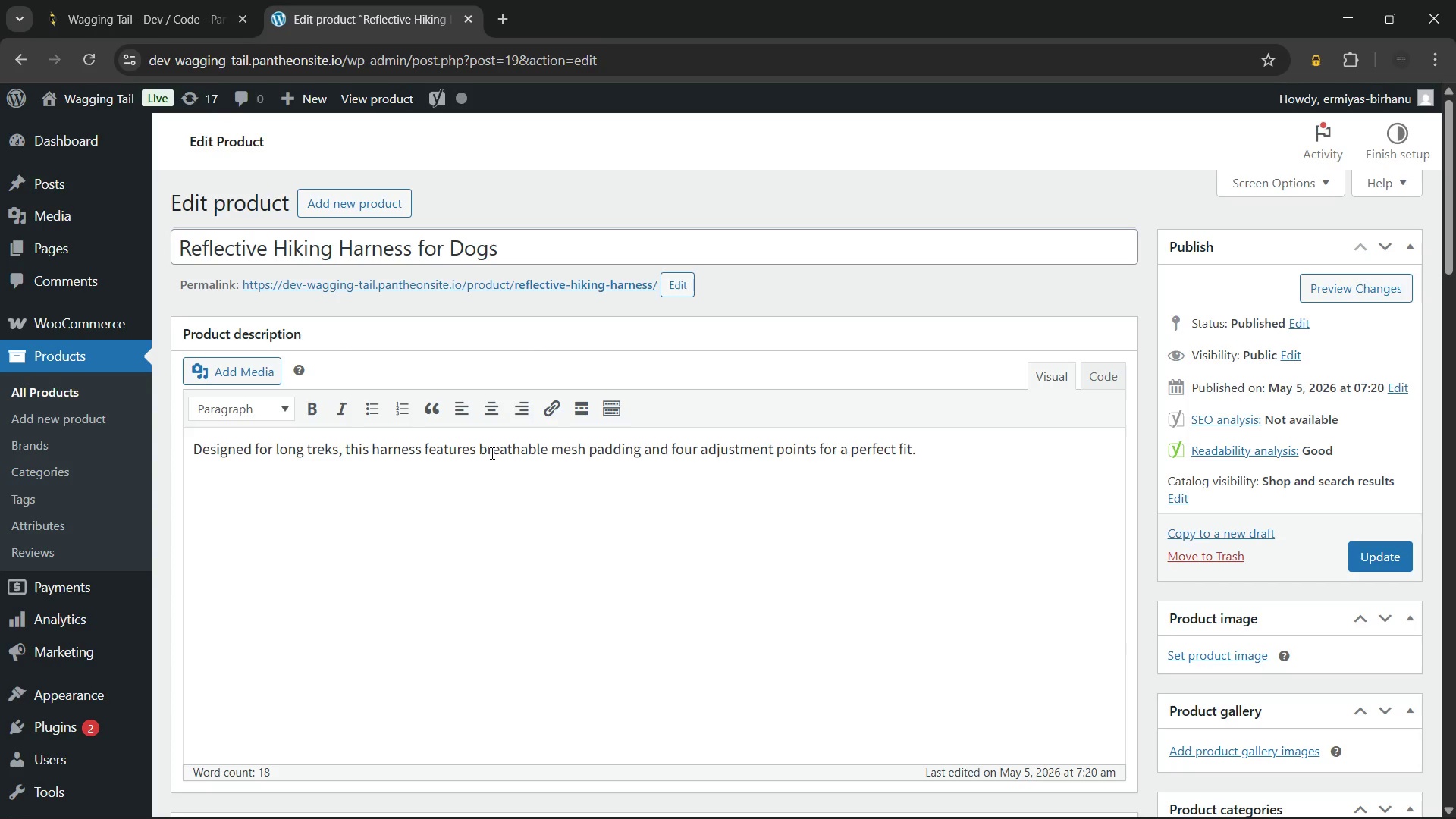 
key(Control+A)
 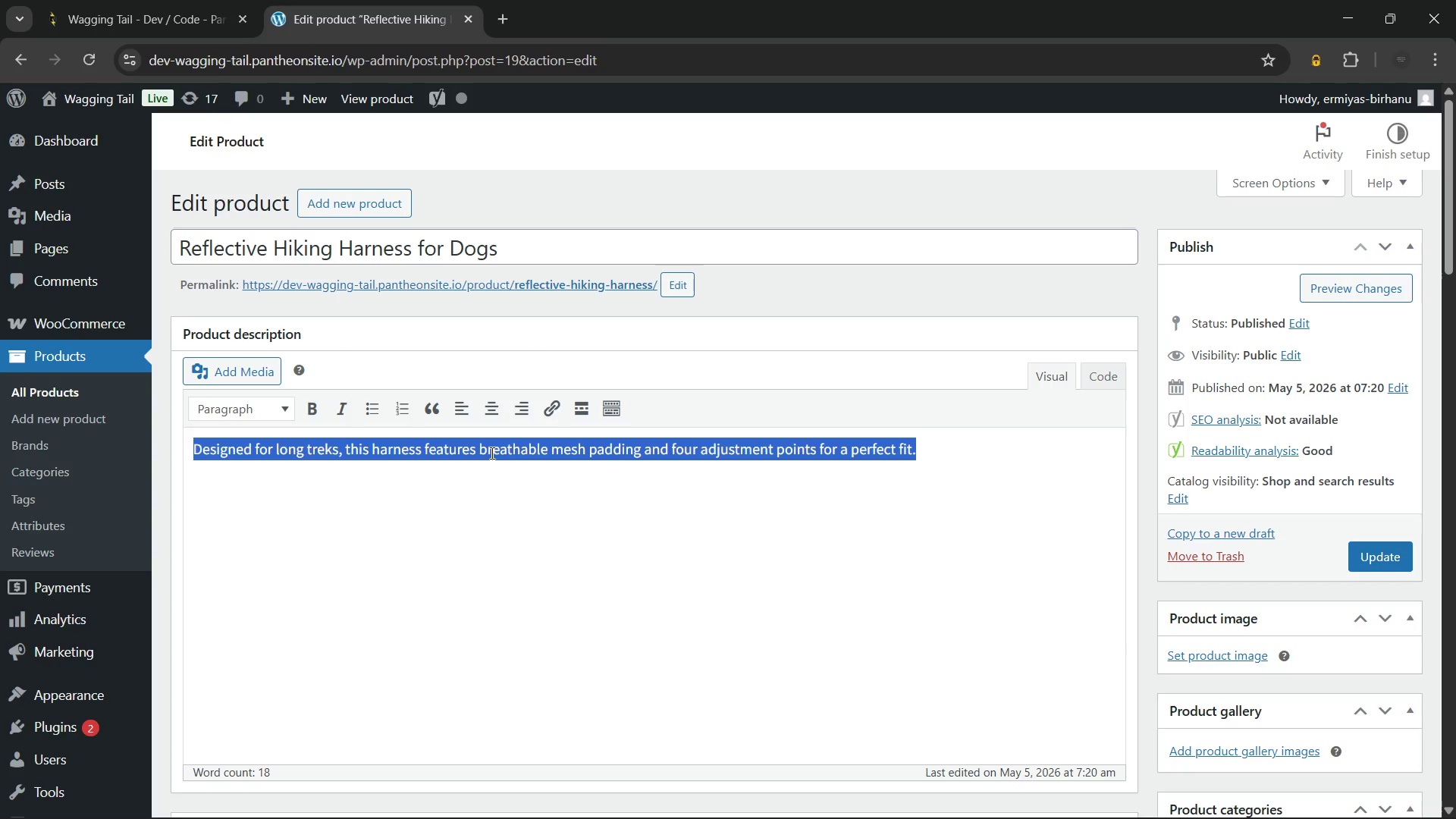 
key(Backspace)
 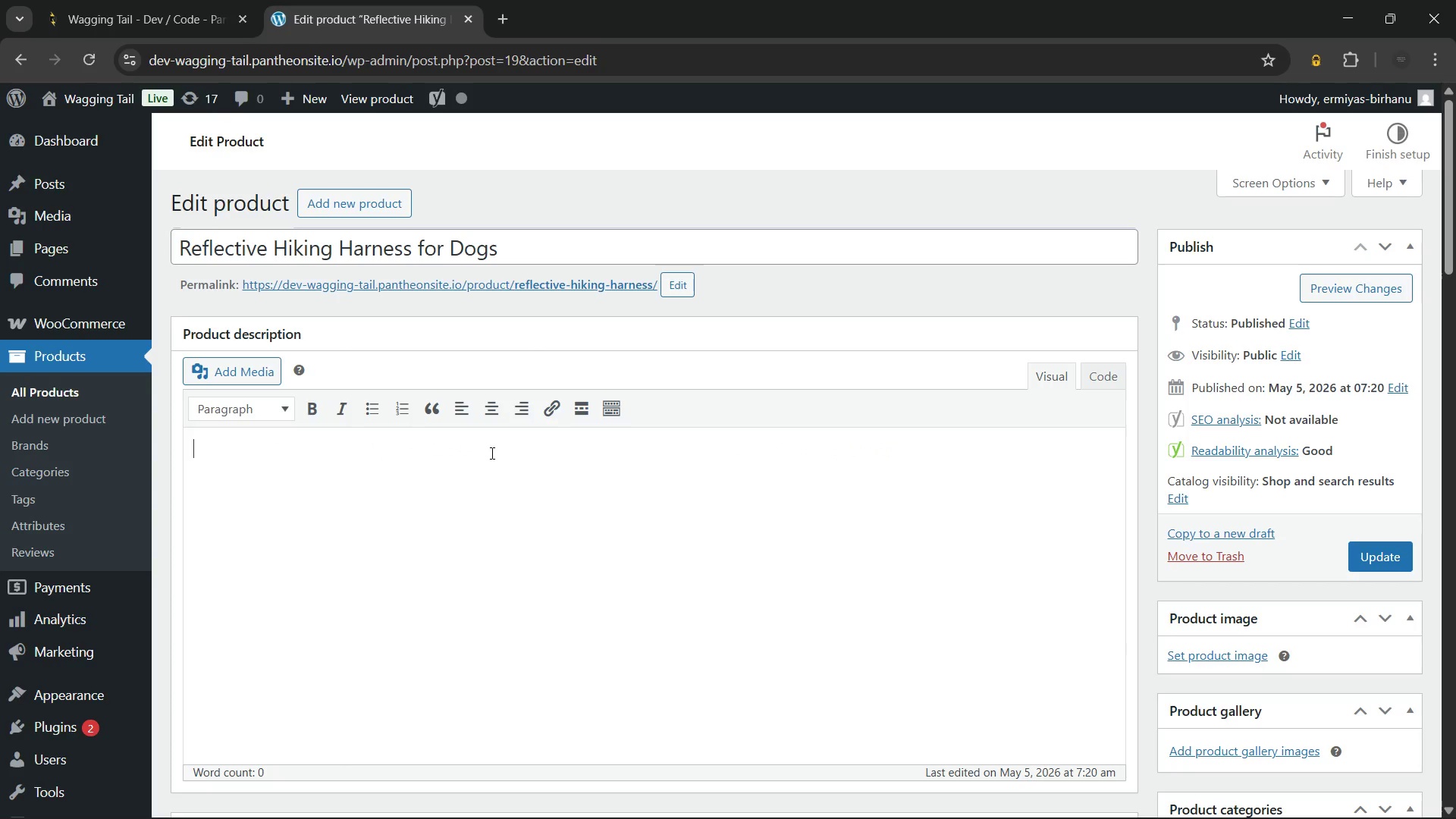 
wait(8.39)
 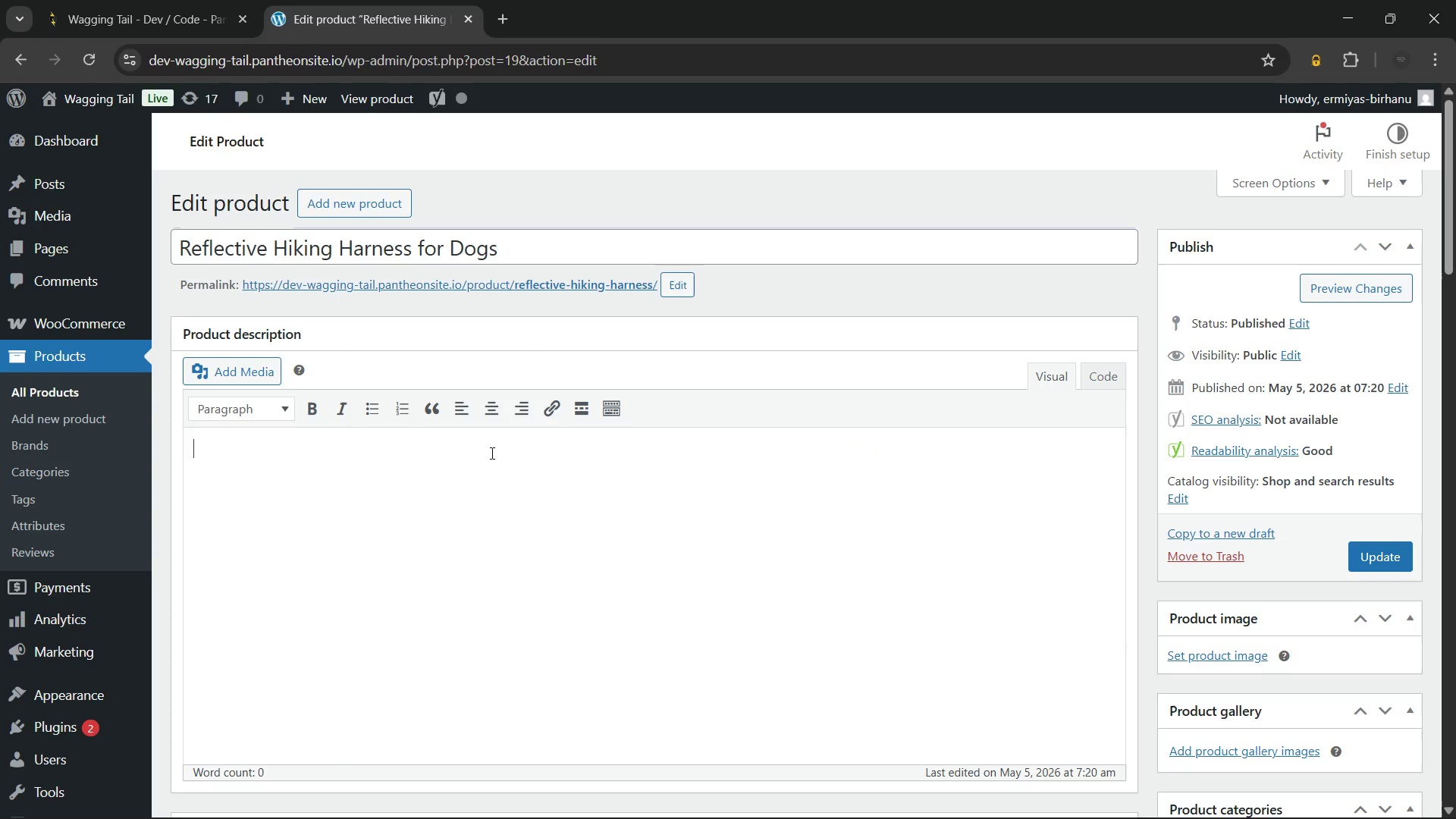 
type(The )
 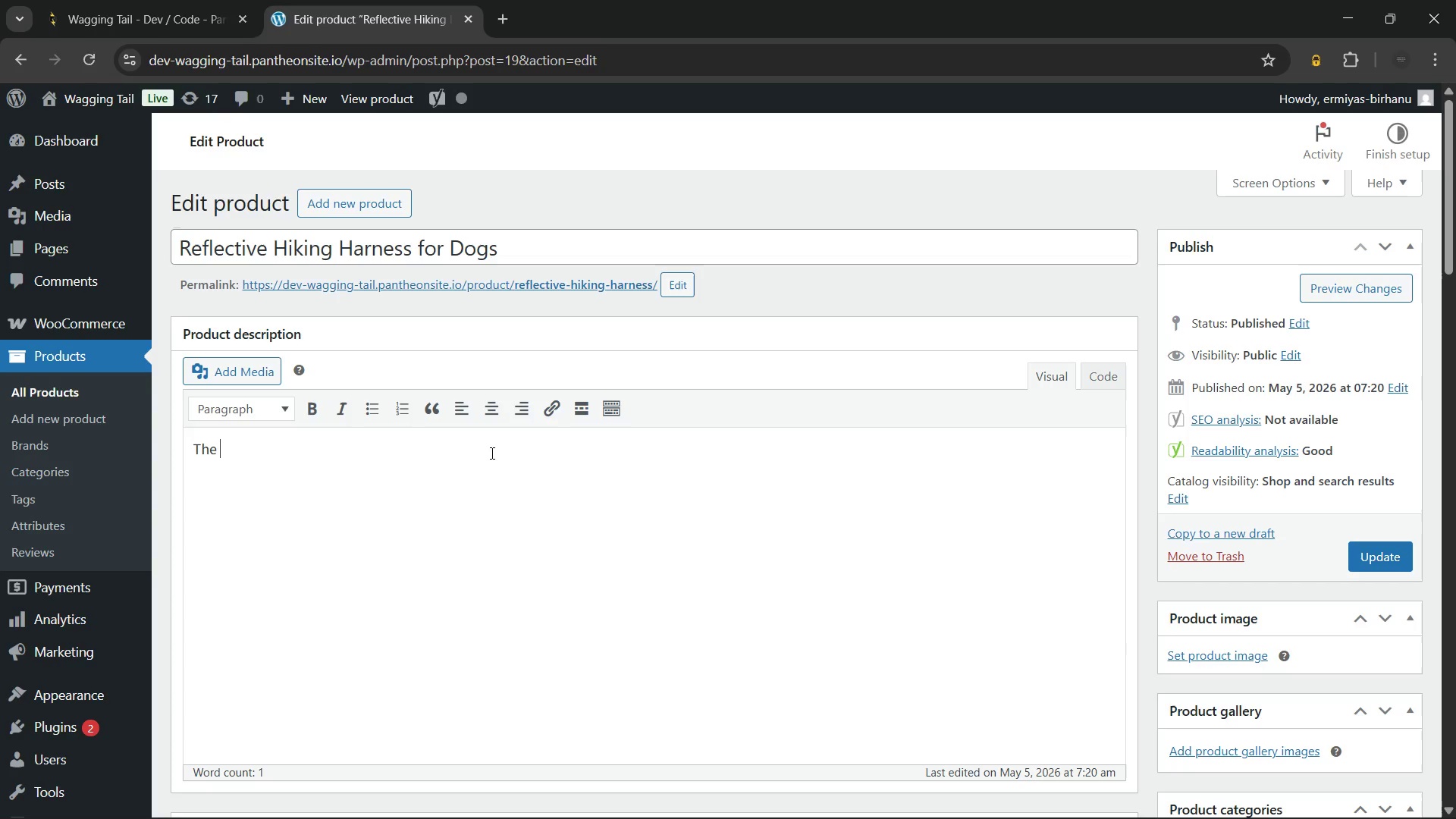 
key(Control+B)
 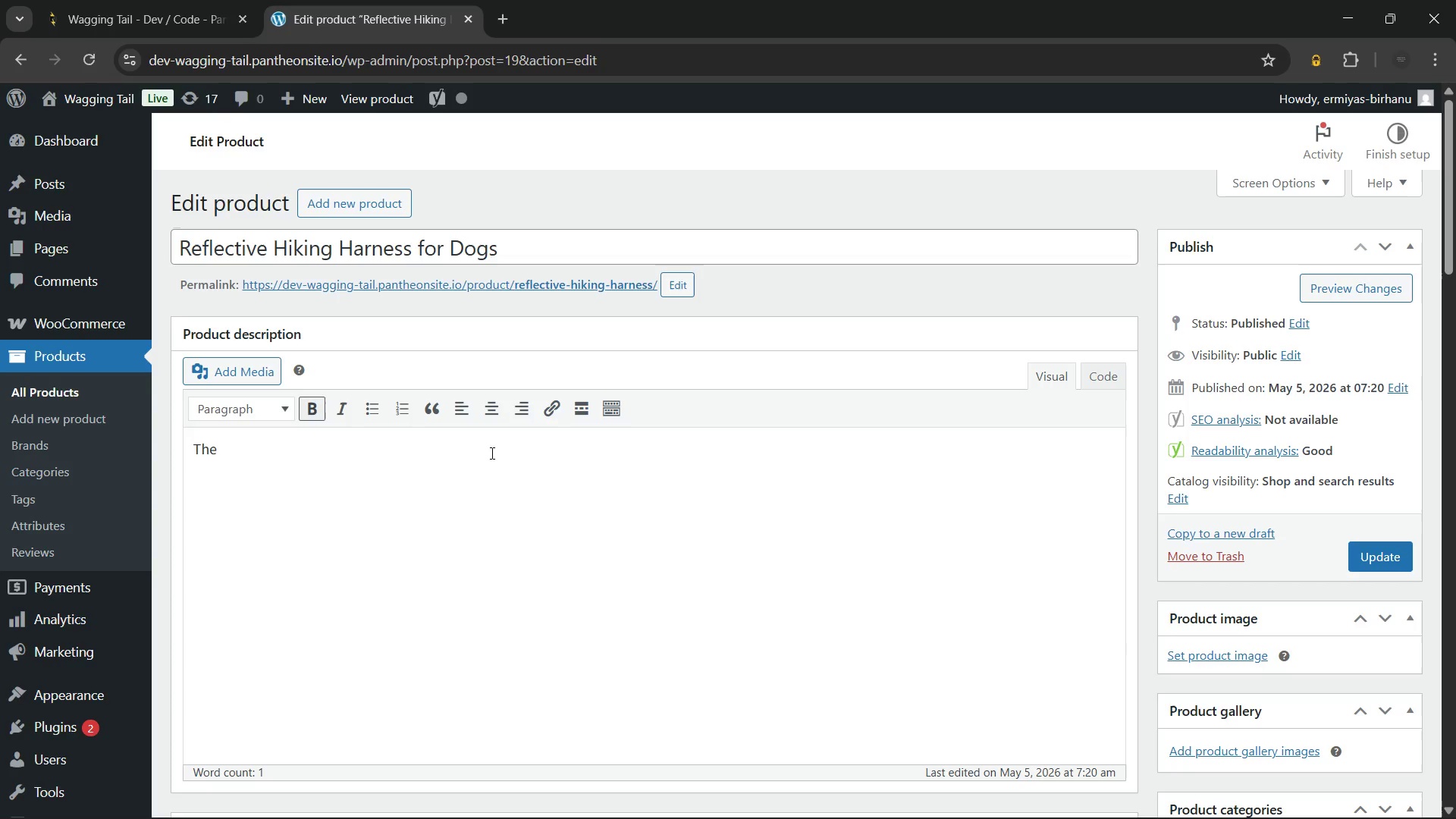 
type(Rec)
key(Backspace)
type(flective Hiking Harness fo)
key(Backspace)
key(Backspace)
 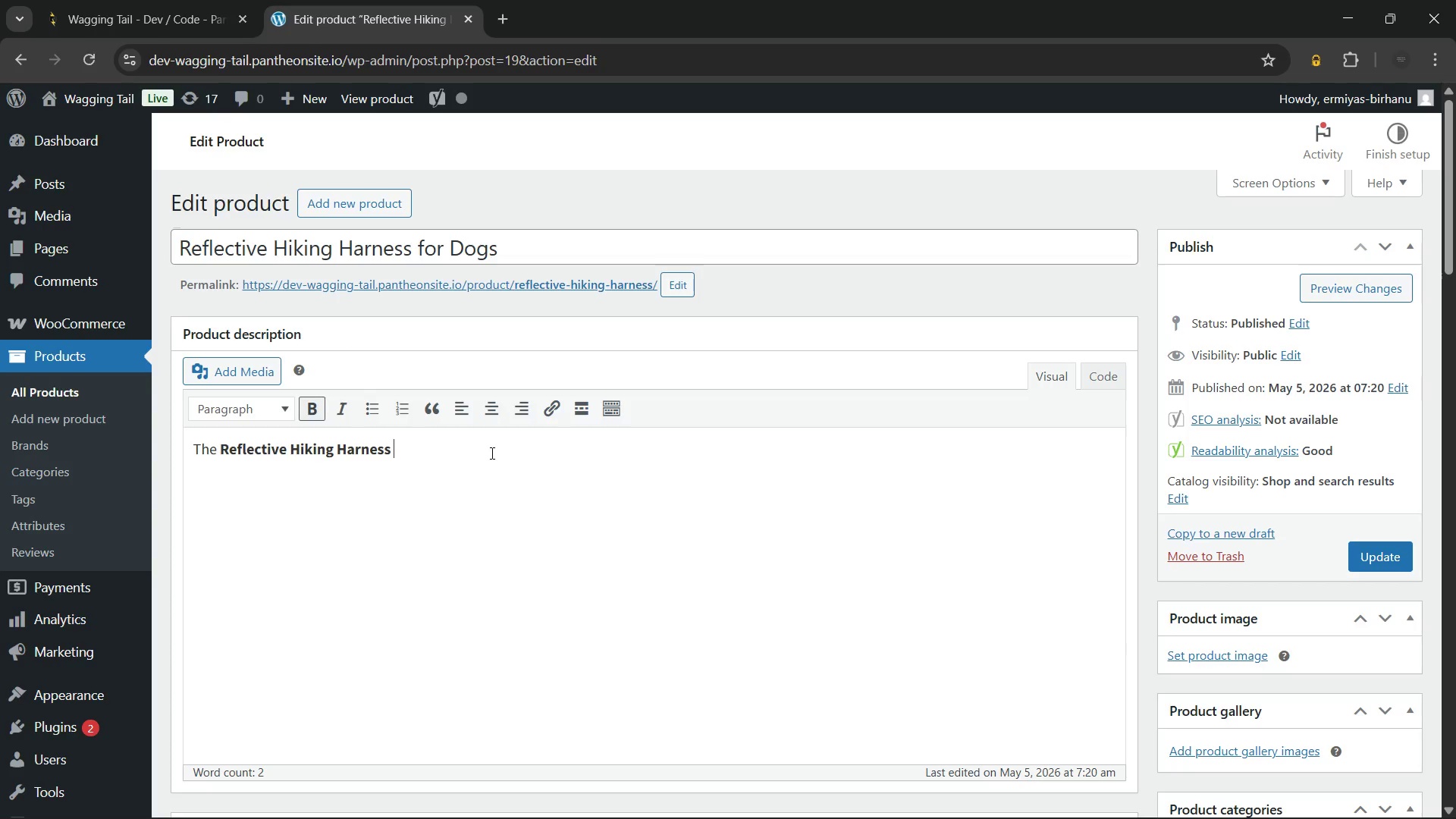 
key(Control+B)
 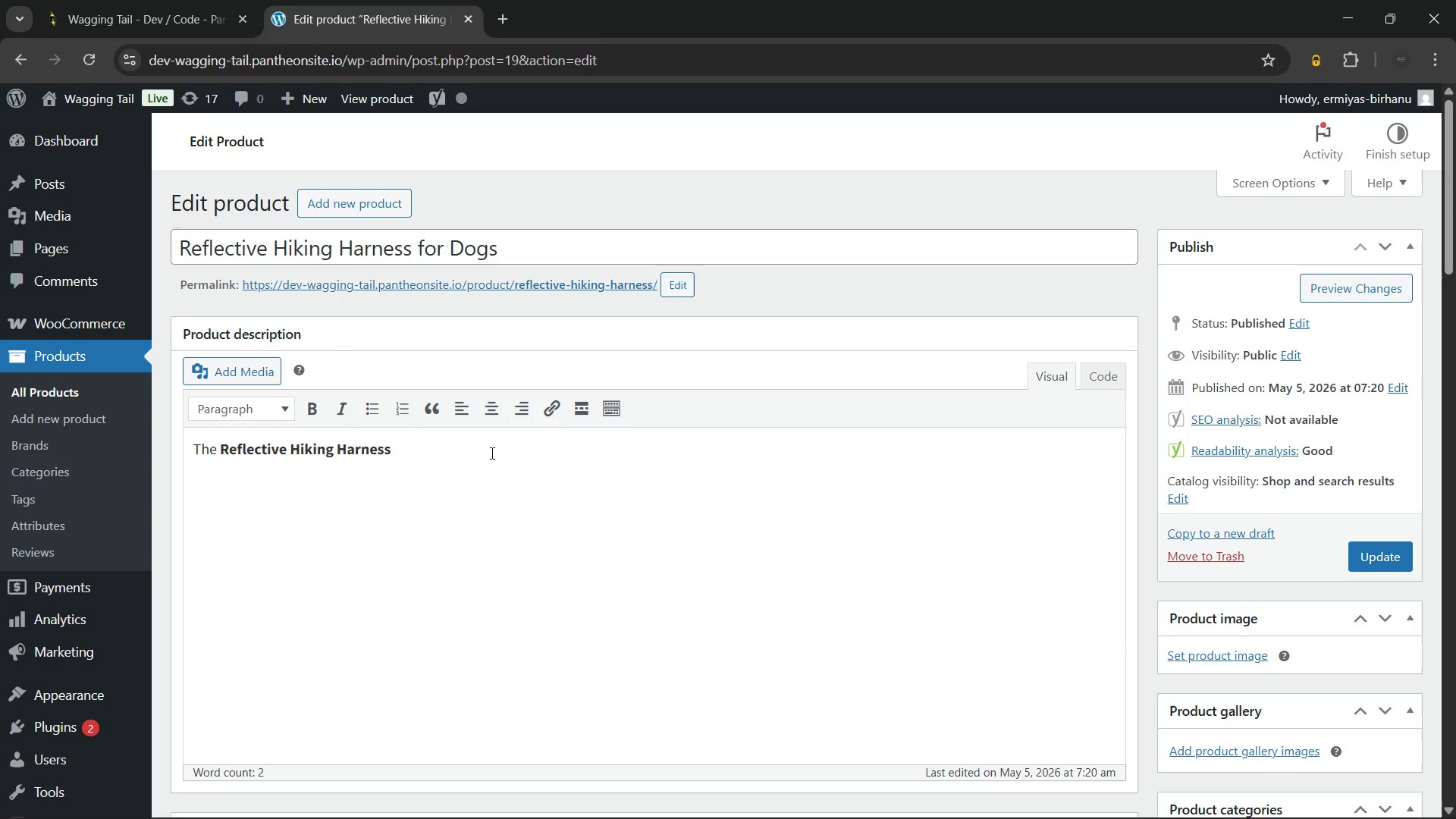 
type(for dogs is designed for adventurous pets and their owners. High-visibility reflective strips keep your dog visible in low-light conditions. Breathable mesh padding prevents overheating on long treks.)
 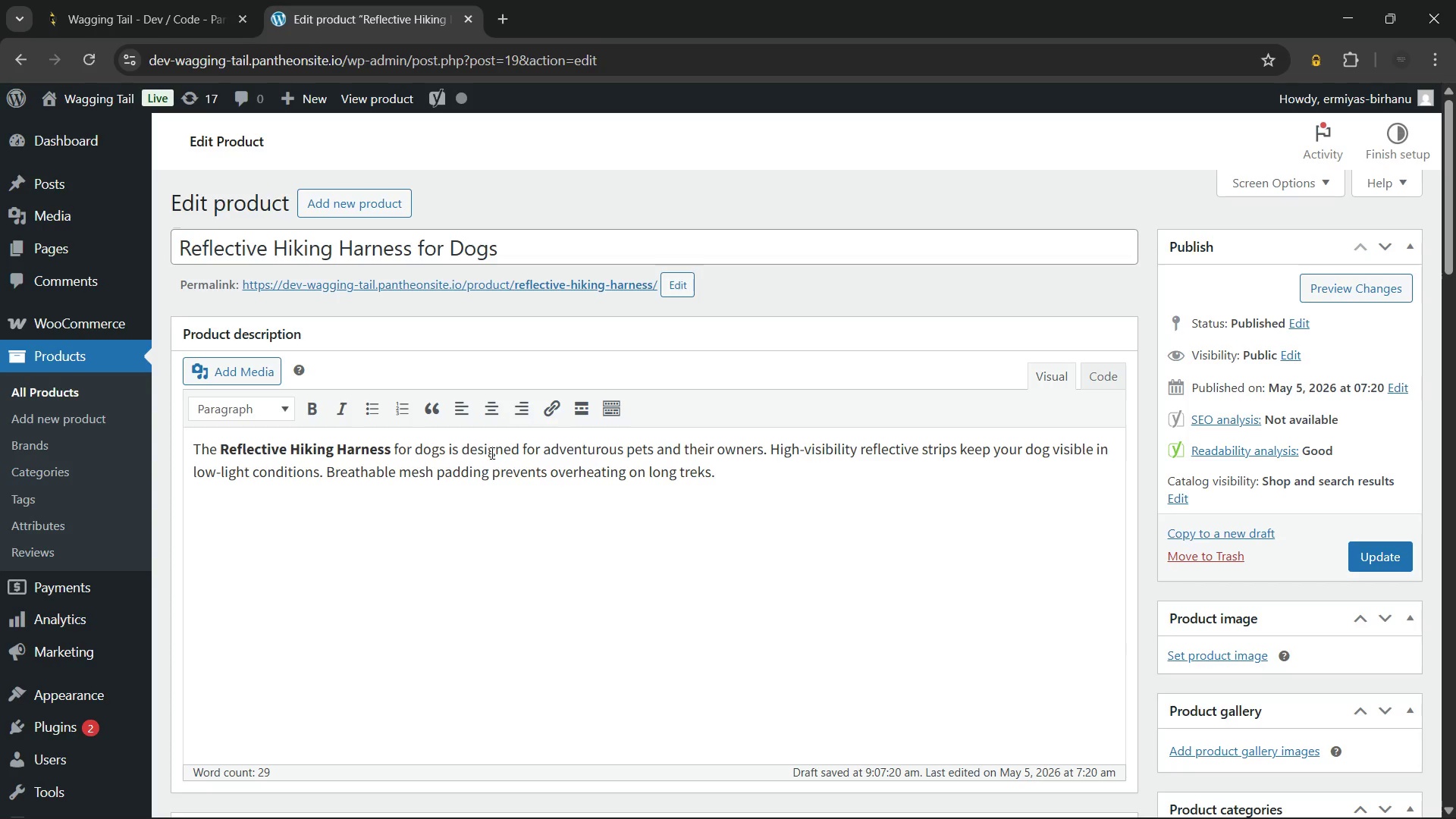 
wait(53.31)
 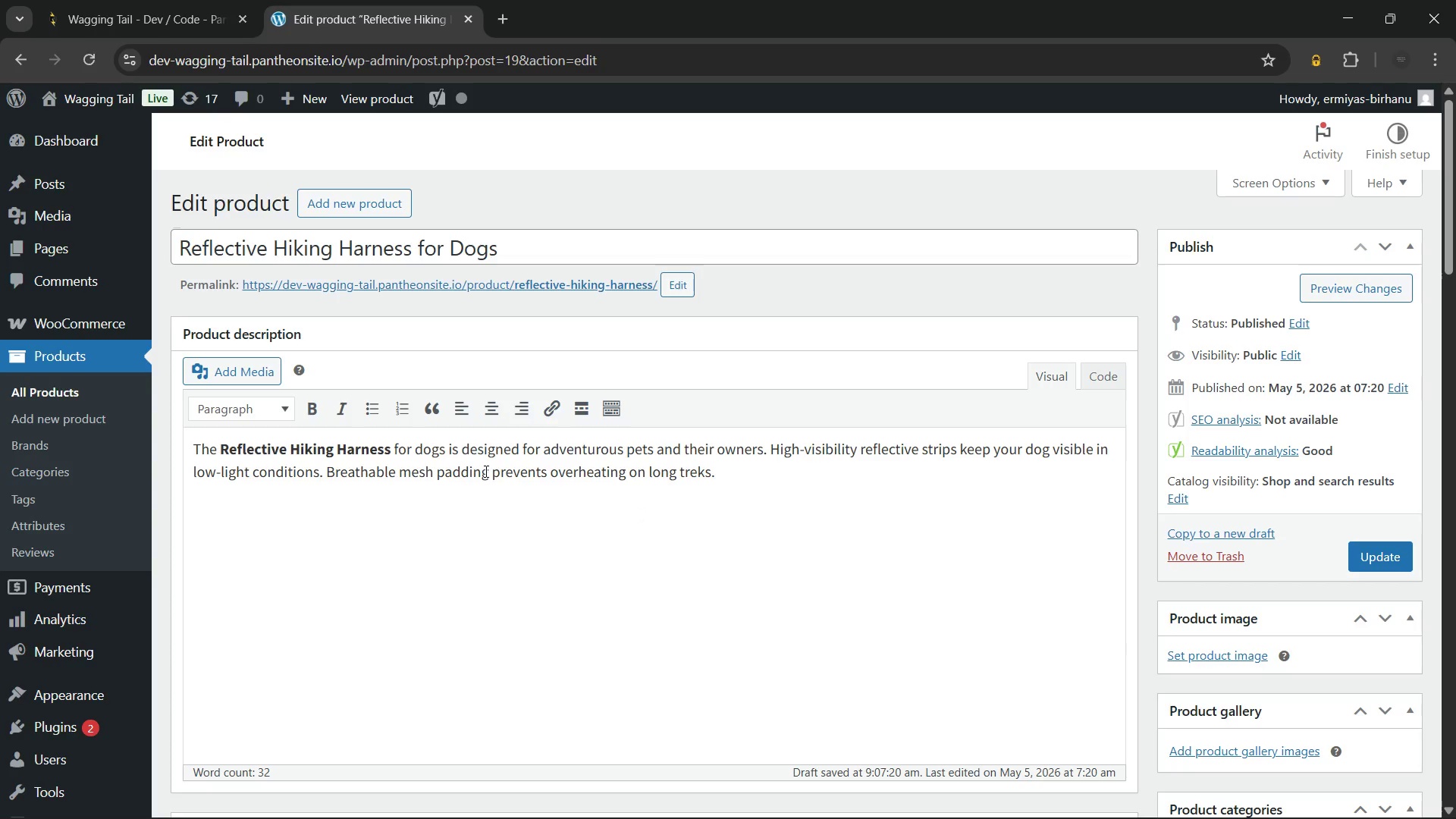 
left_click([771, 480])
 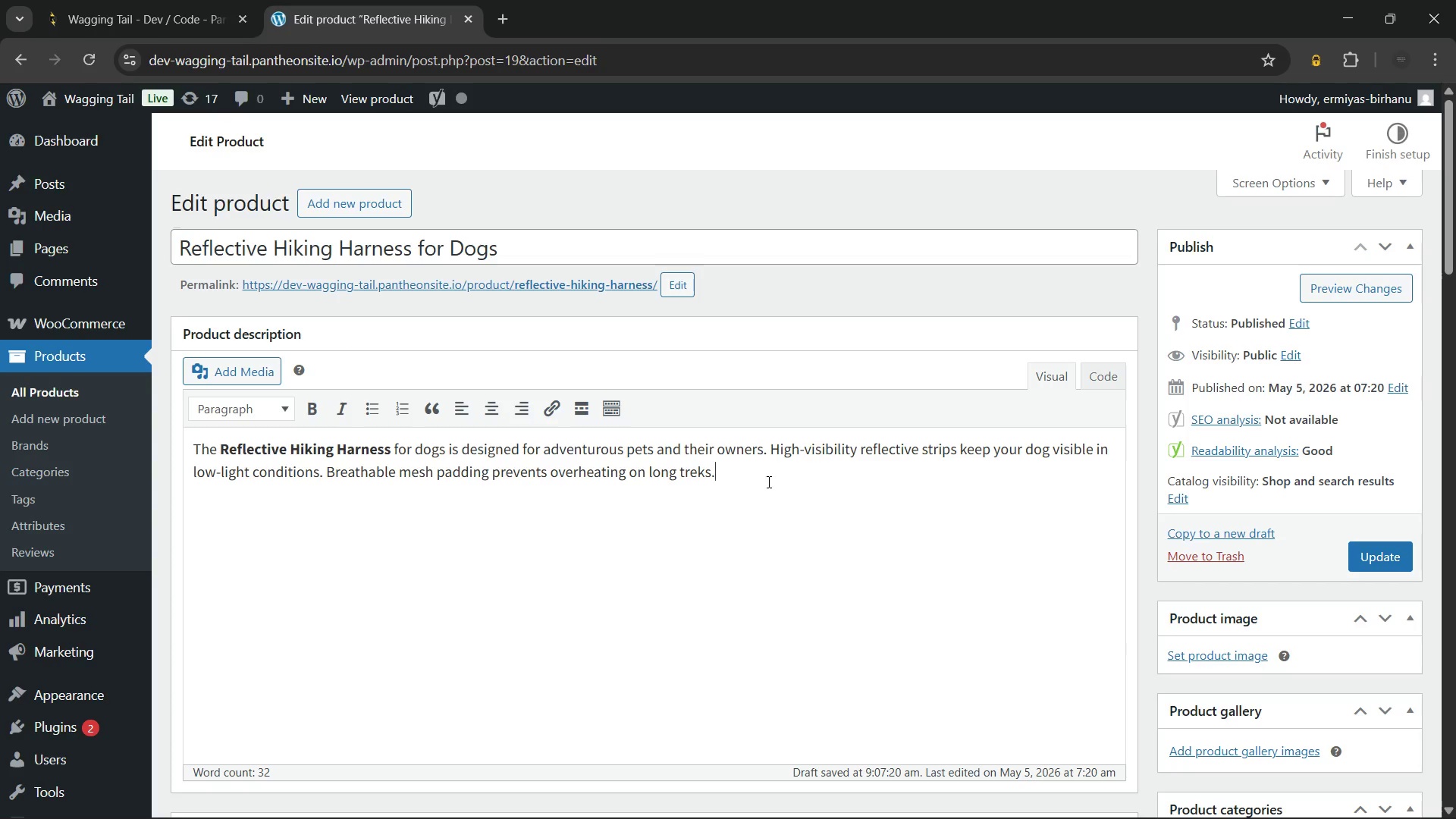 
wait(7.84)
 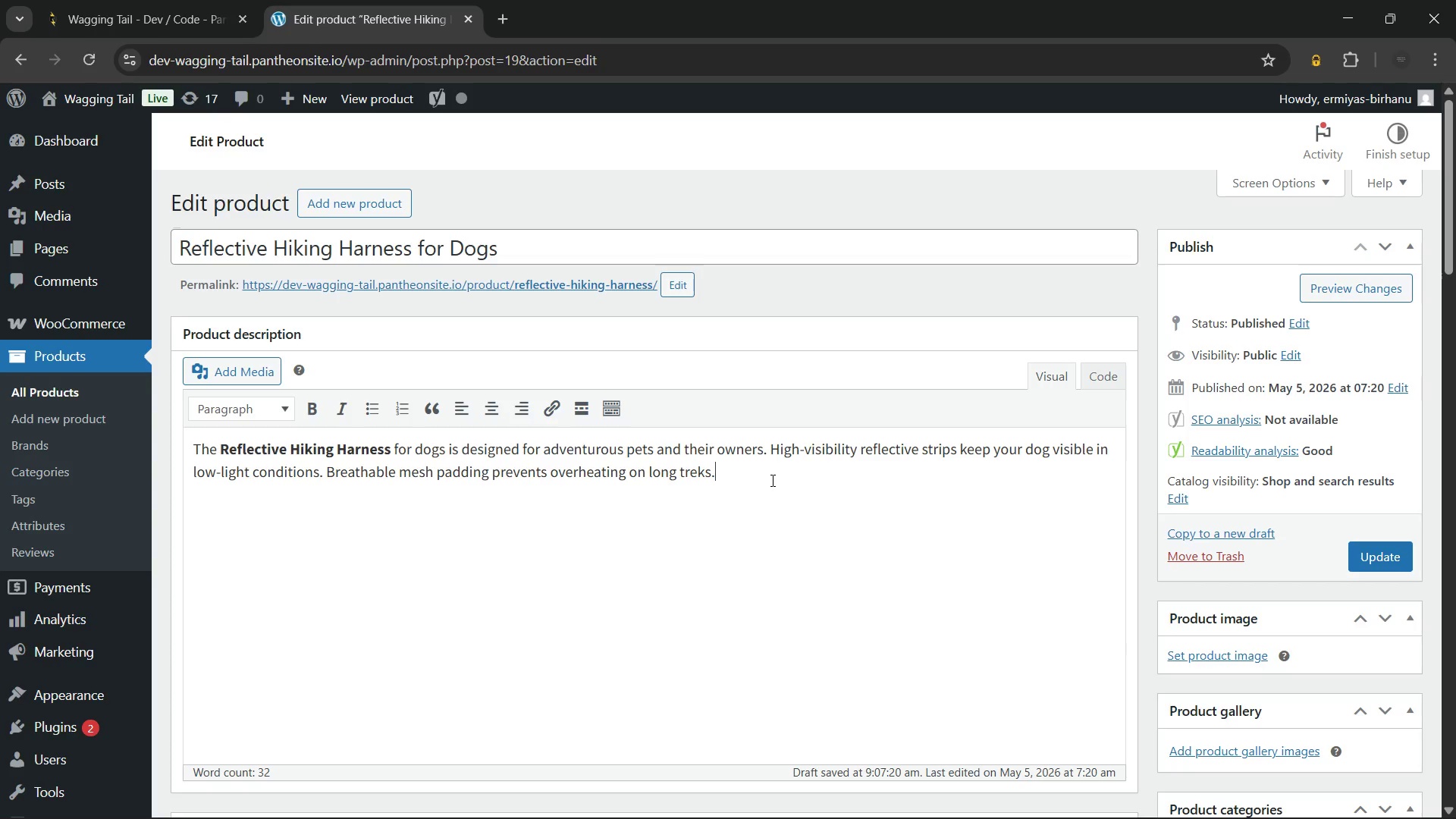 
type( It is truly a premium outdoor pet gear.)
 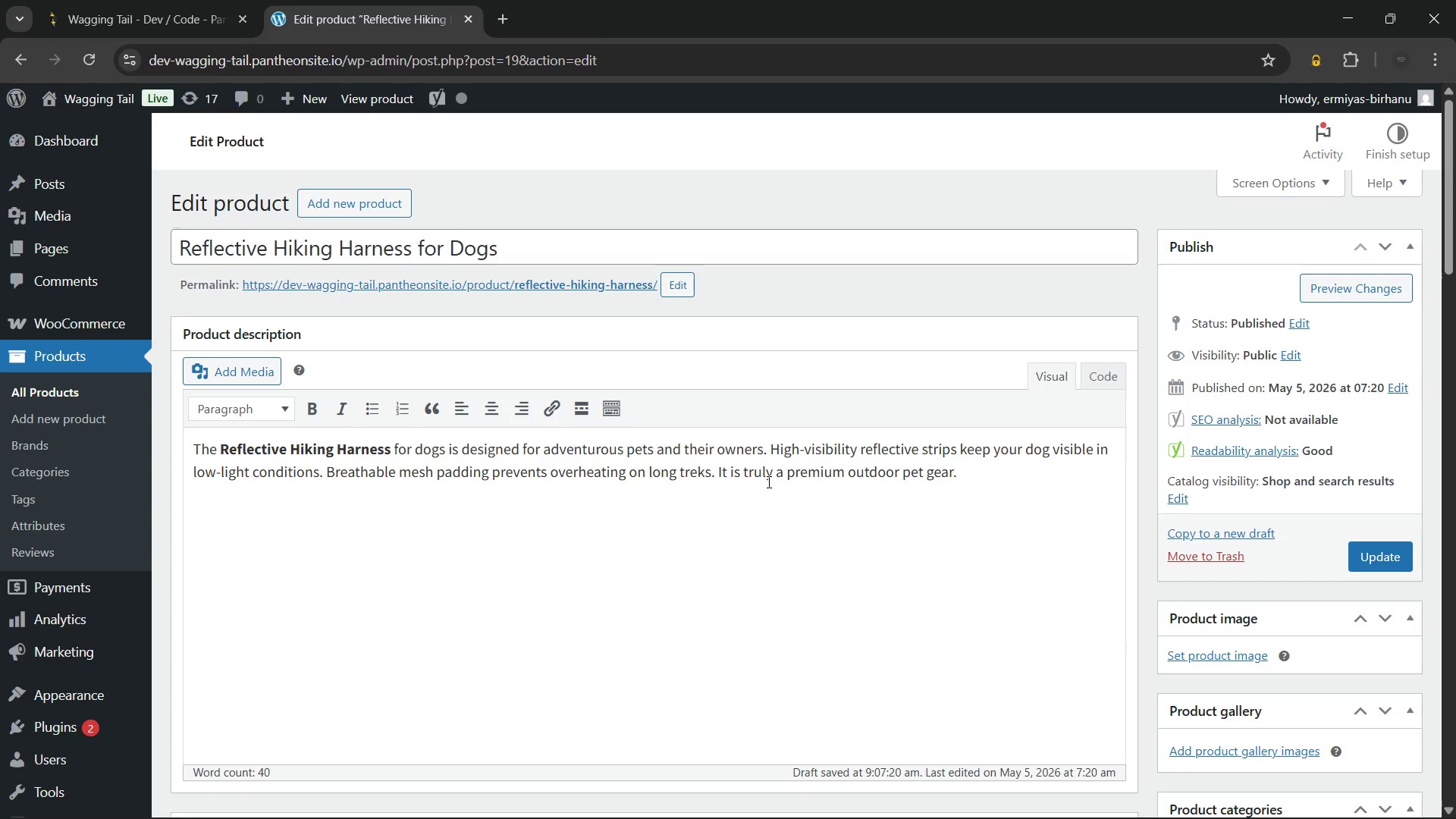 
key(Enter)
 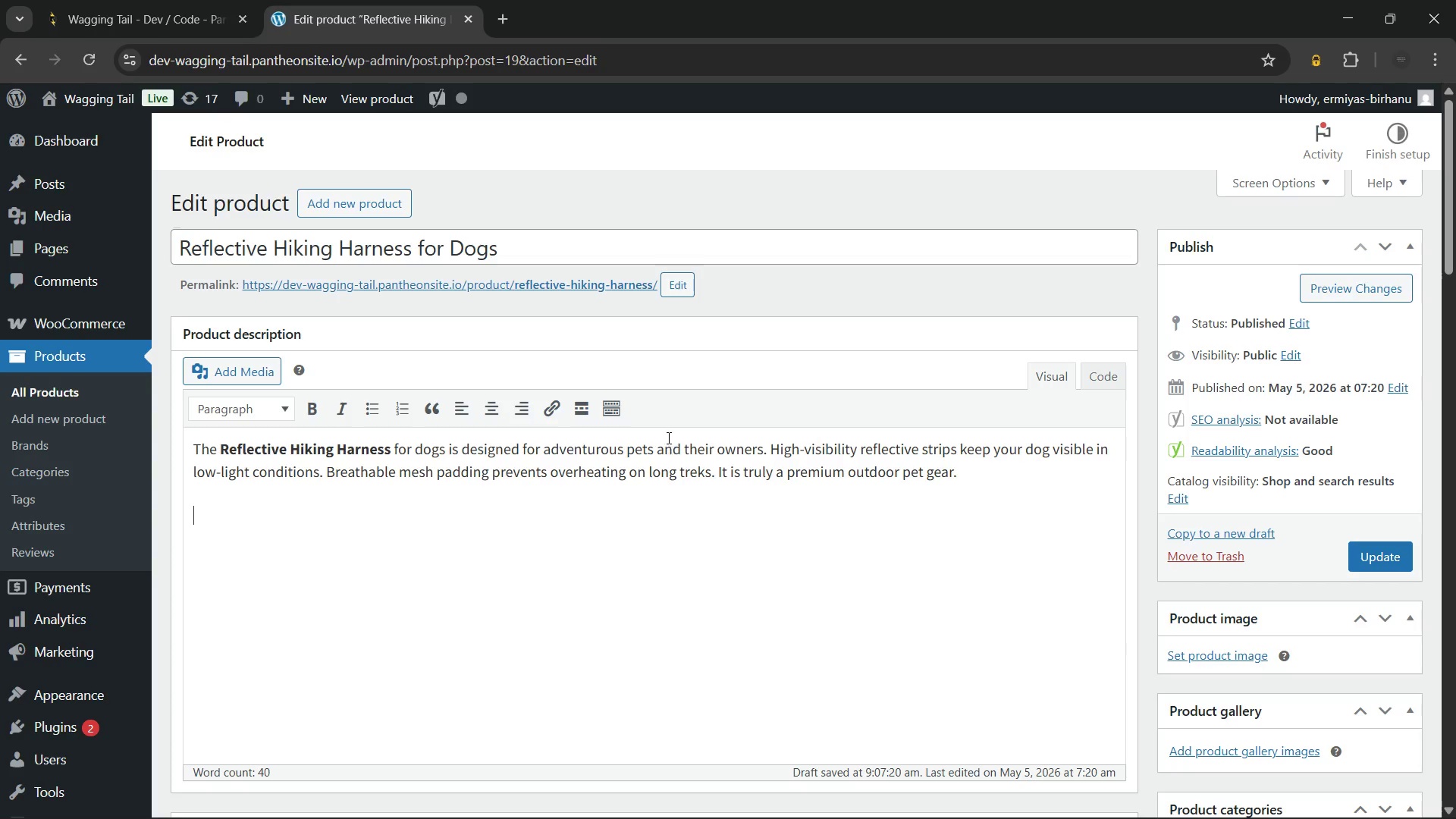 
left_click([266, 413])
 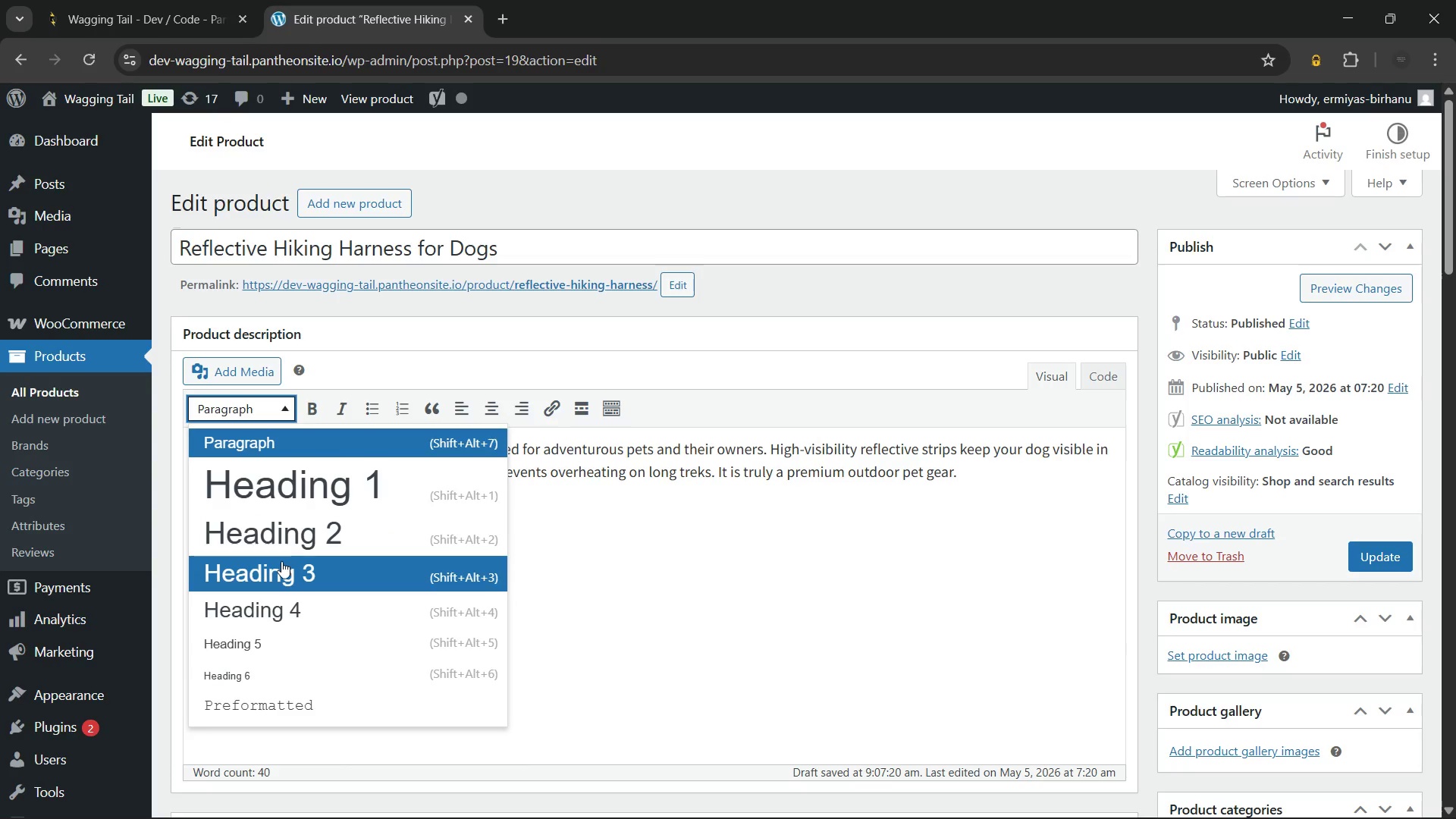 
left_click([281, 561])
 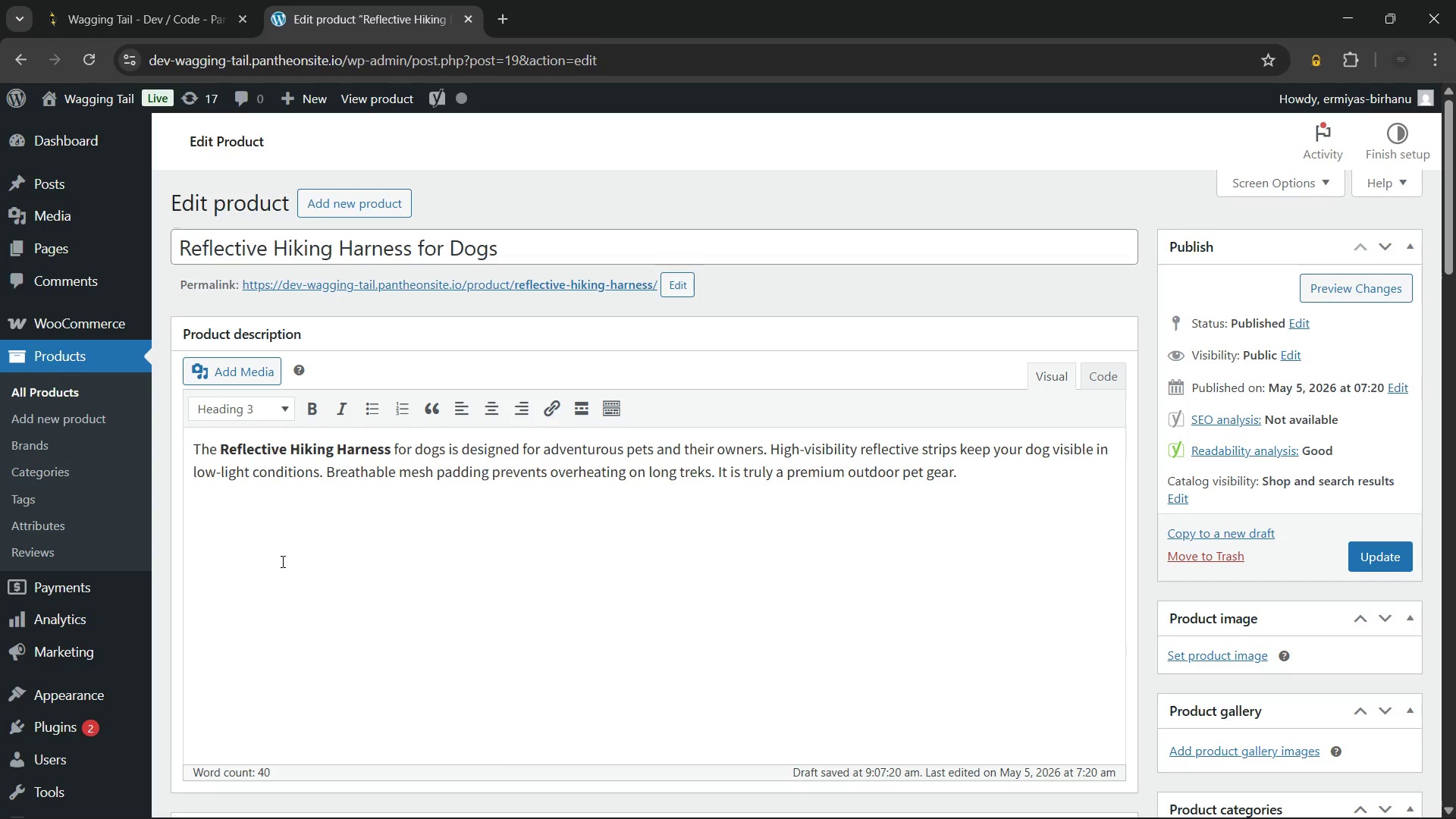 
type(Why the Reflective Hiking Harness for Dogs Stands Out)
 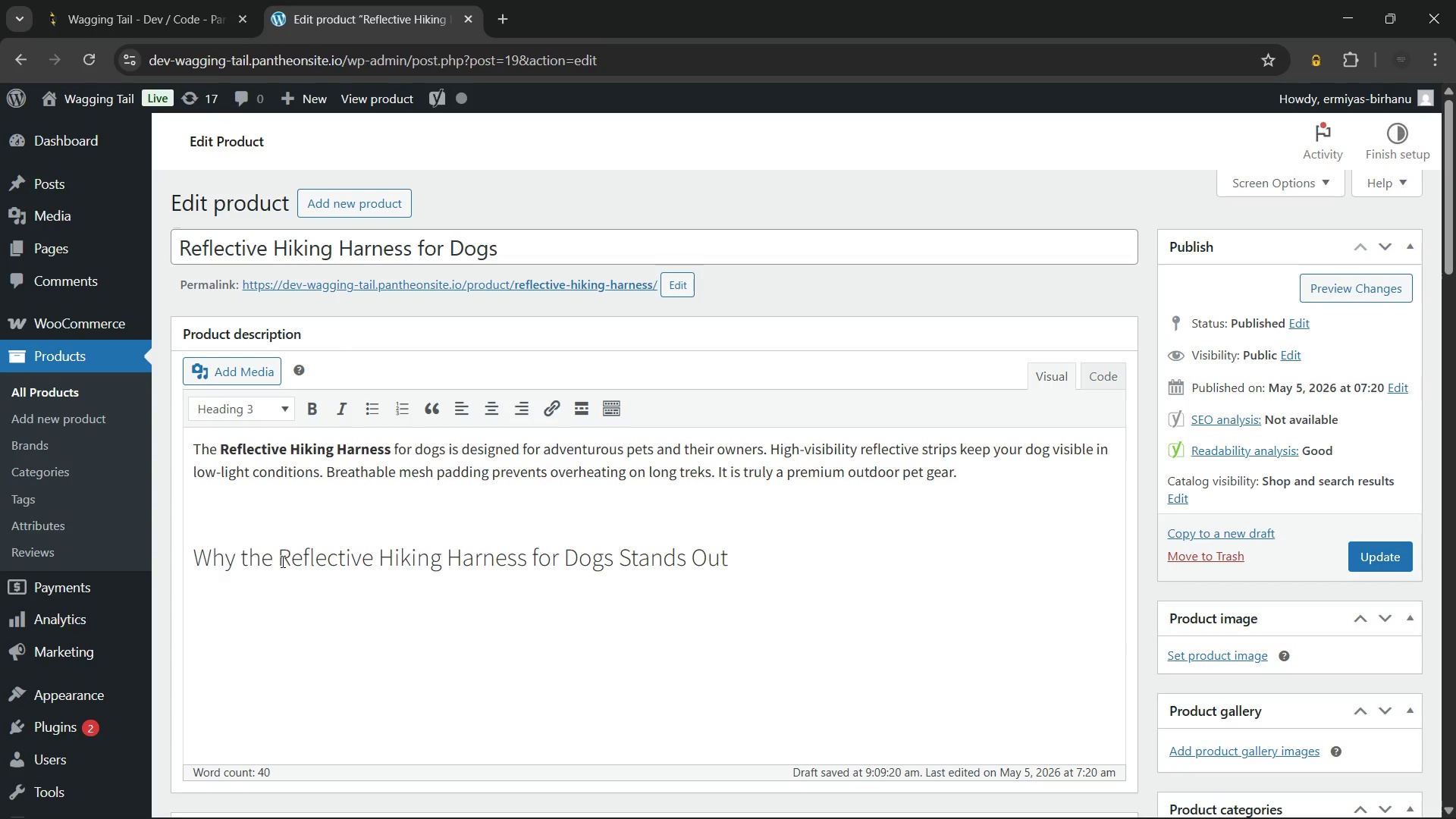 
wait(23.55)
 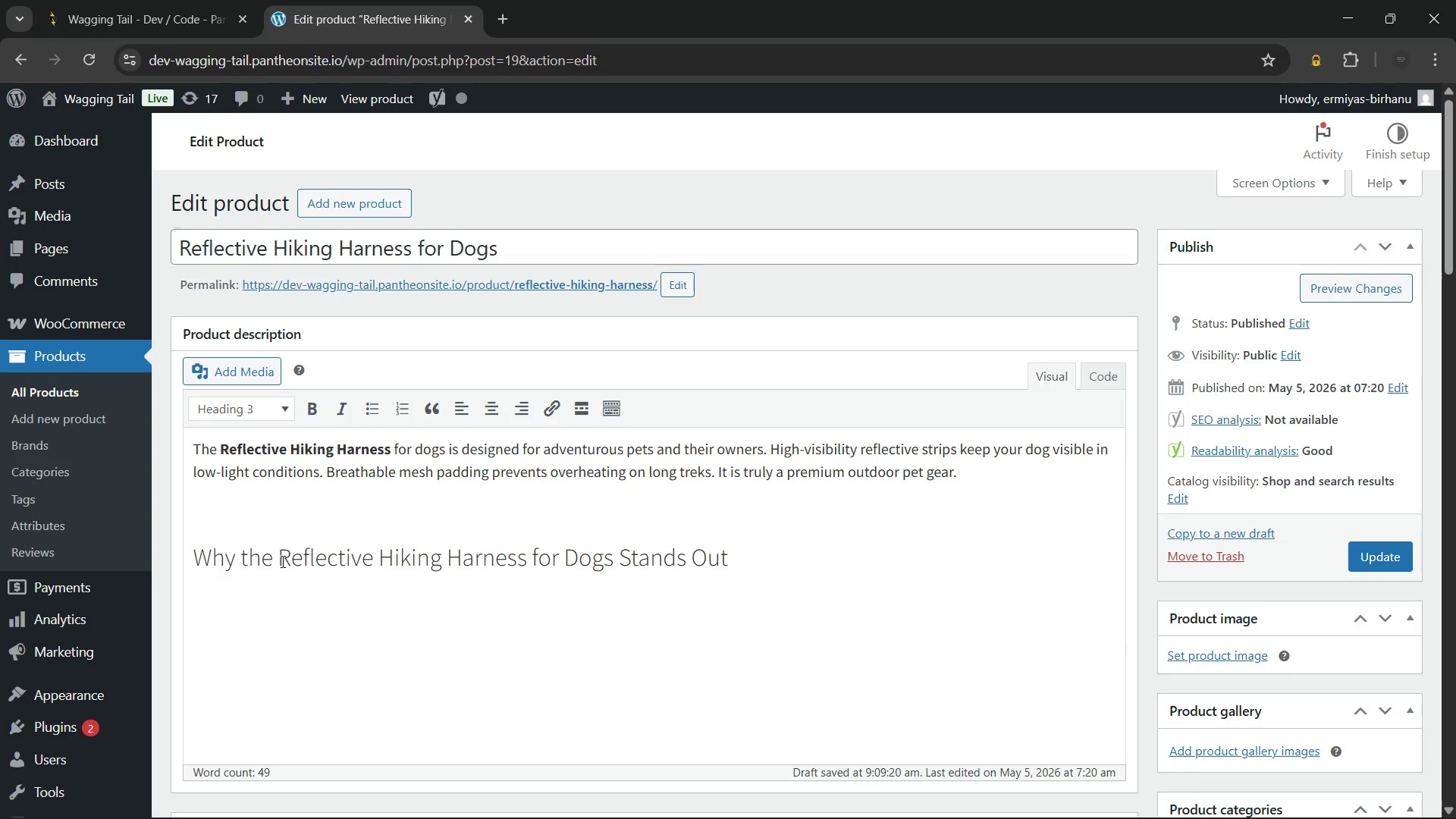 
key(Enter)
 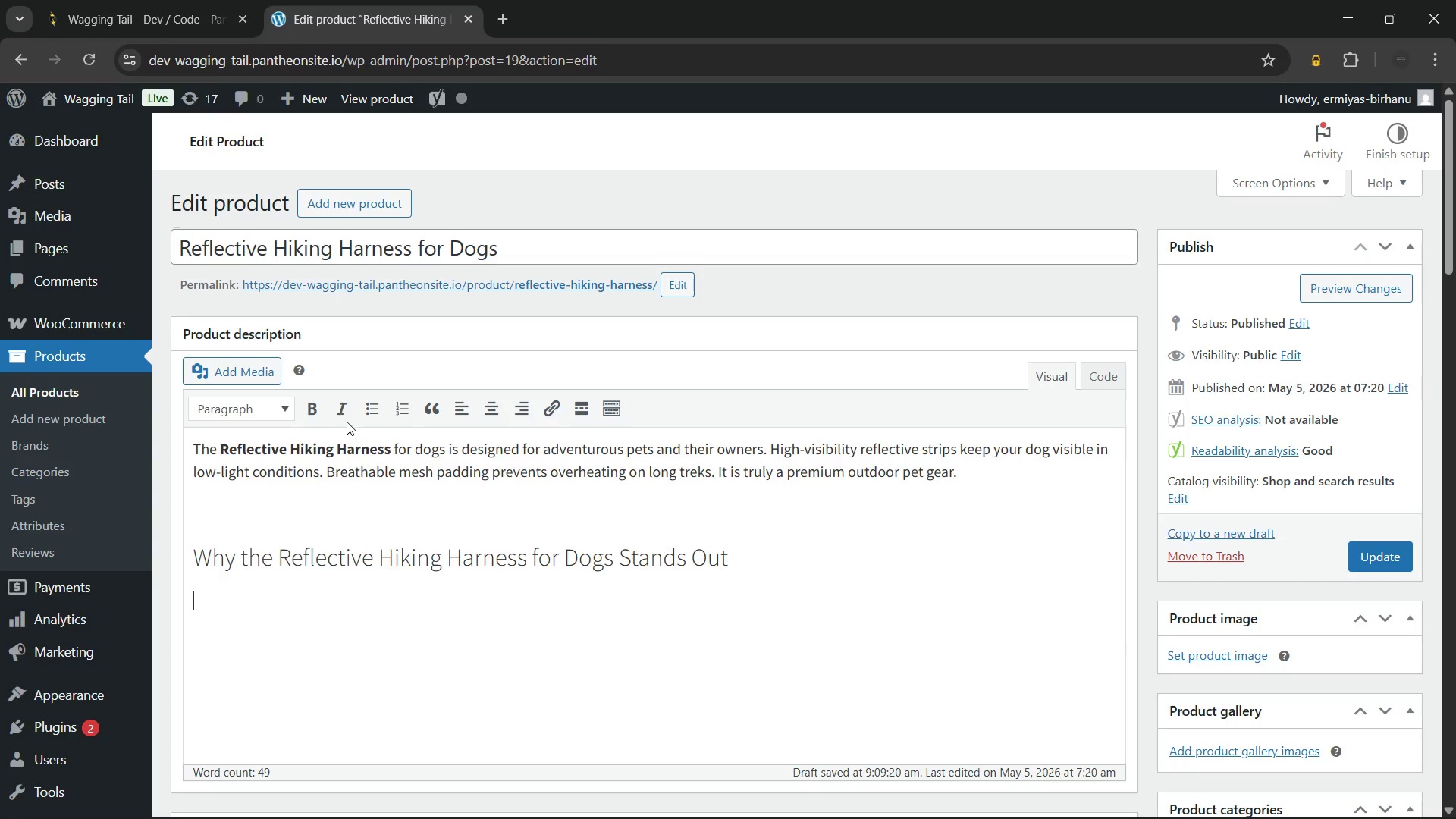 
left_click([372, 408])
 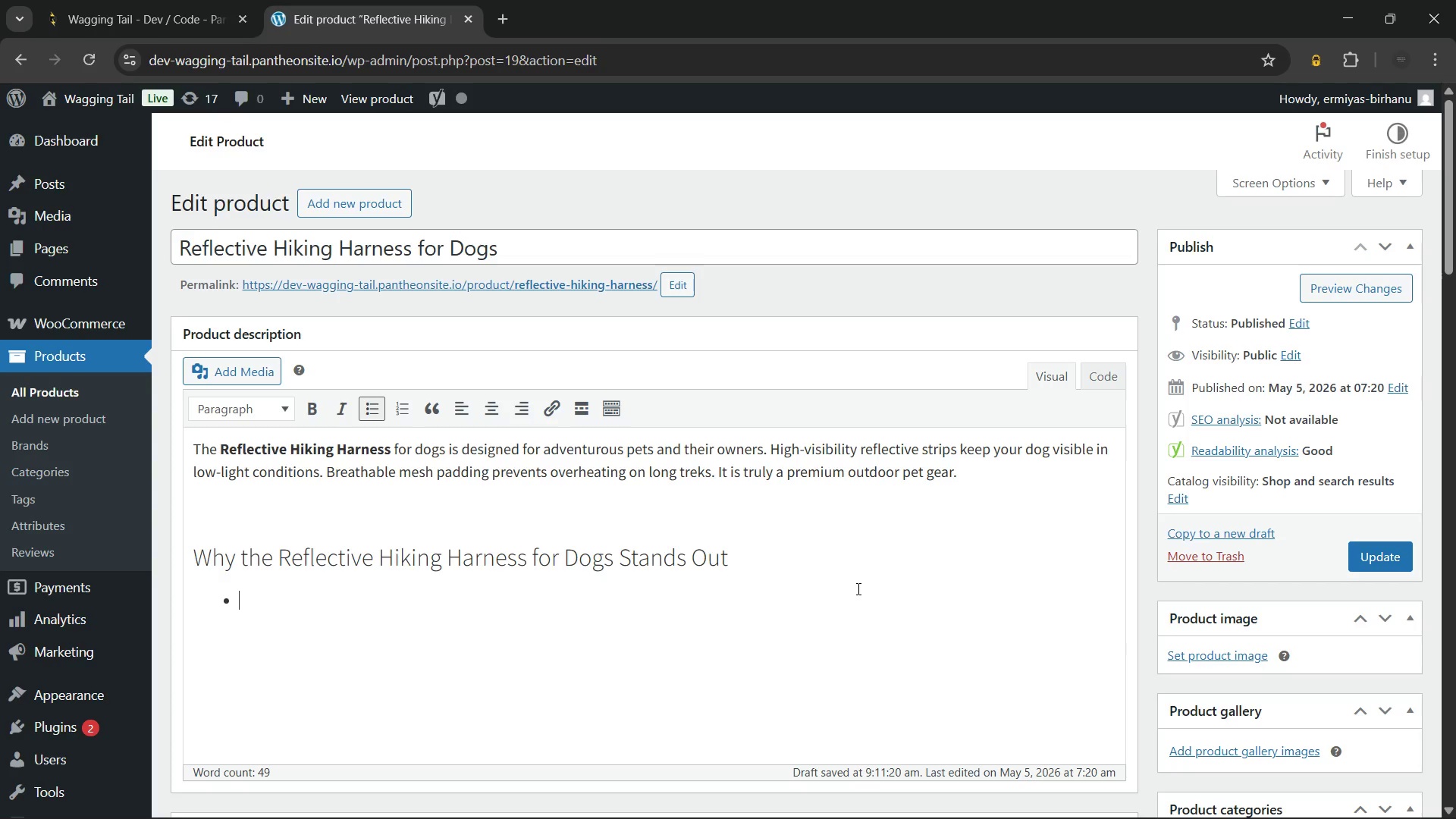 
wait(149.36)
 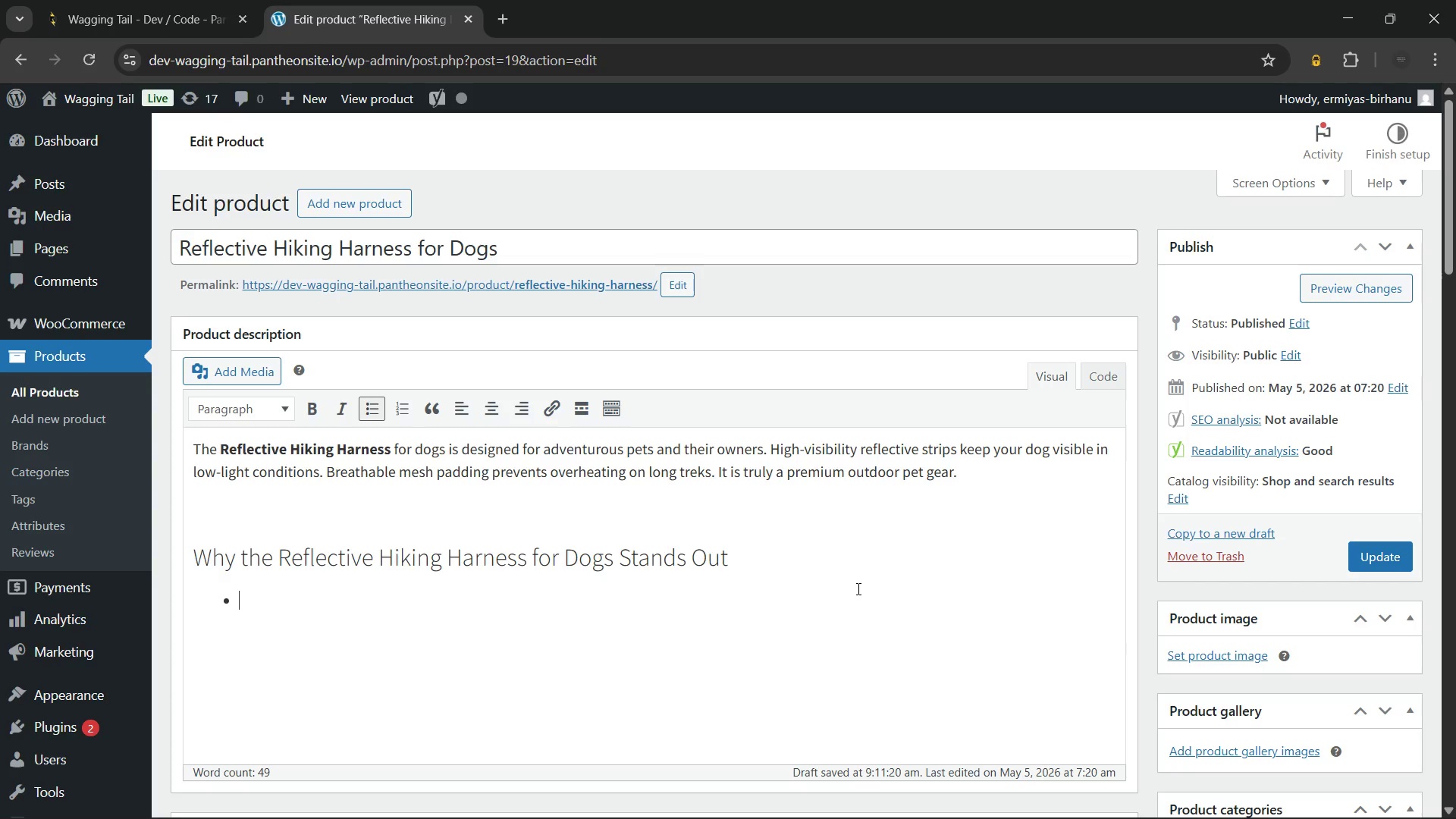 
hold_key(key=ShiftRight, duration=0.56)
 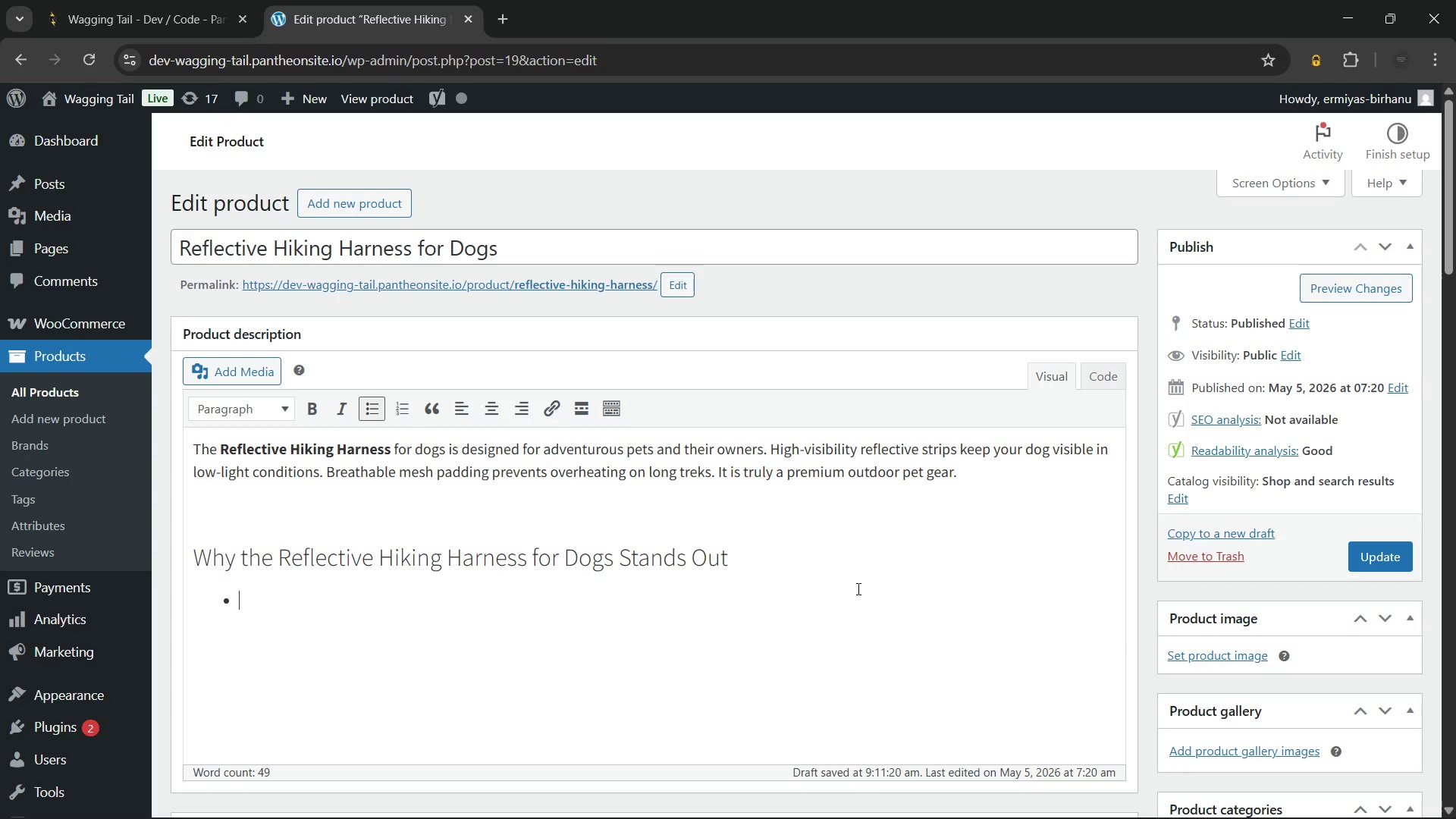 
hold_key(key=ShiftRight, duration=0.69)
 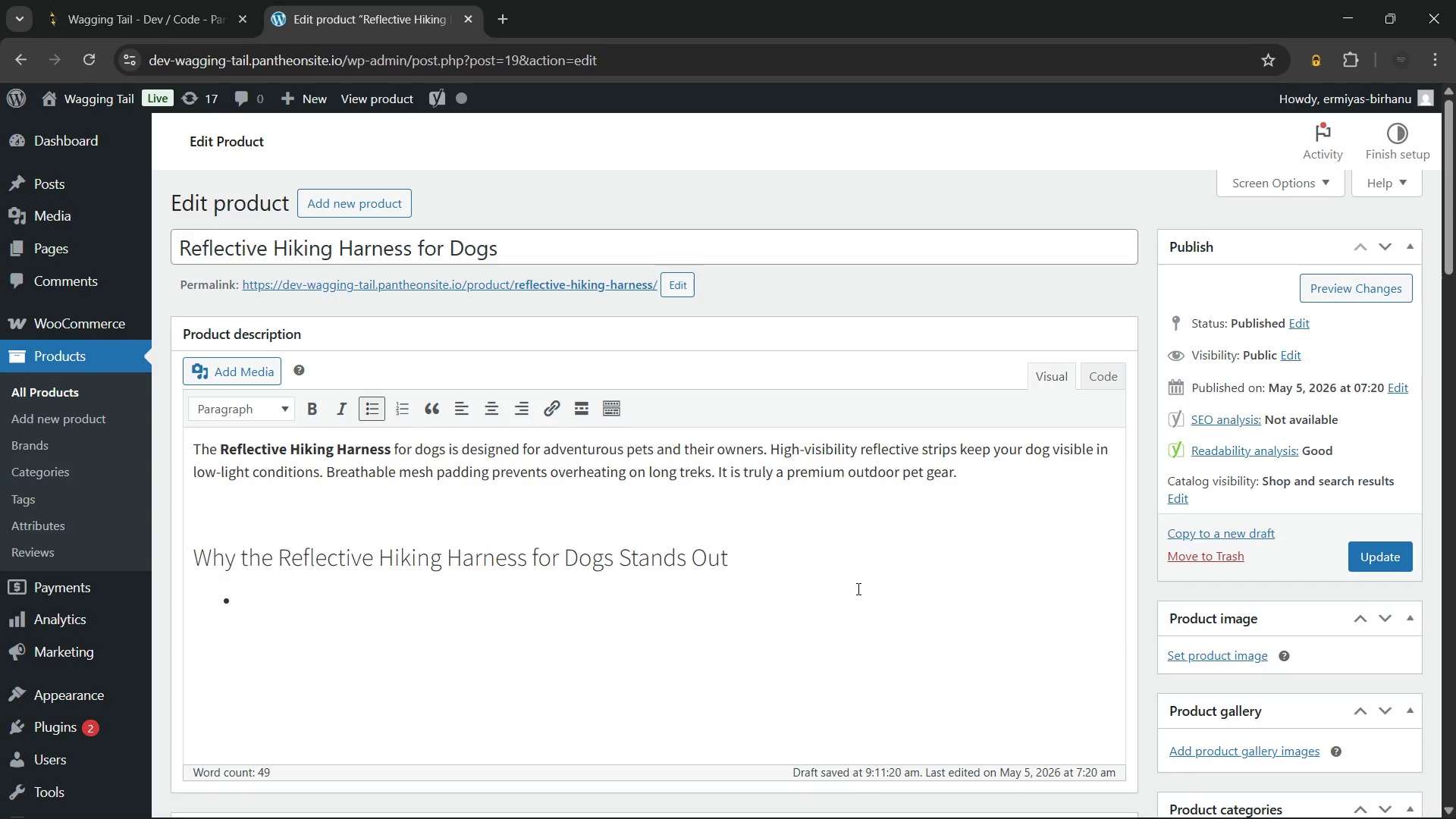 
key(Shift+ShiftLeft)
 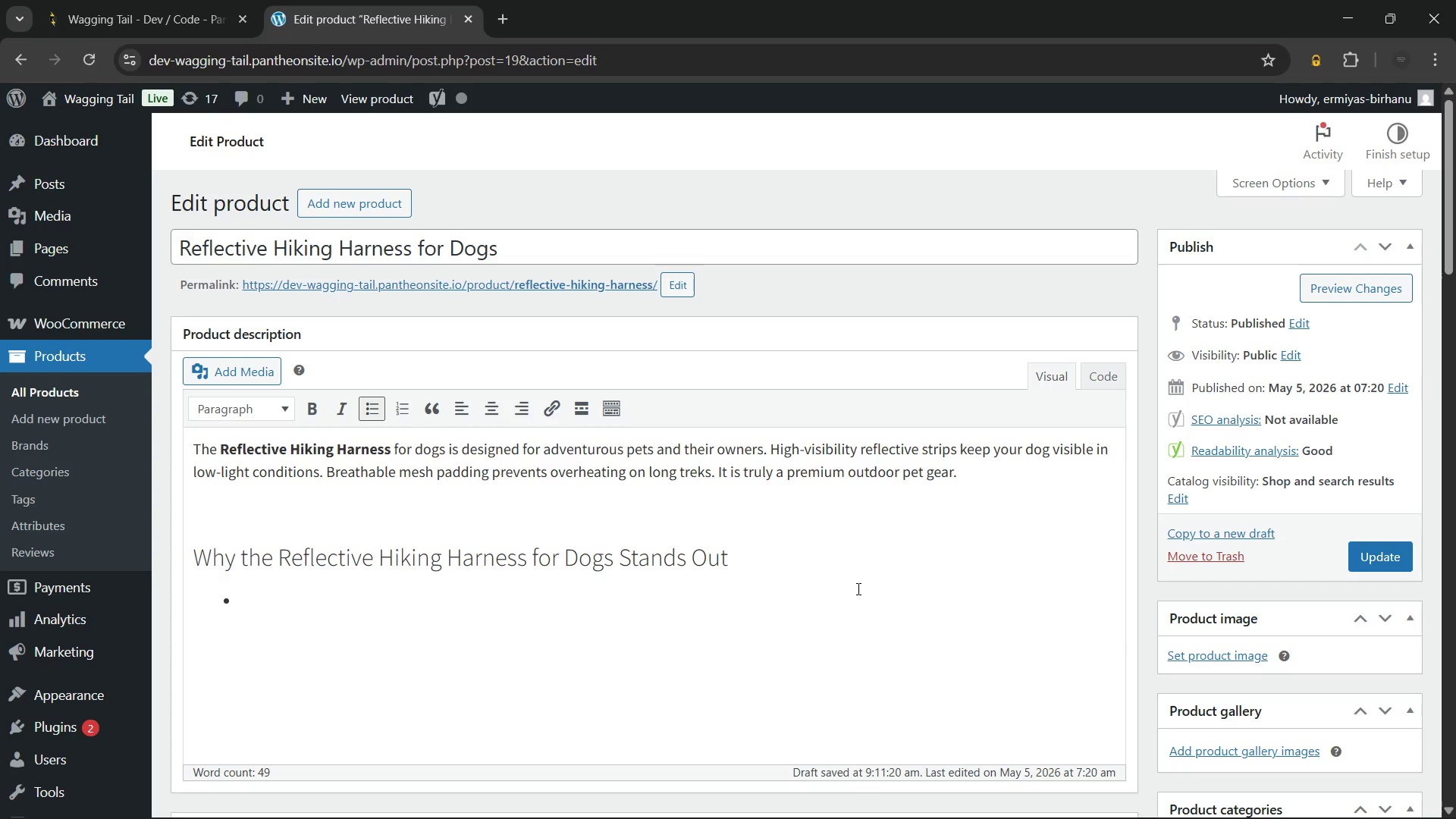 
key(Backspace)
 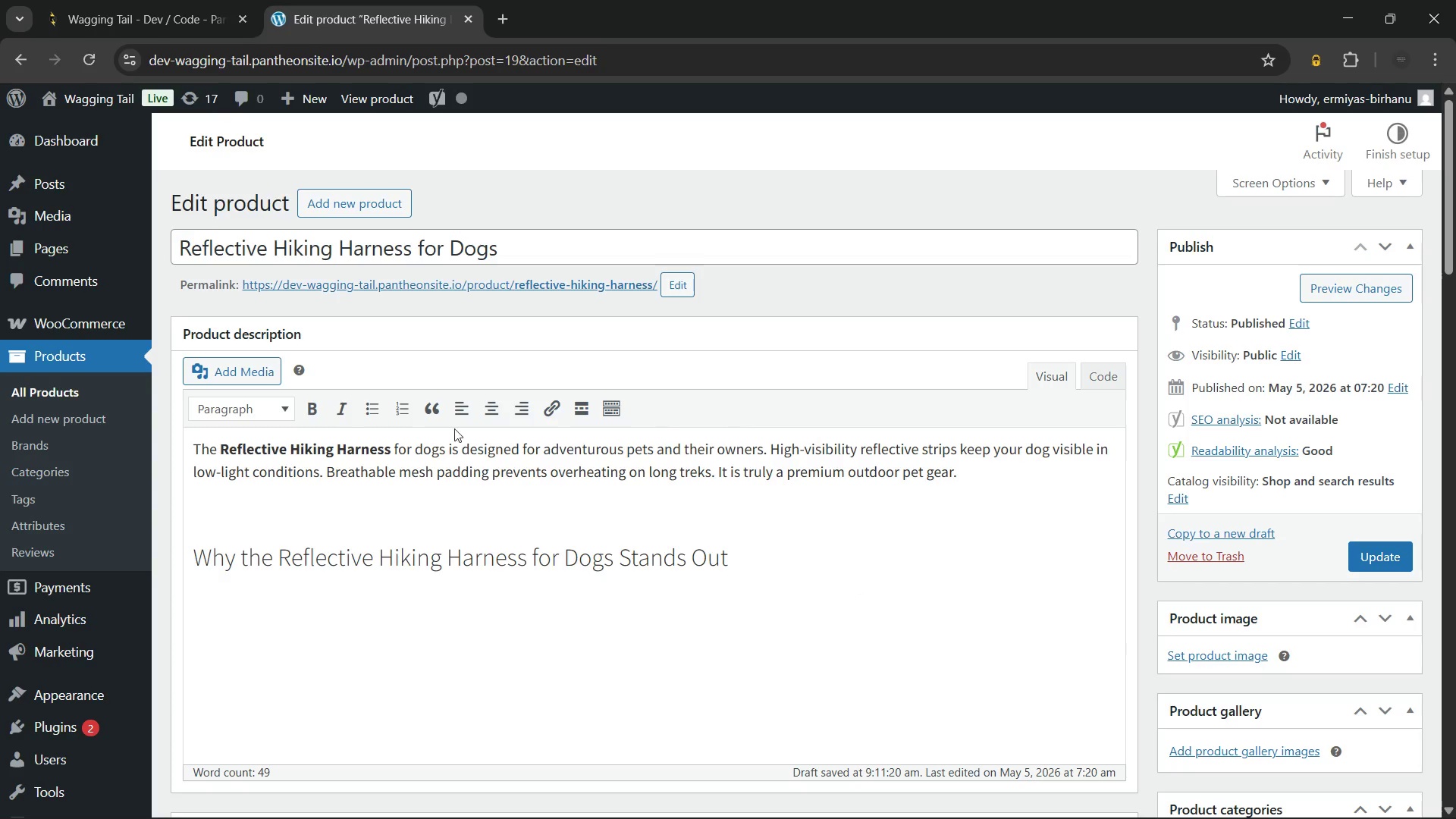 
left_click([363, 410])
 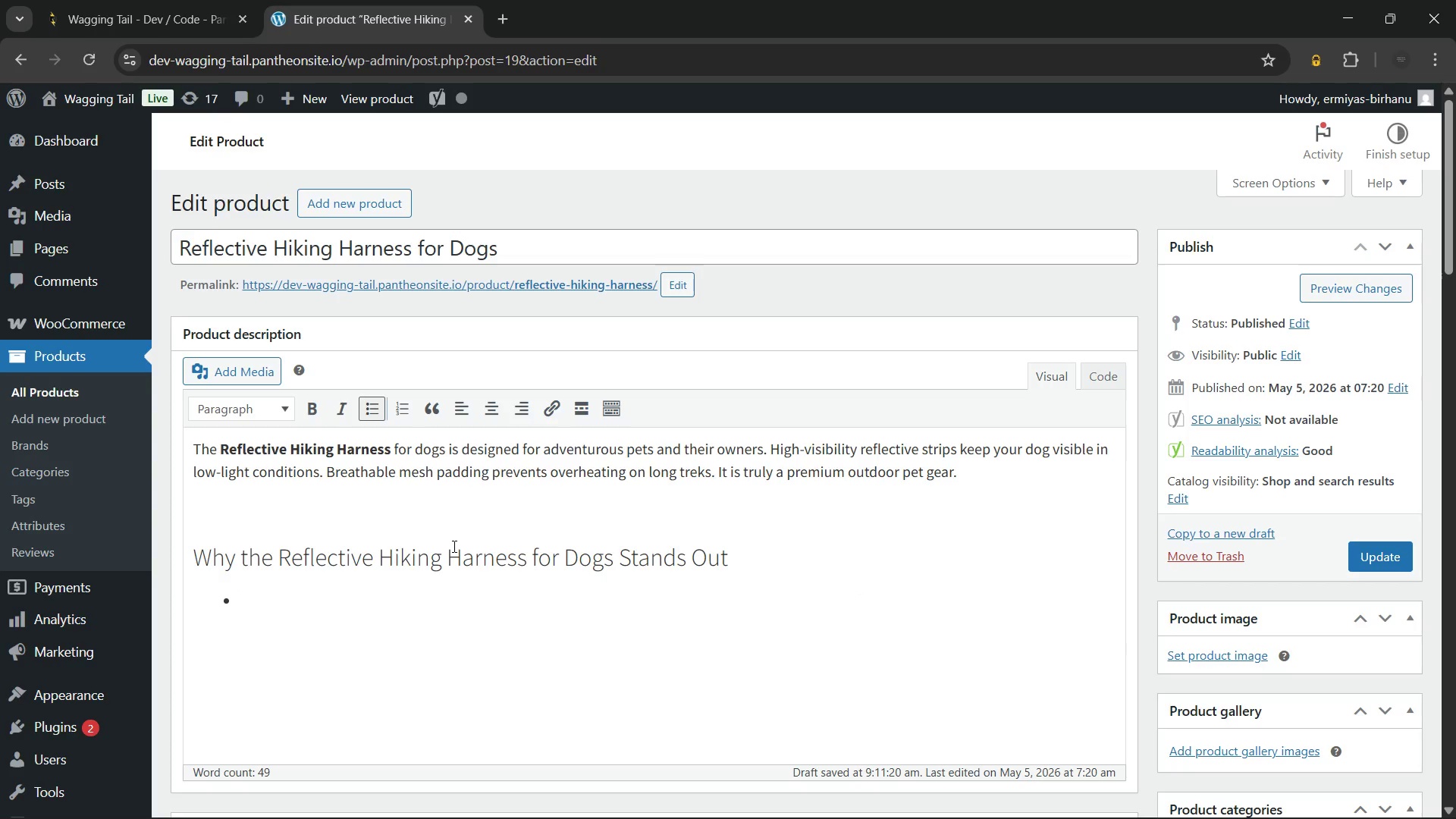 
type(Reflective strips increase visibility at dawn, dusk, and night)
 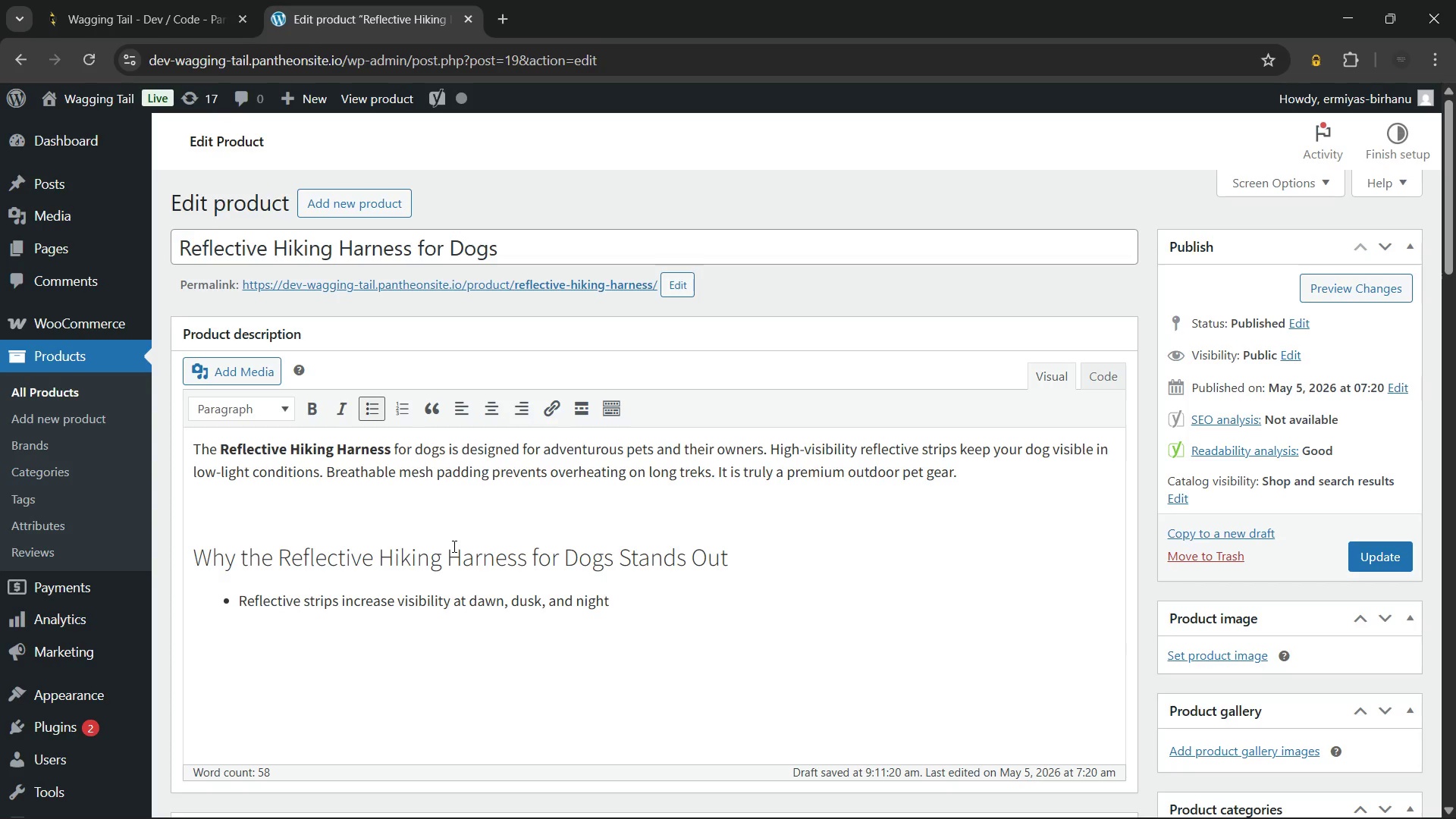 
wait(6.25)
 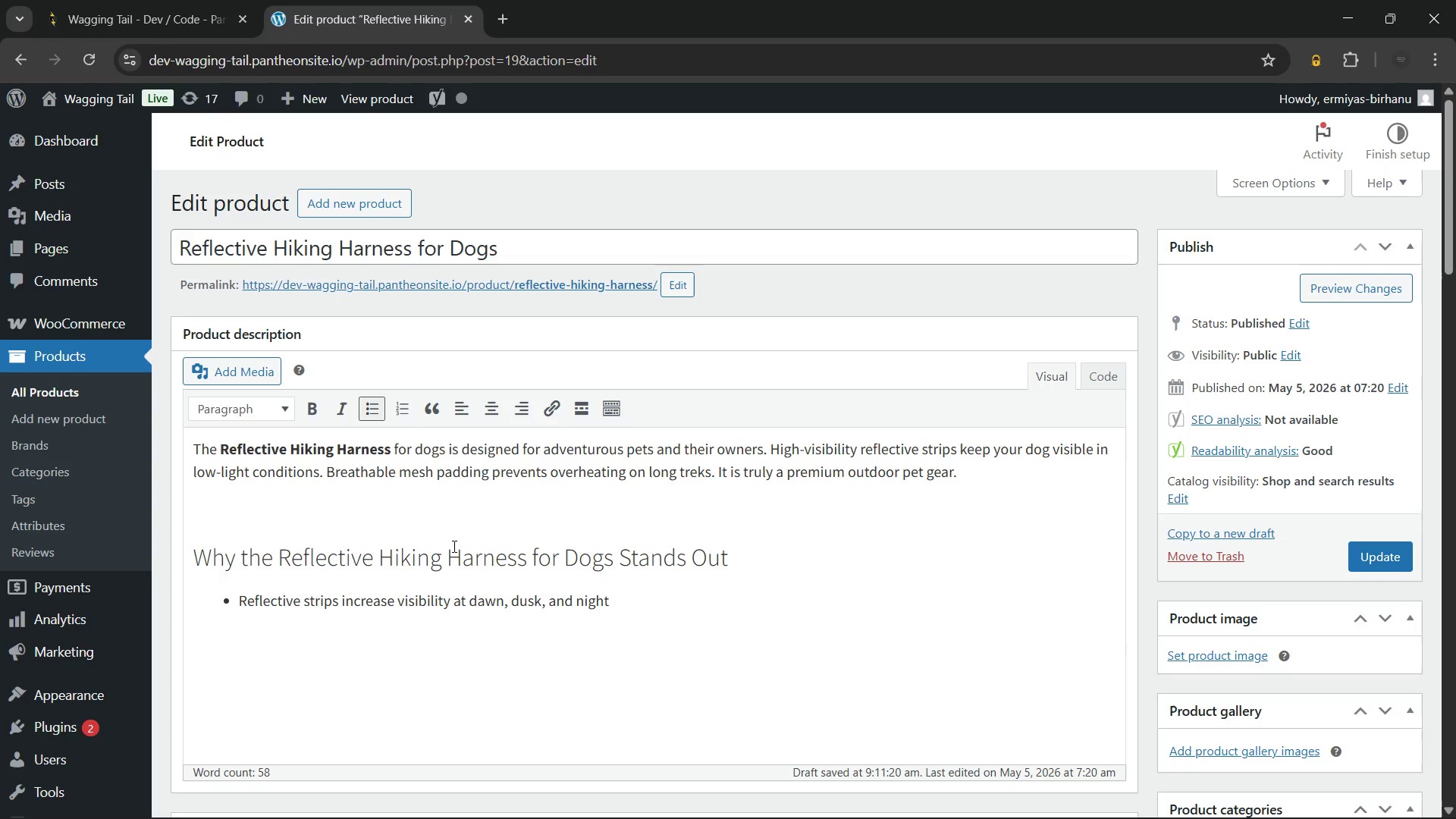 
key(Enter)
 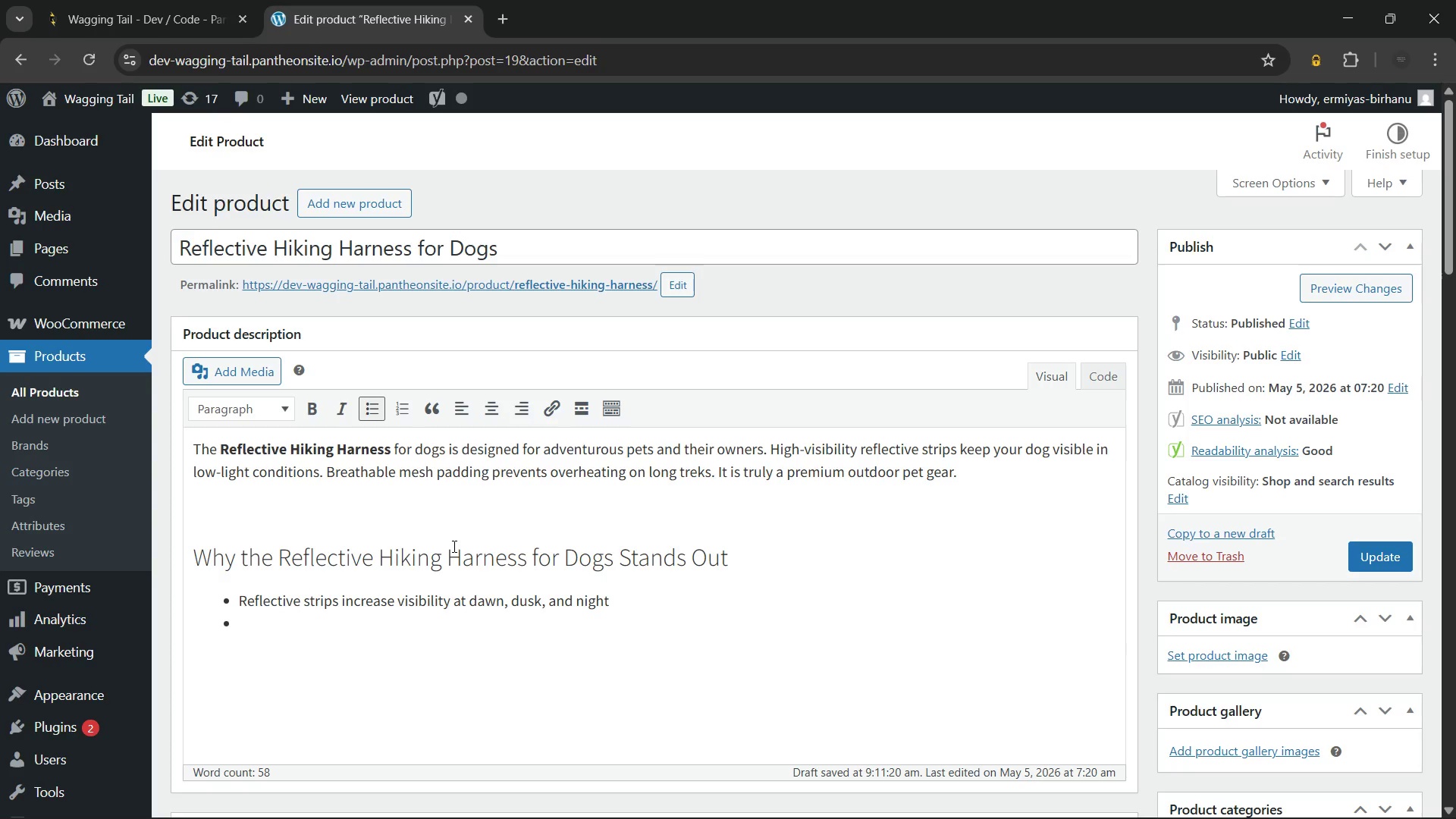 
type(Breathable mesh padding reduces heat buildup on long hikes)
 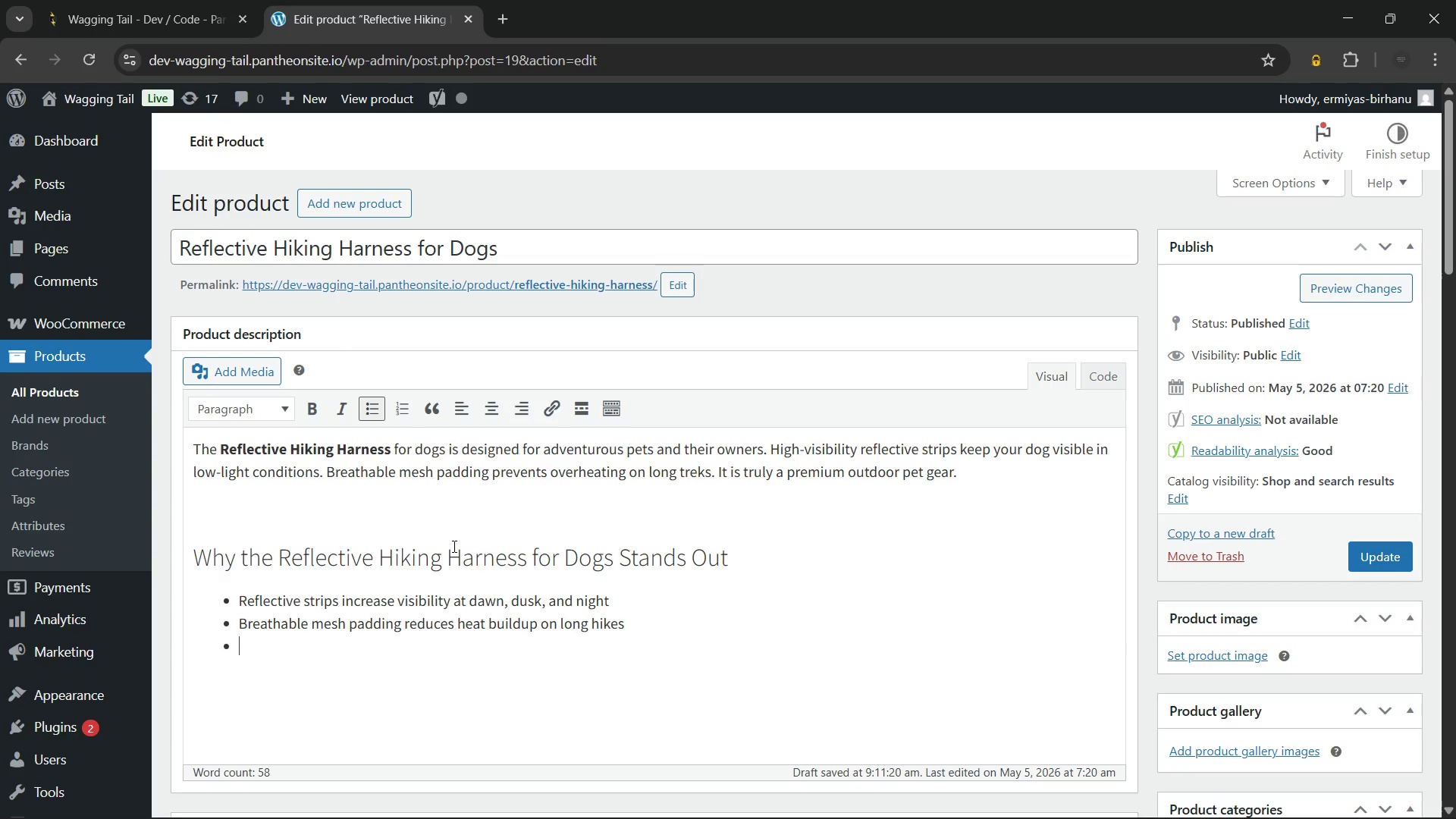 
key(Enter)
 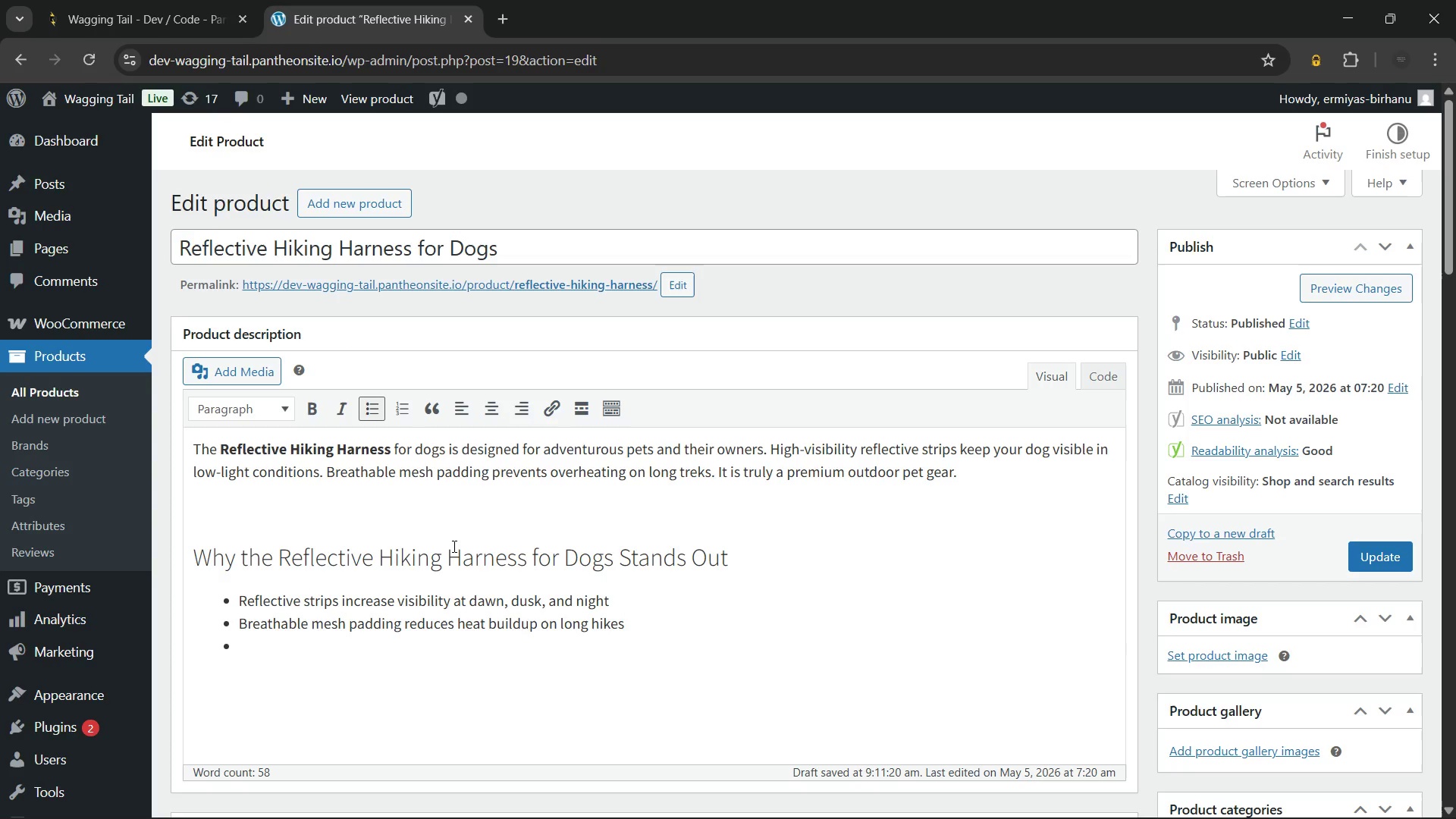 
type(Four adjustment points ensure a secure and comfortable fit)
 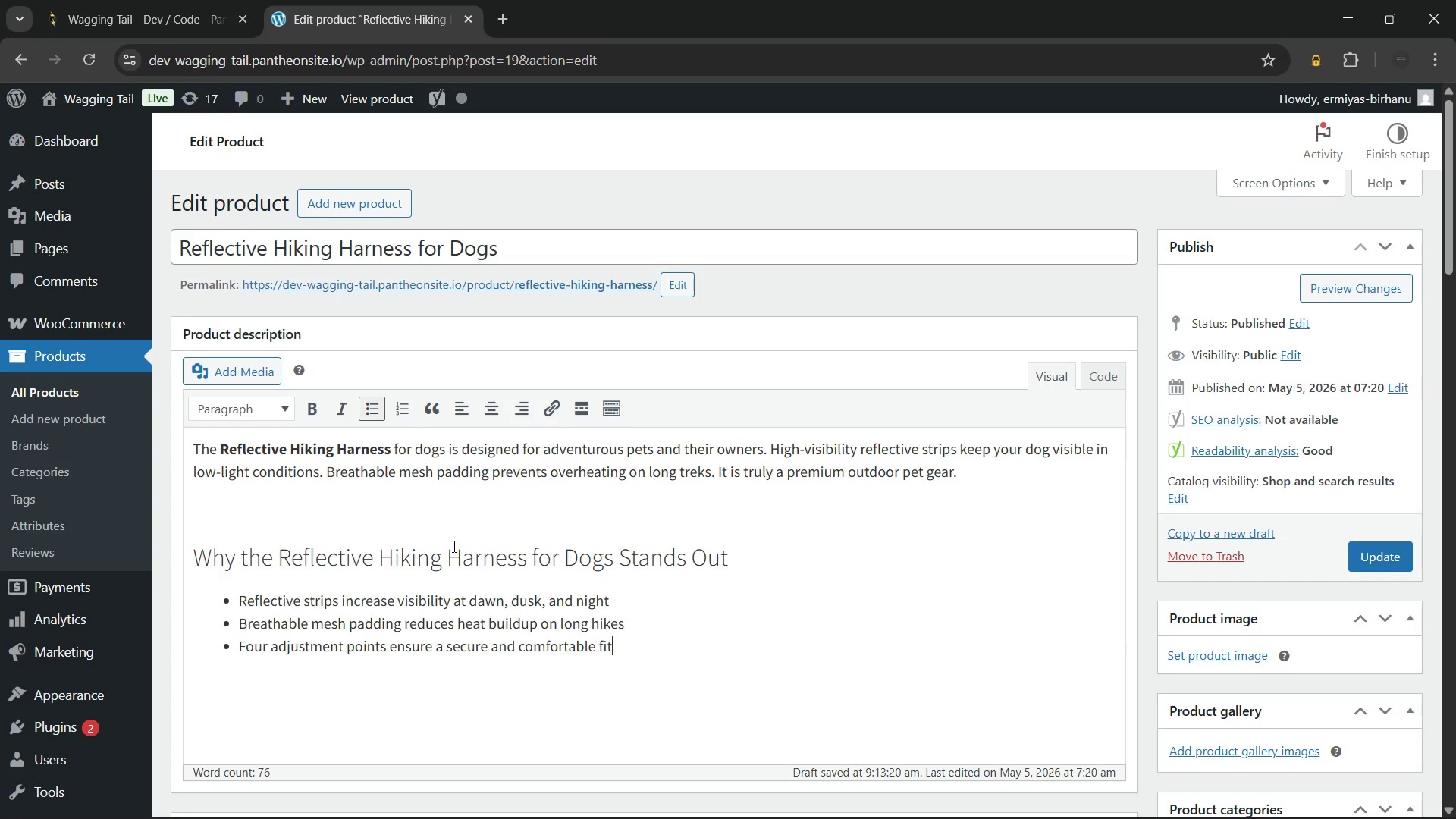 
key(Enter)
 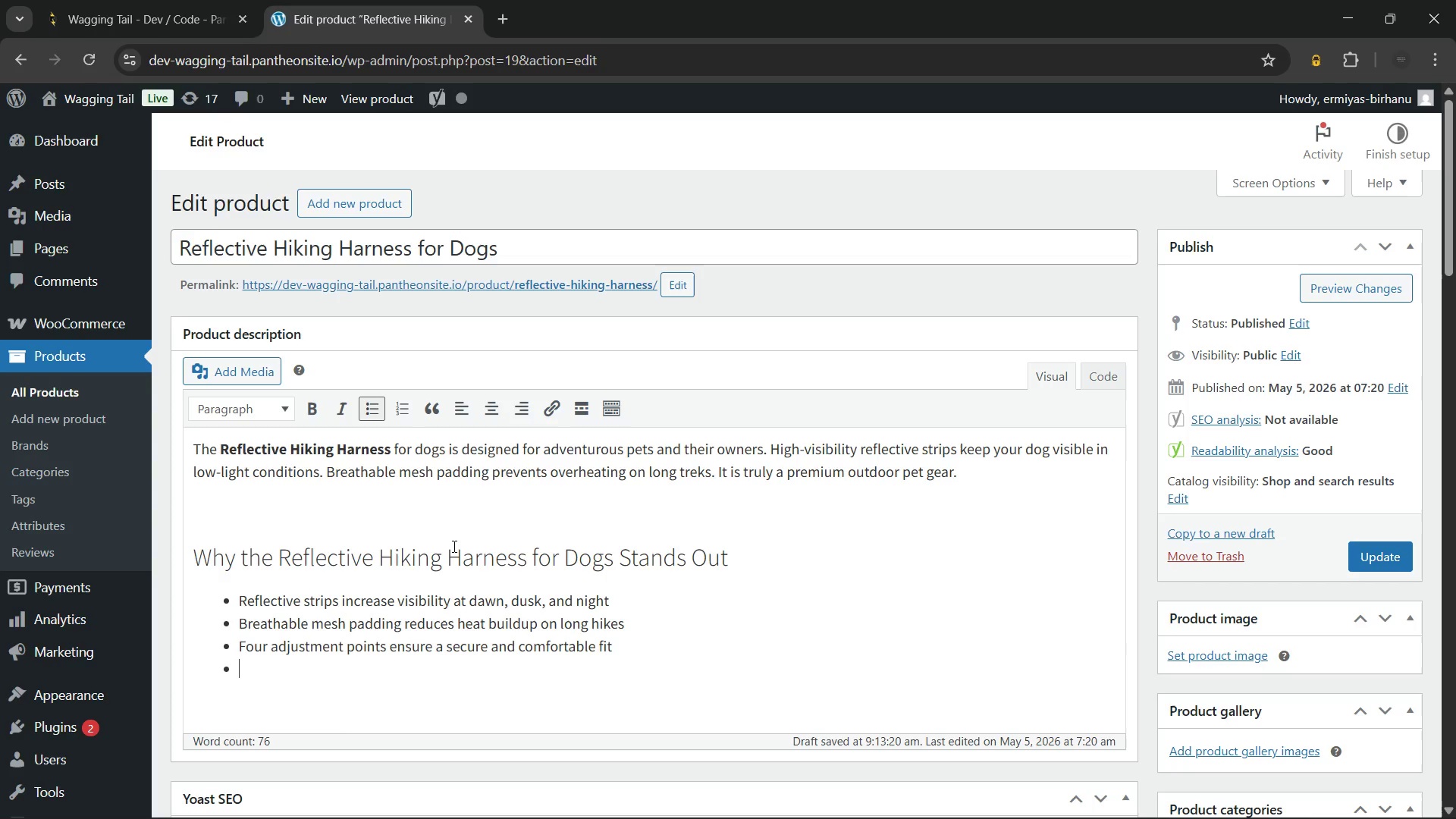 
type(Durable construction handles rugged outdoor terrain)
 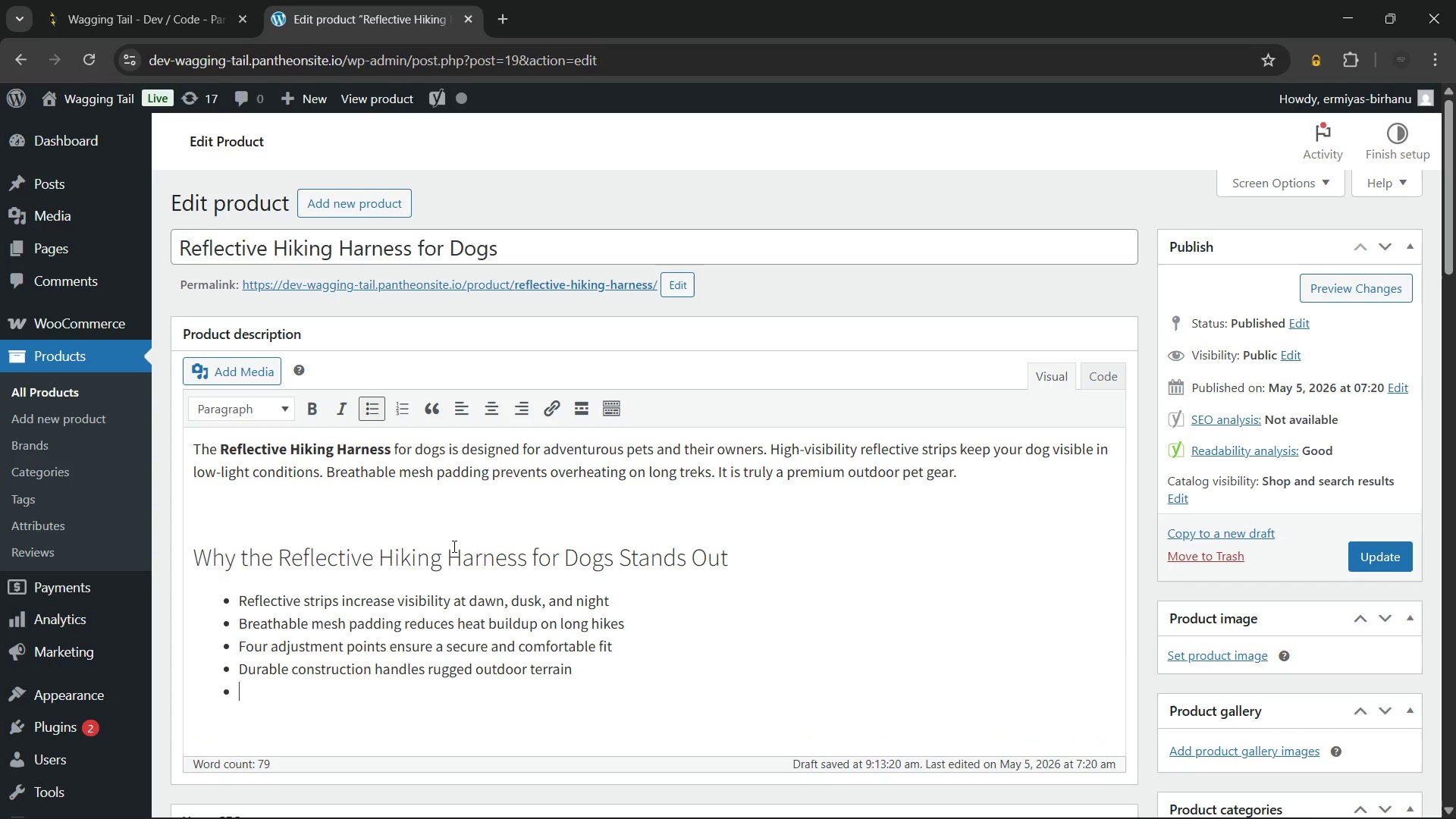 
key(Enter)
 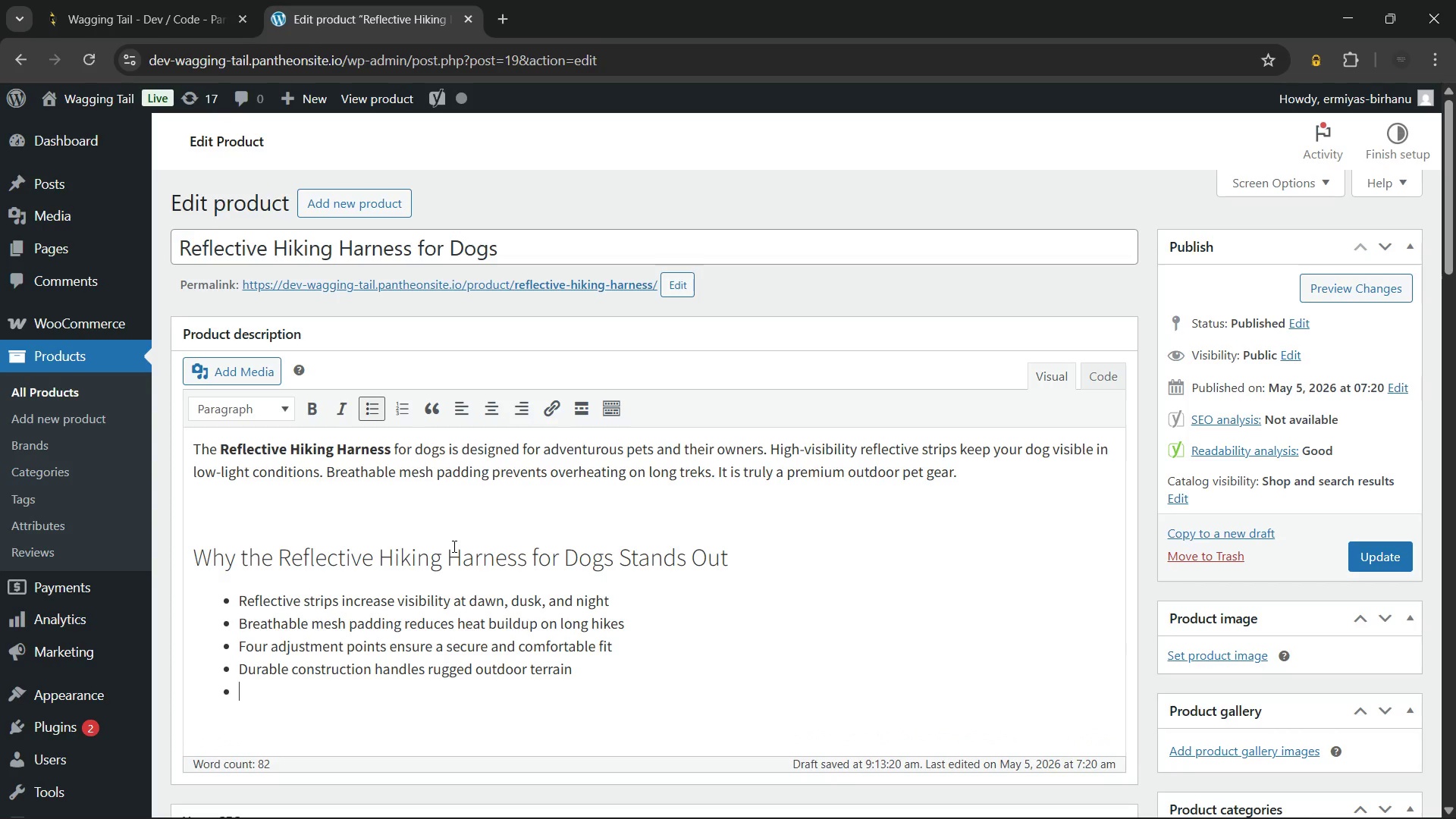 
type(Easy-o)
key(Backspace)
key(Backspace)
type( on-off buckles fo )
key(Backspace)
type(r quick trail-ready setup)
 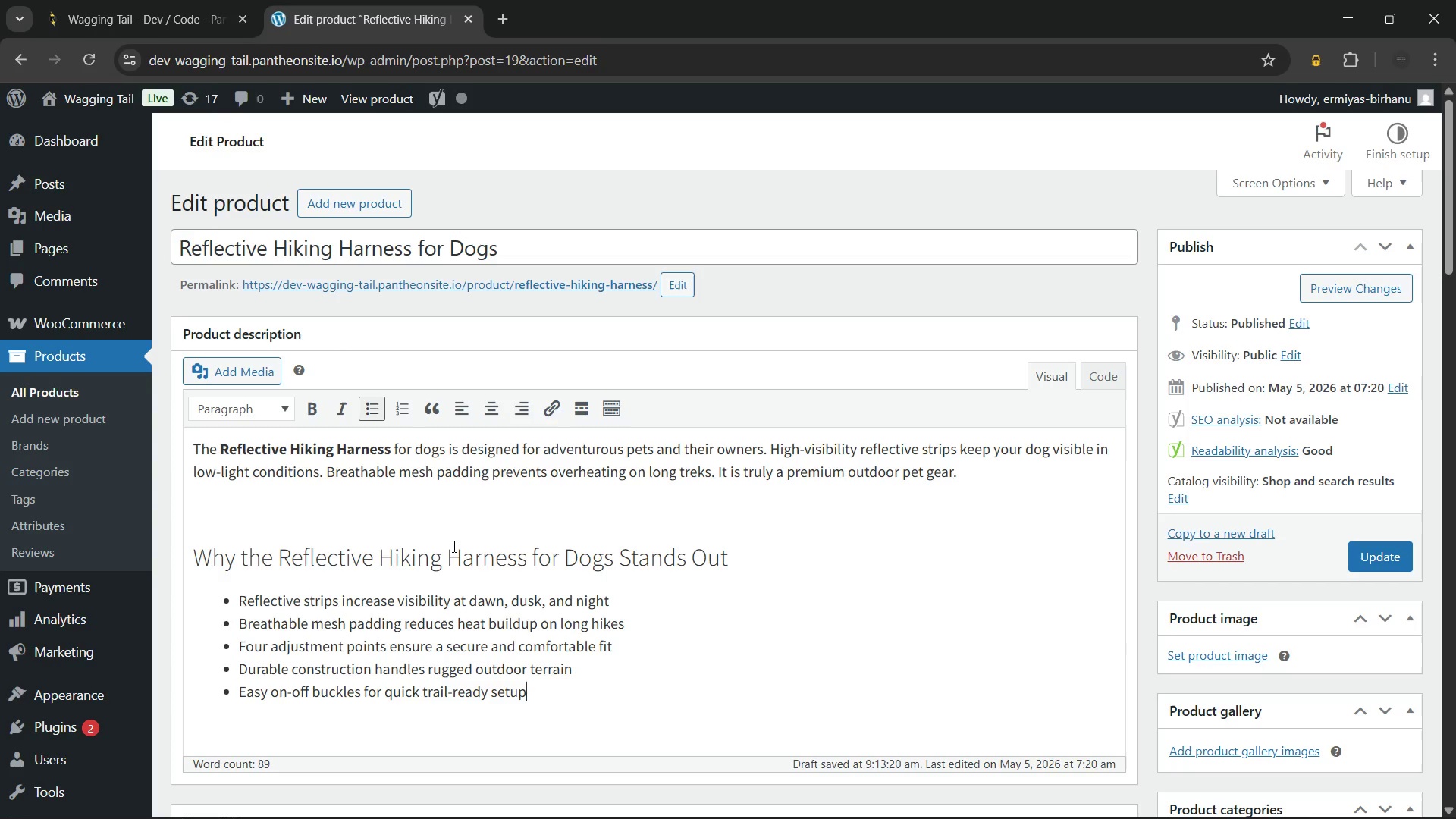 
wait(7.48)
 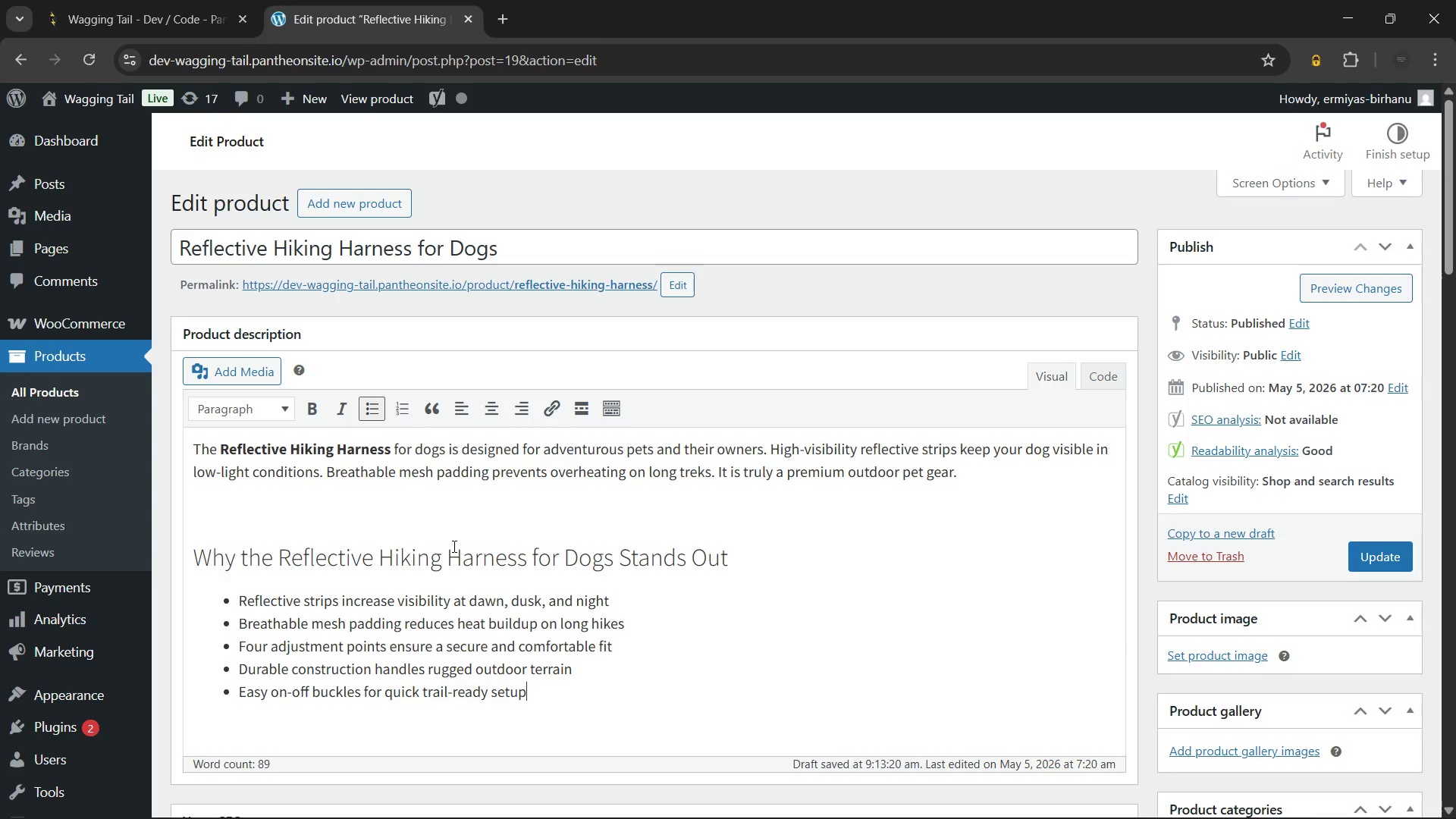 
key(Enter)
 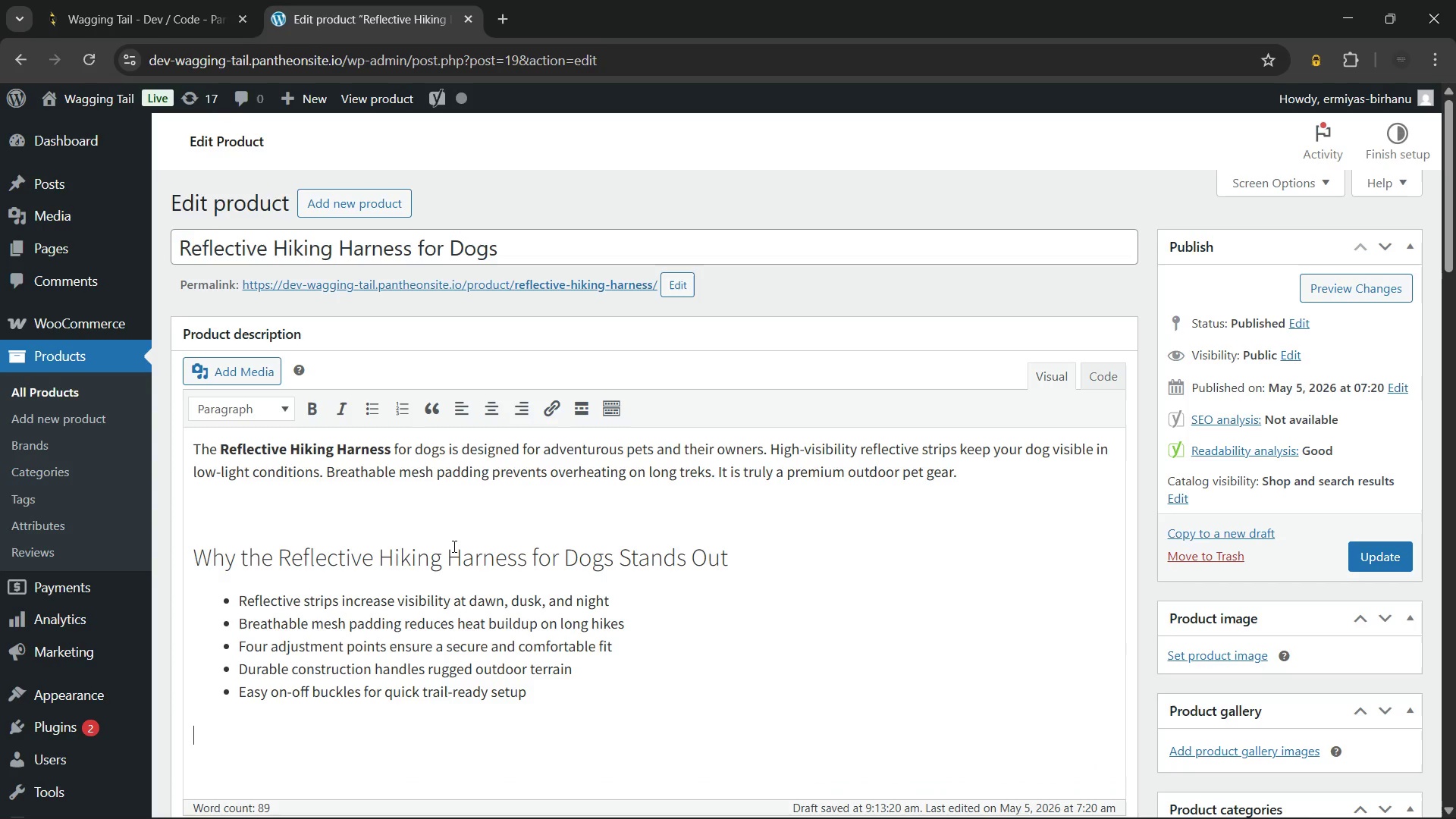 
key(Enter)
 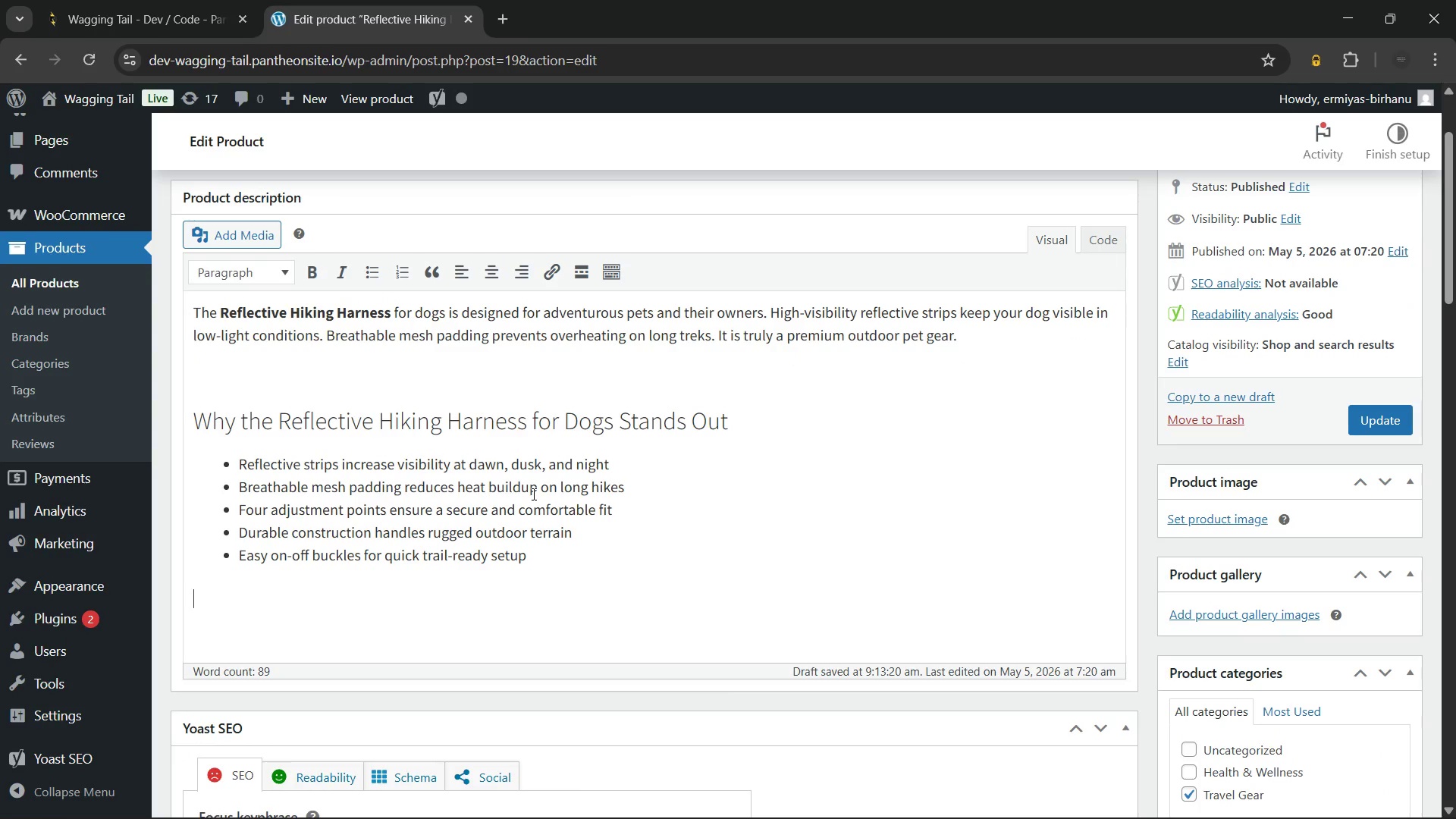 
wait(5.67)
 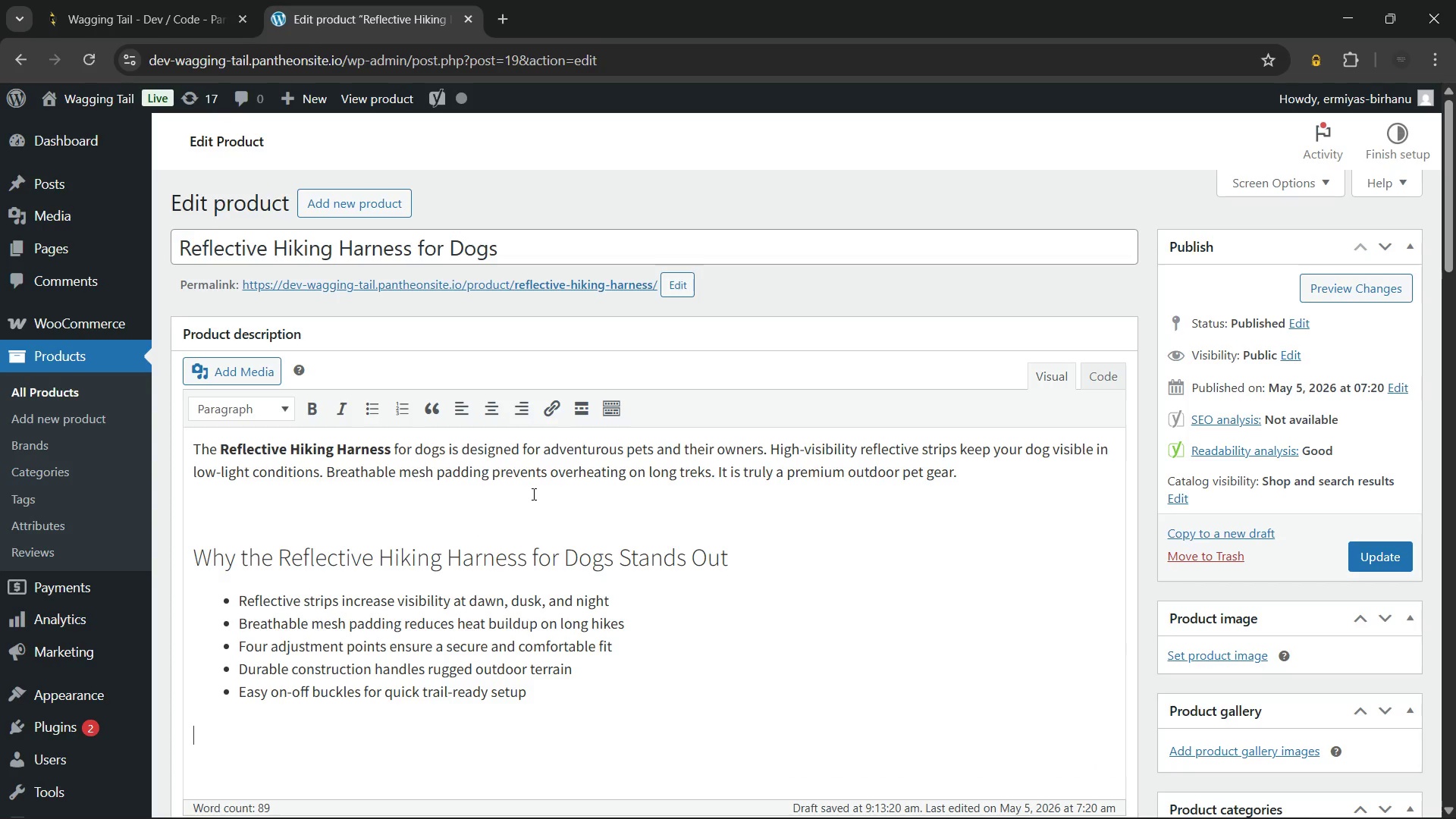 
type(This reflective dog harness offers the control and safety dogs need. Additionally, the ergonomic design distributes pressure evenly to avoid chafing. )
 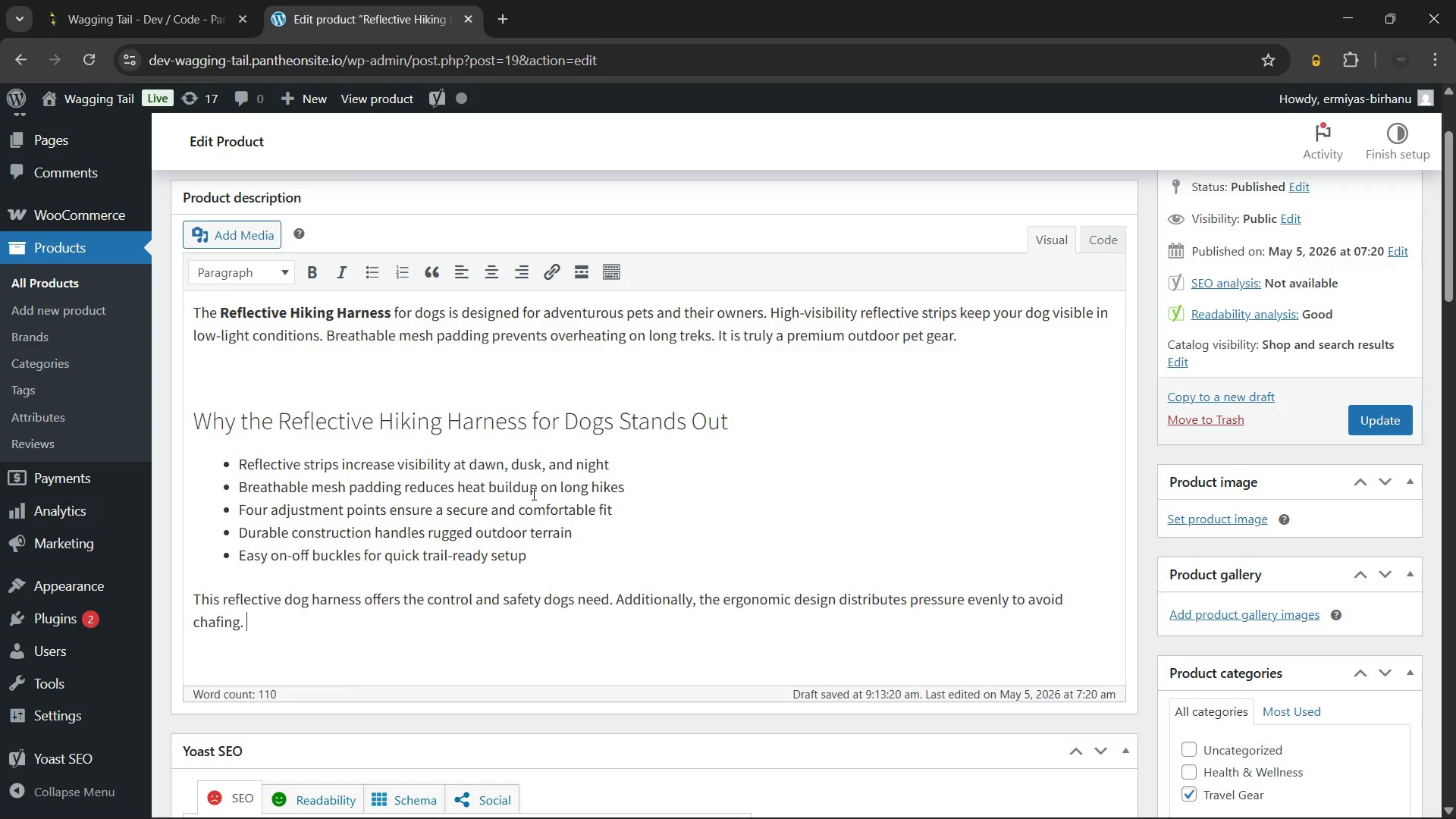 
wait(8.08)
 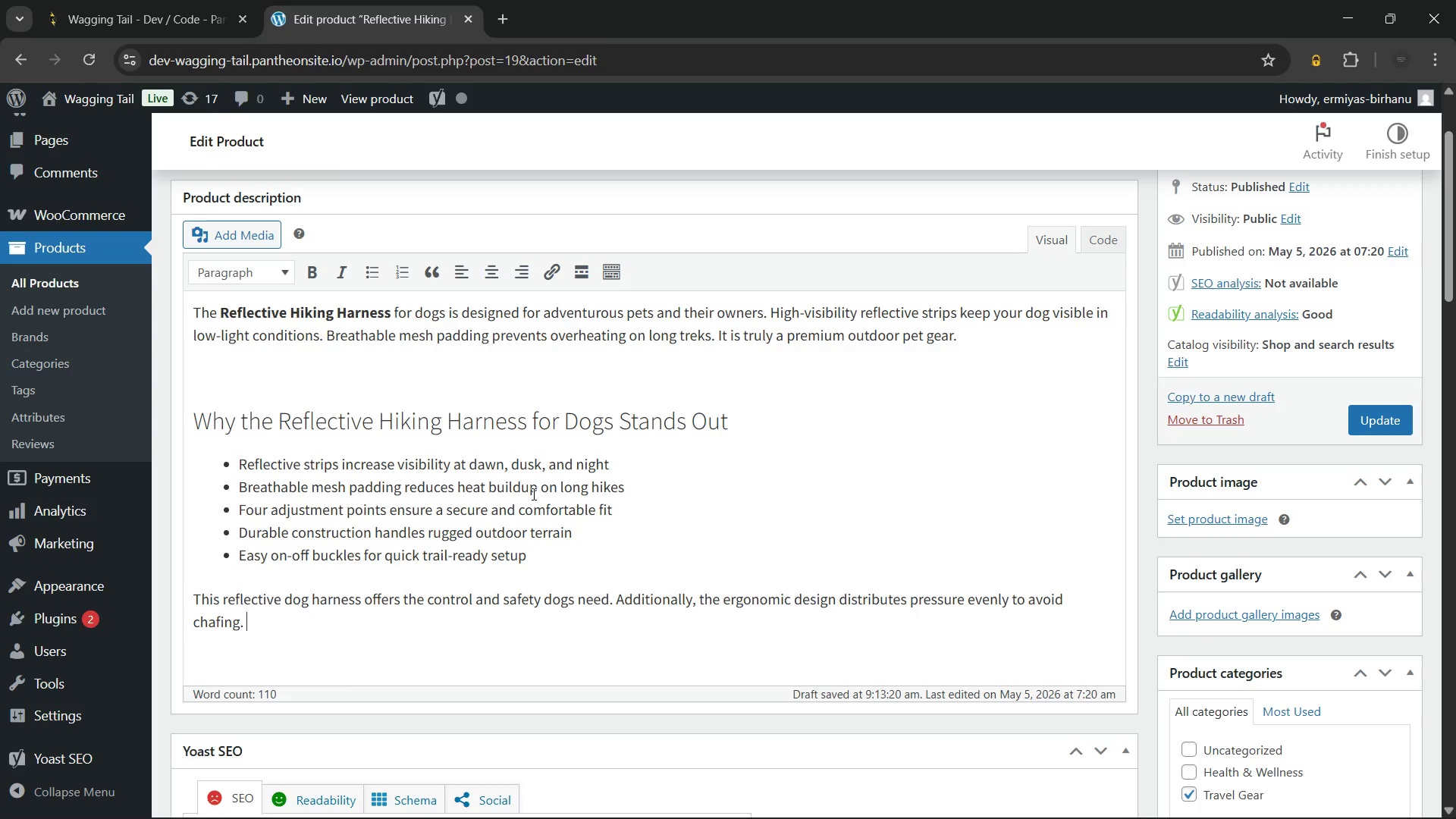 
type(Owners appreciate how easily it integrates with existing travel gear. Adjust it once and it stays perfectly fitted throughout the hike. Safety and comfort come standard with every step.)
 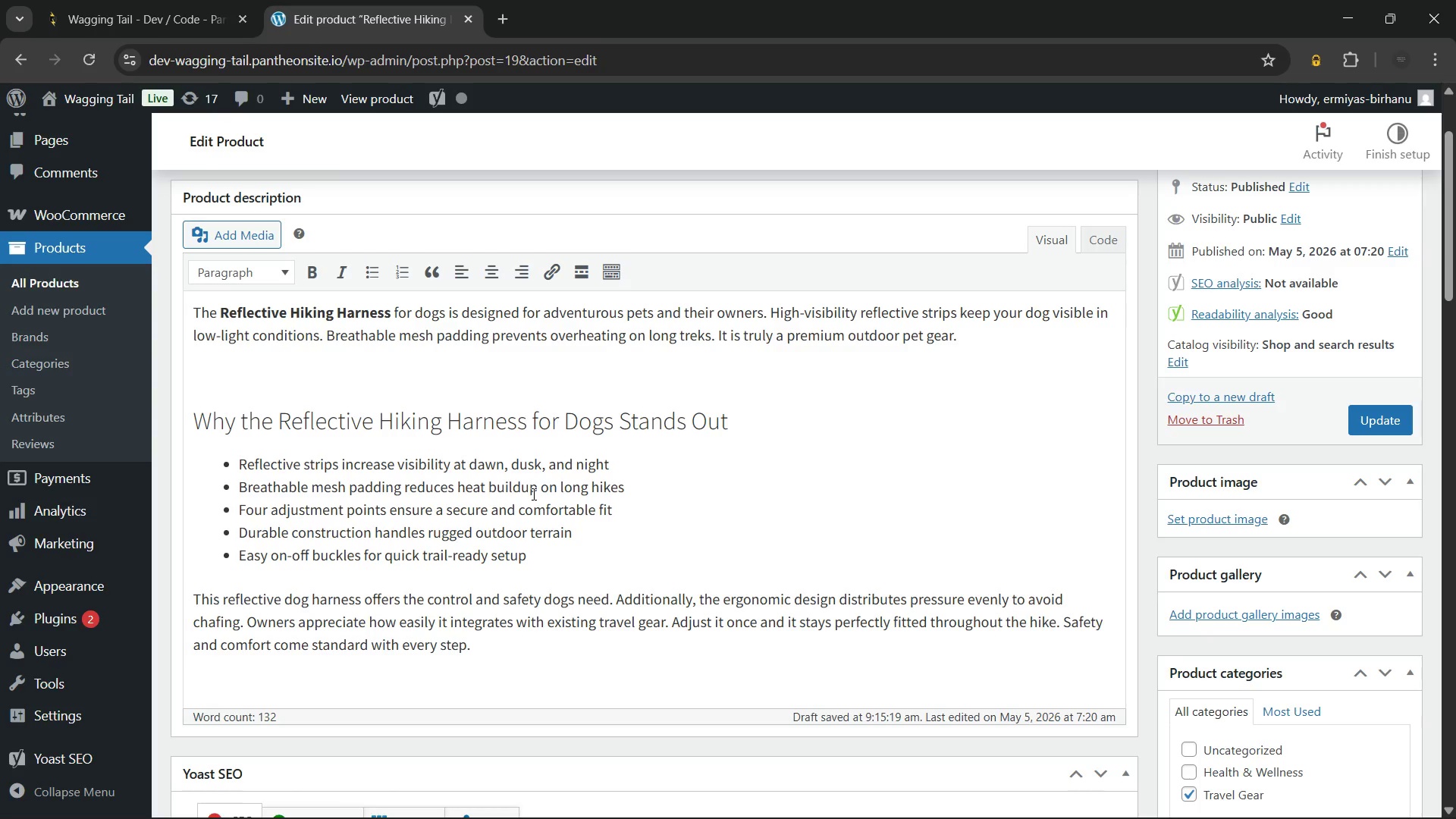 
scroll: coordinate [680, 516], scroll_direction: none, amount: 0.0
 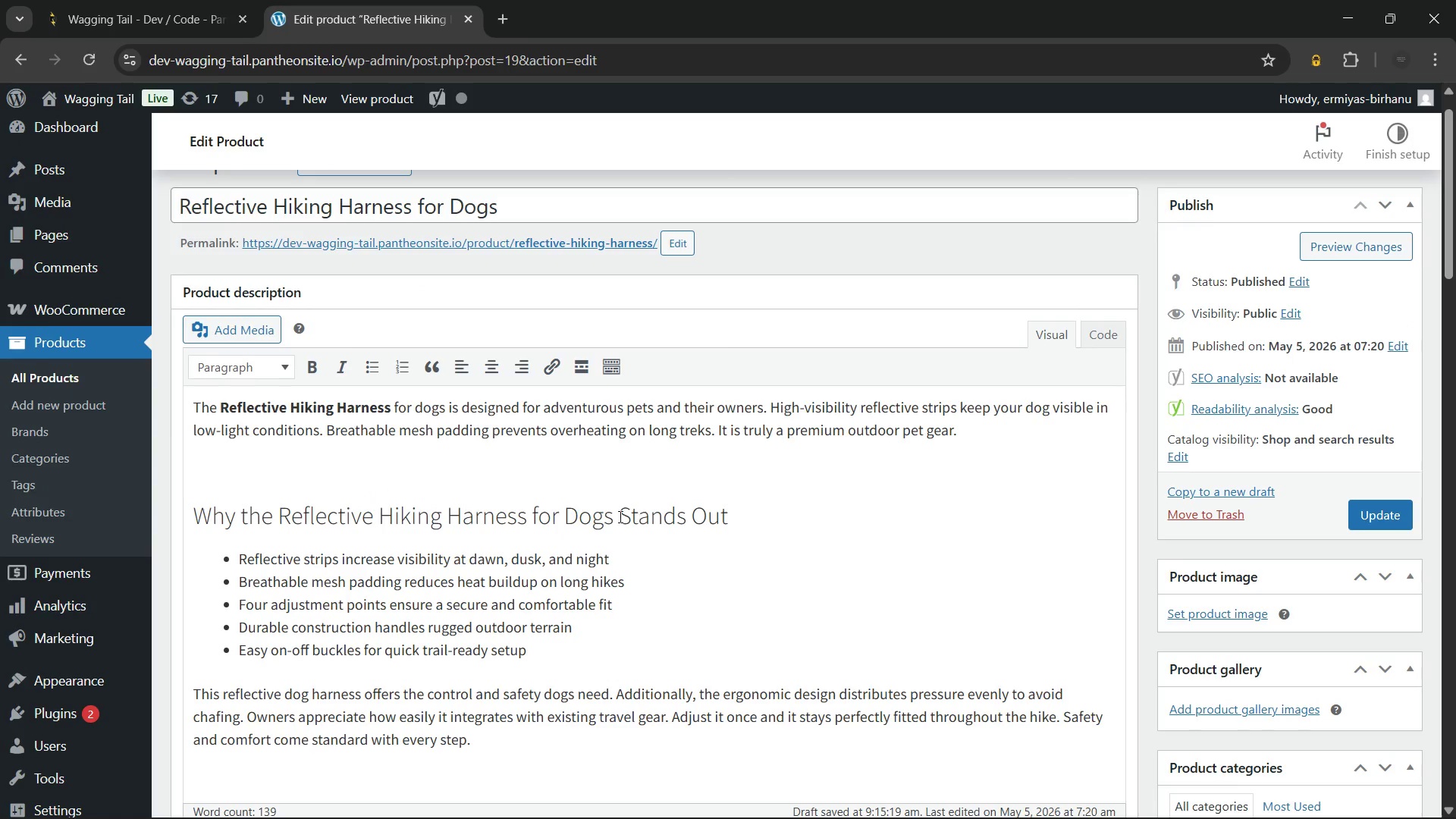 
left_click([552, 479])
 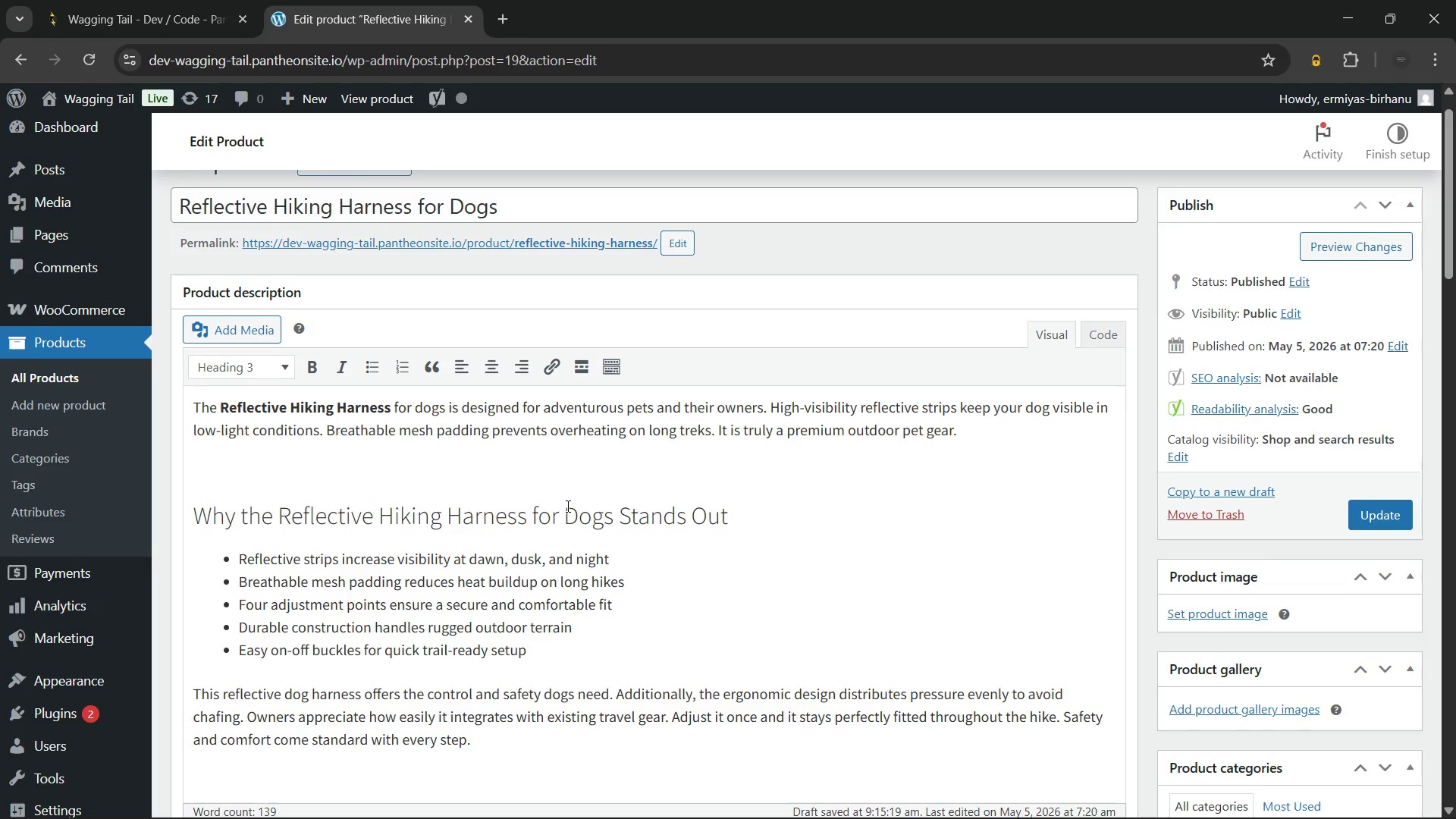 
scroll: coordinate [656, 501], scroll_direction: none, amount: 0.0
 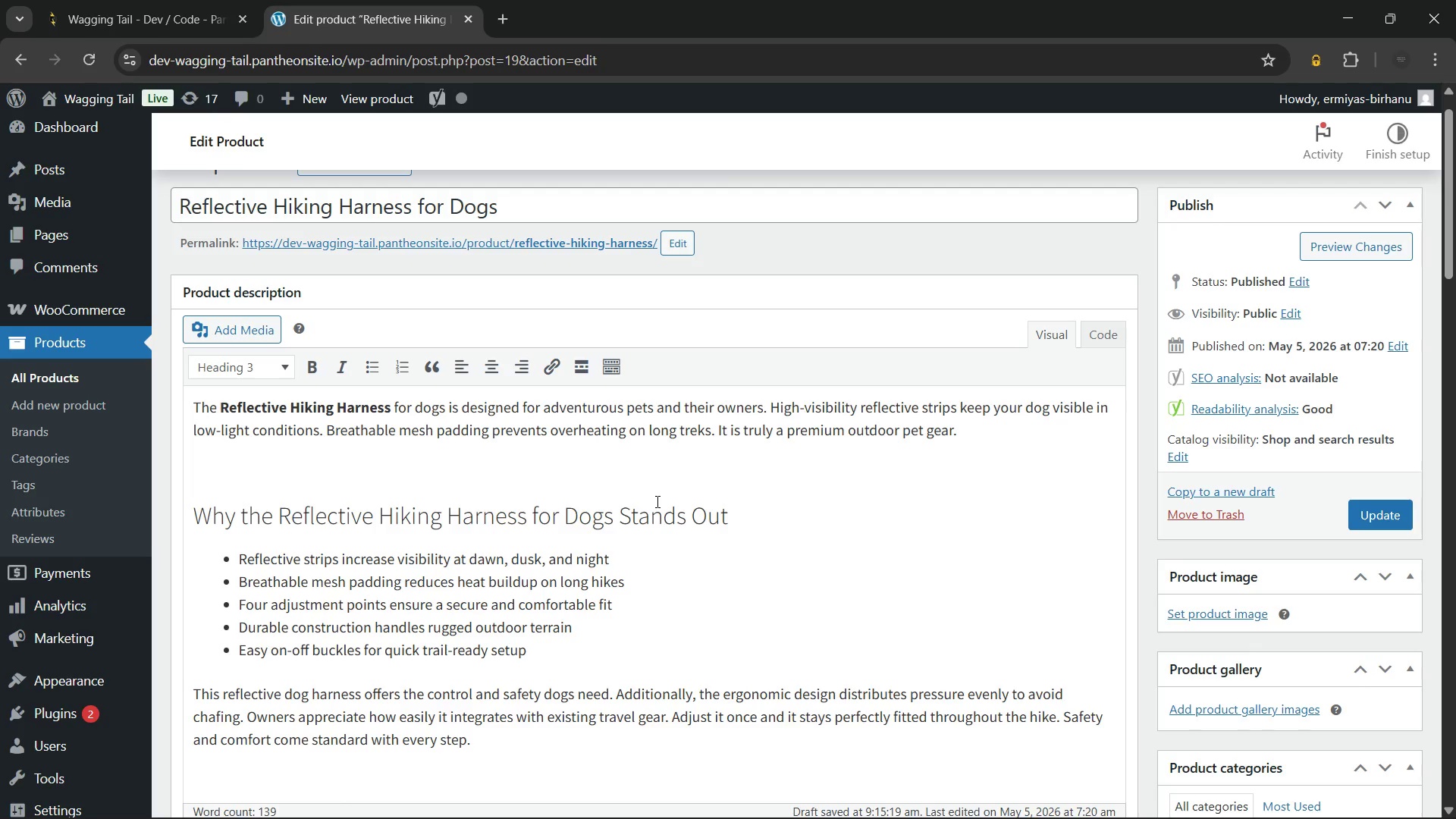 
scroll: coordinate [656, 501], scroll_direction: up, amount: 1.0
 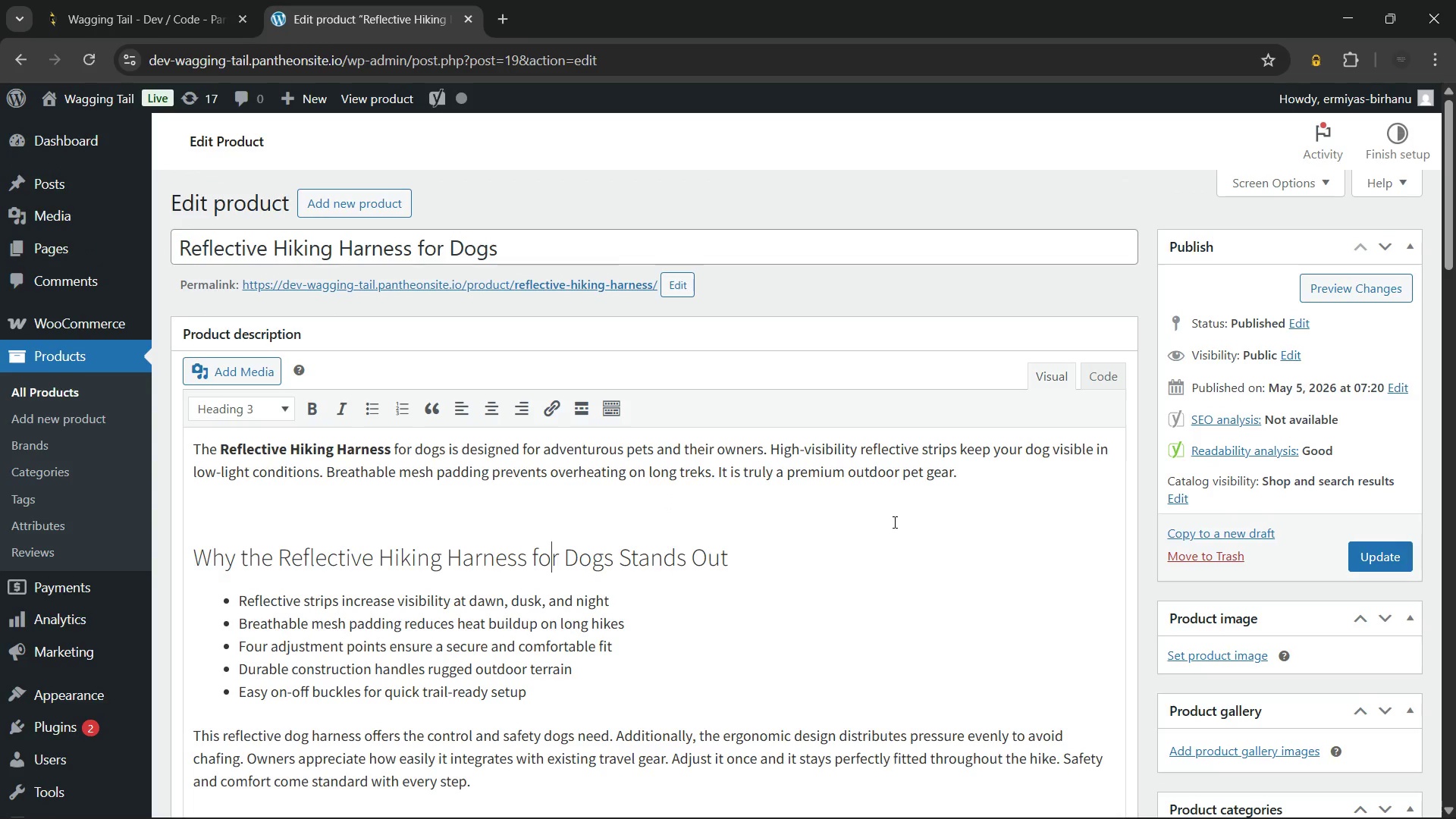 
scroll: coordinate [920, 510], scroll_direction: down, amount: 1.0
 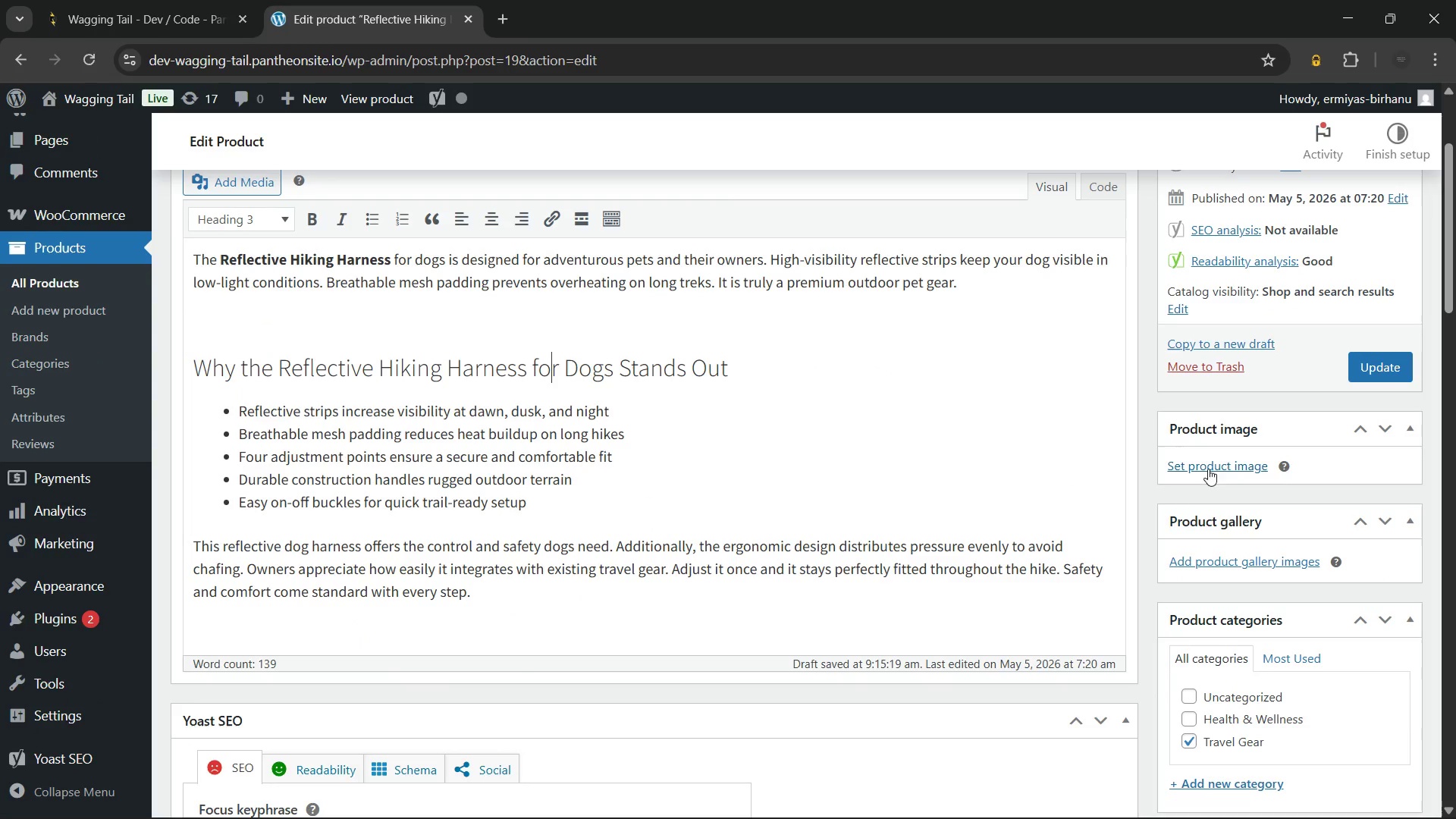 
scroll: coordinate [908, 448], scroll_direction: none, amount: 0.0
 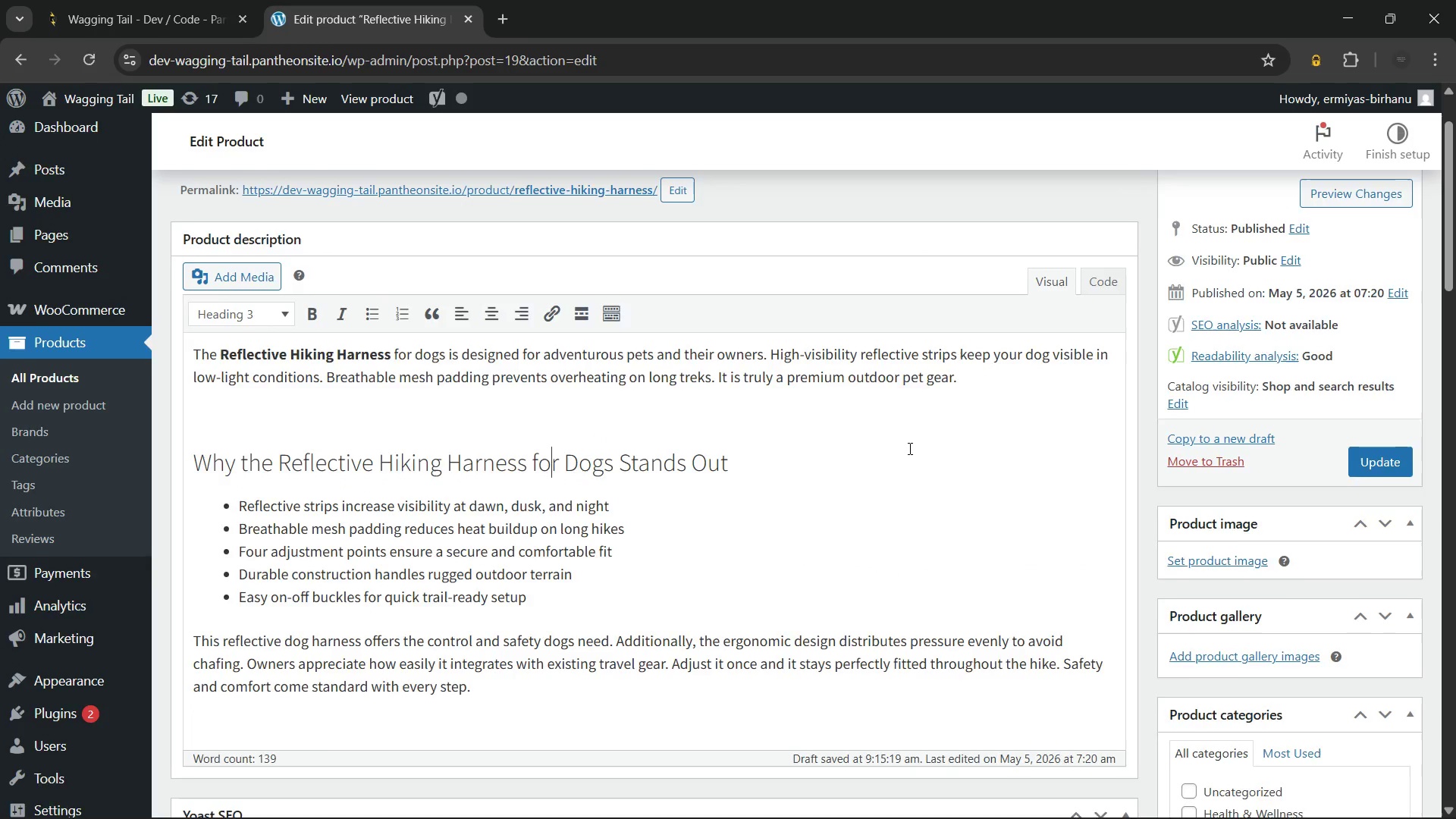 
scroll: coordinate [908, 448], scroll_direction: up, amount: 1.0
 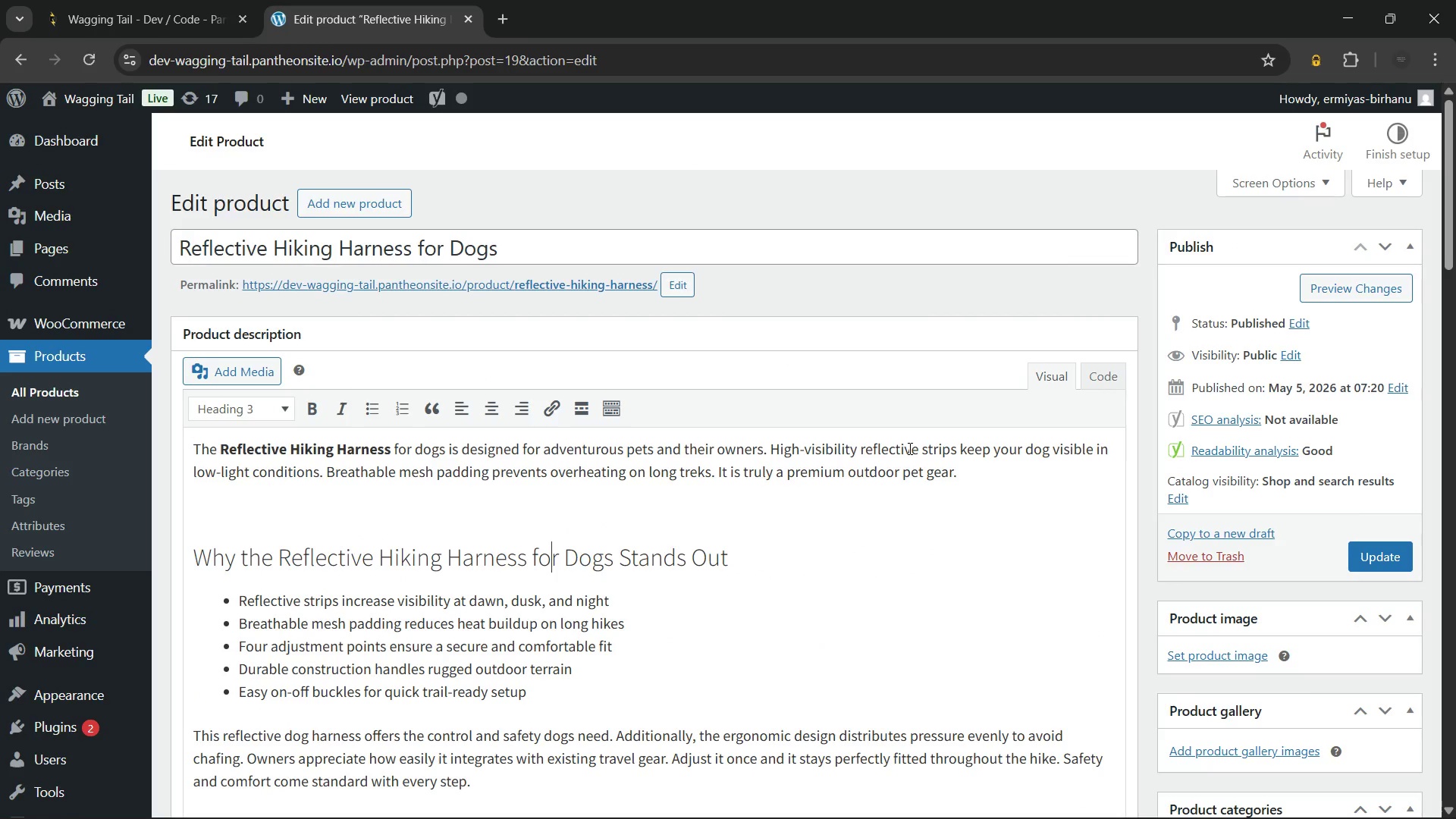 
scroll: coordinate [908, 448], scroll_direction: none, amount: 0.0
 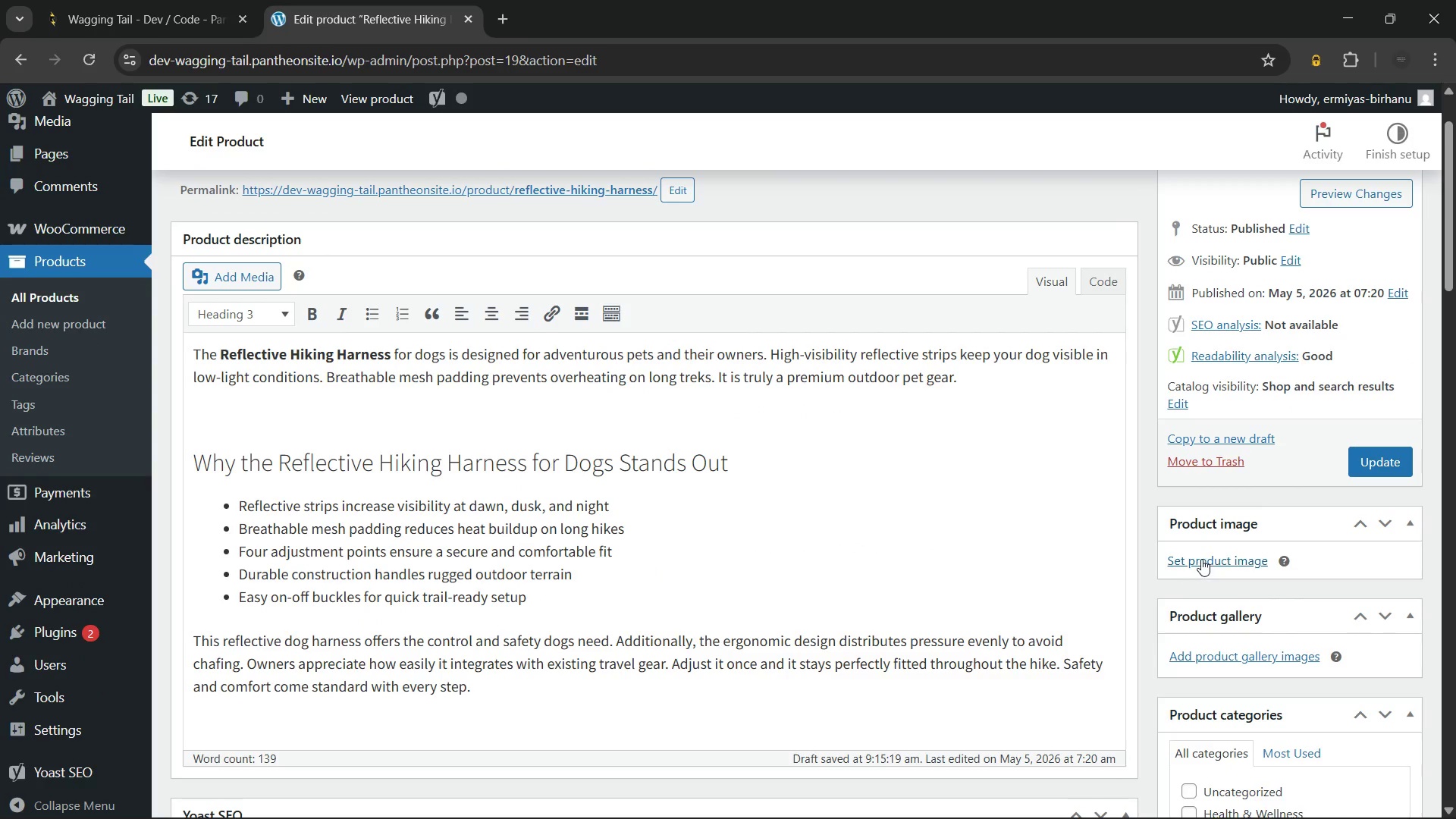 
left_click([1201, 559])
 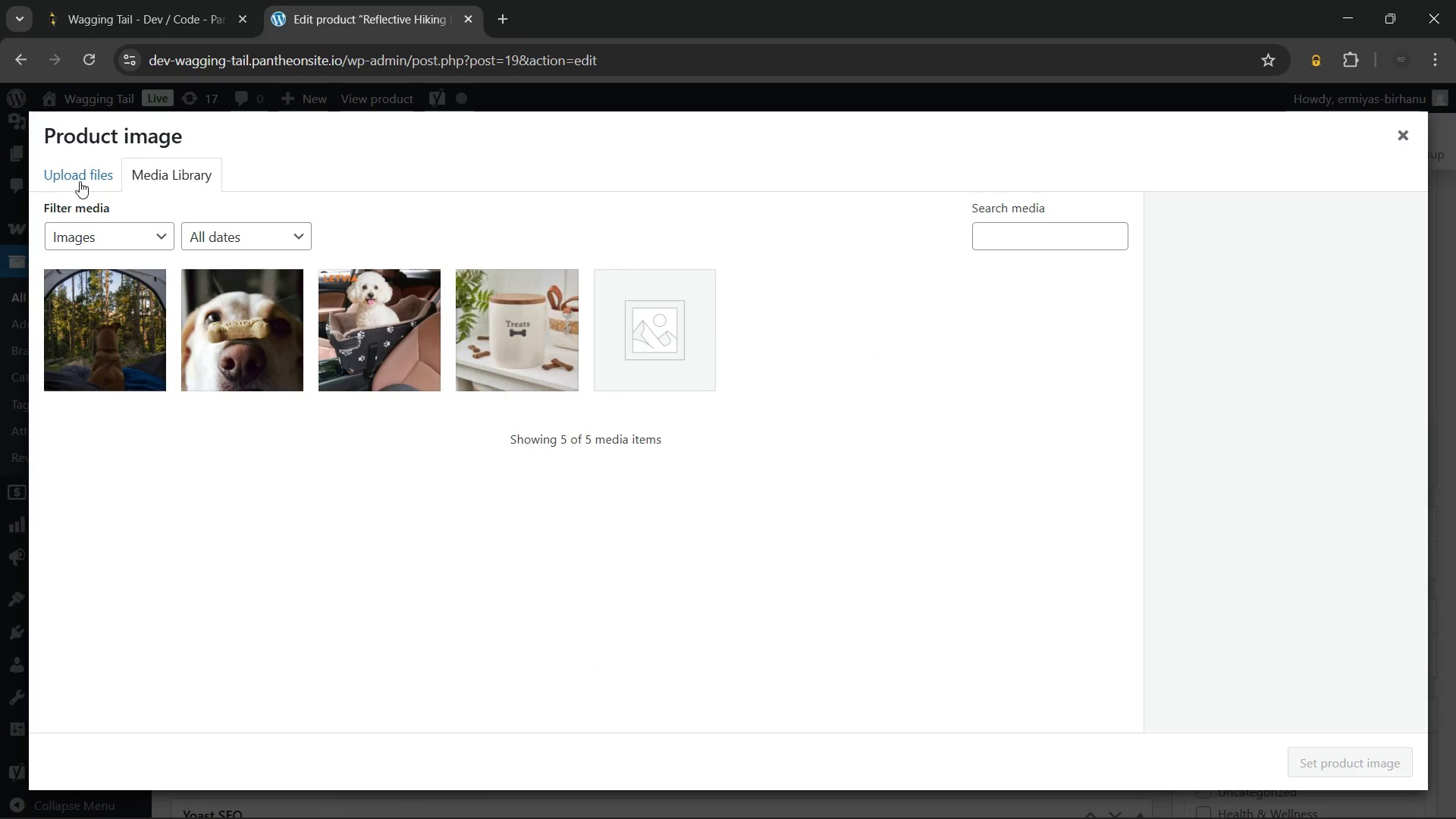 
left_click([80, 171])
 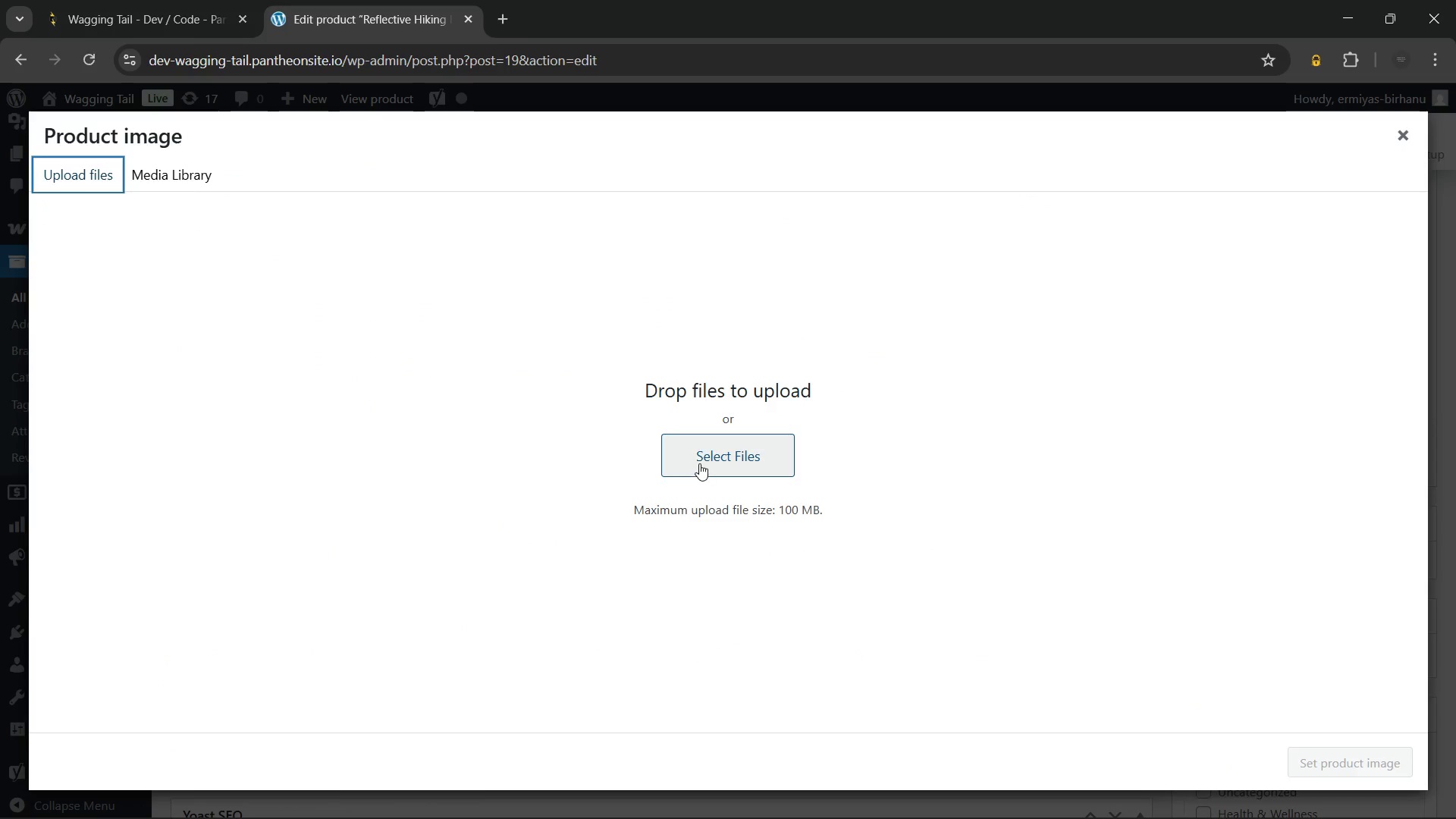 
left_click([697, 461])
 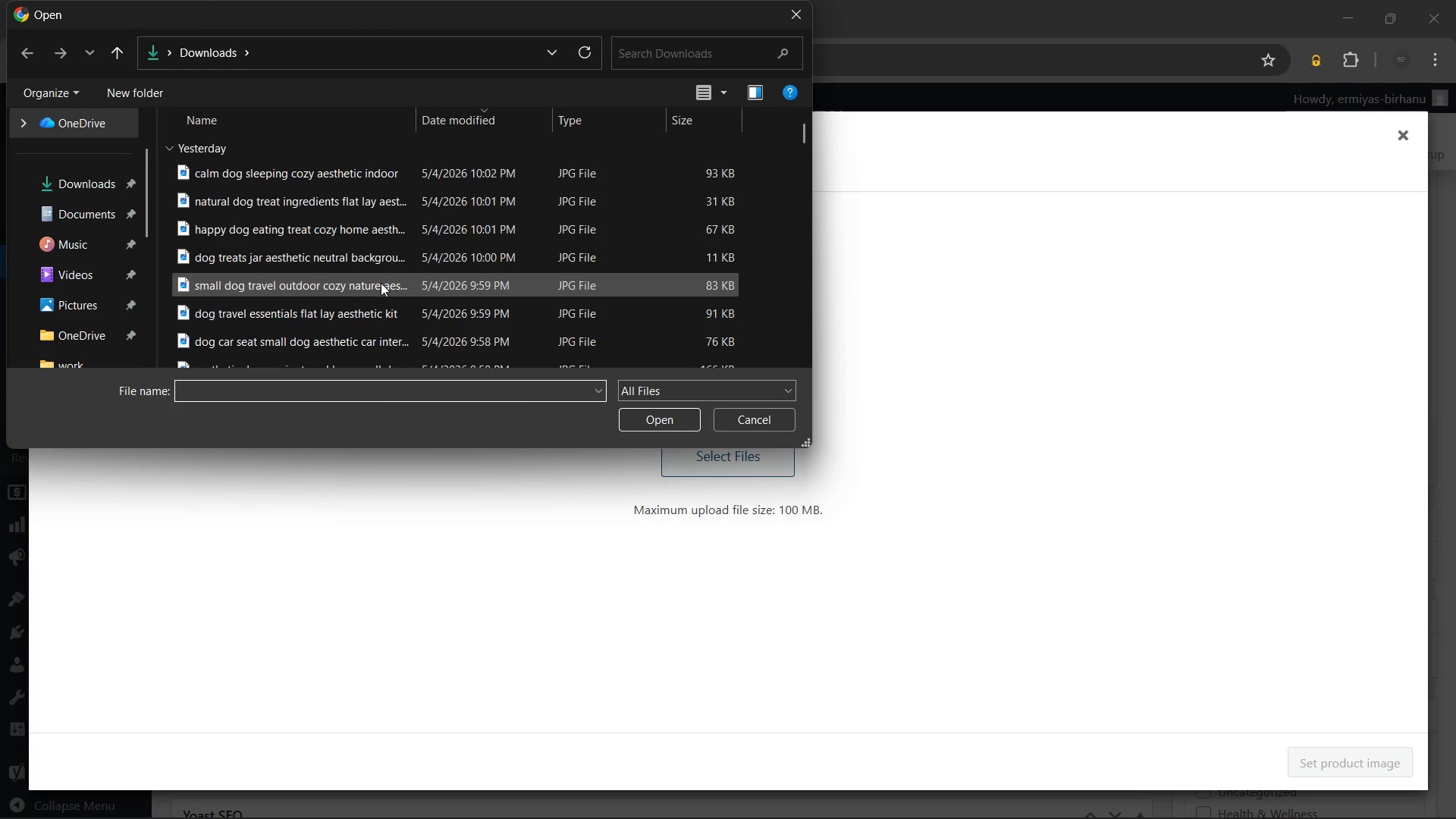 
wait(6.53)
 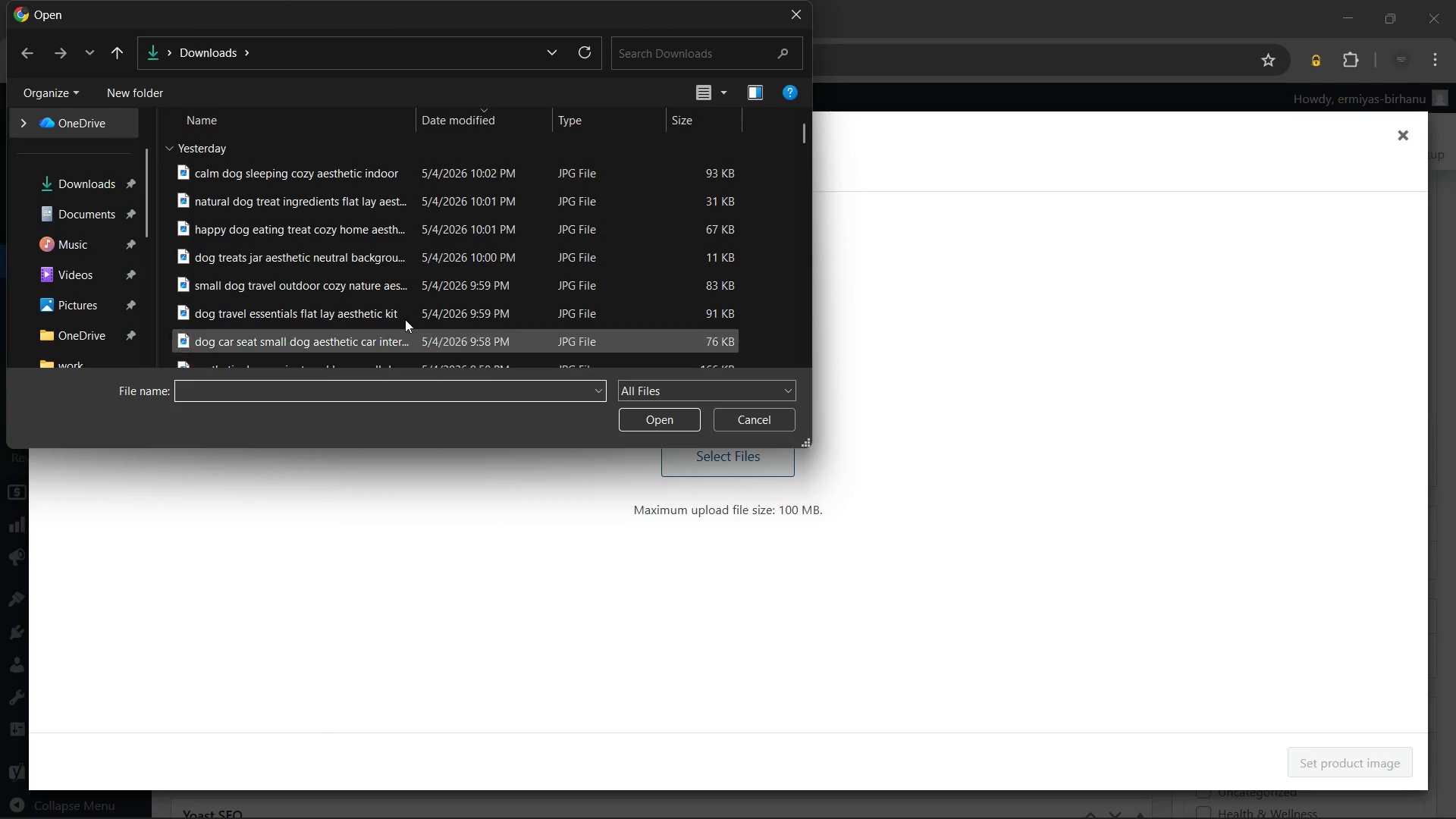 
left_click([381, 284])
 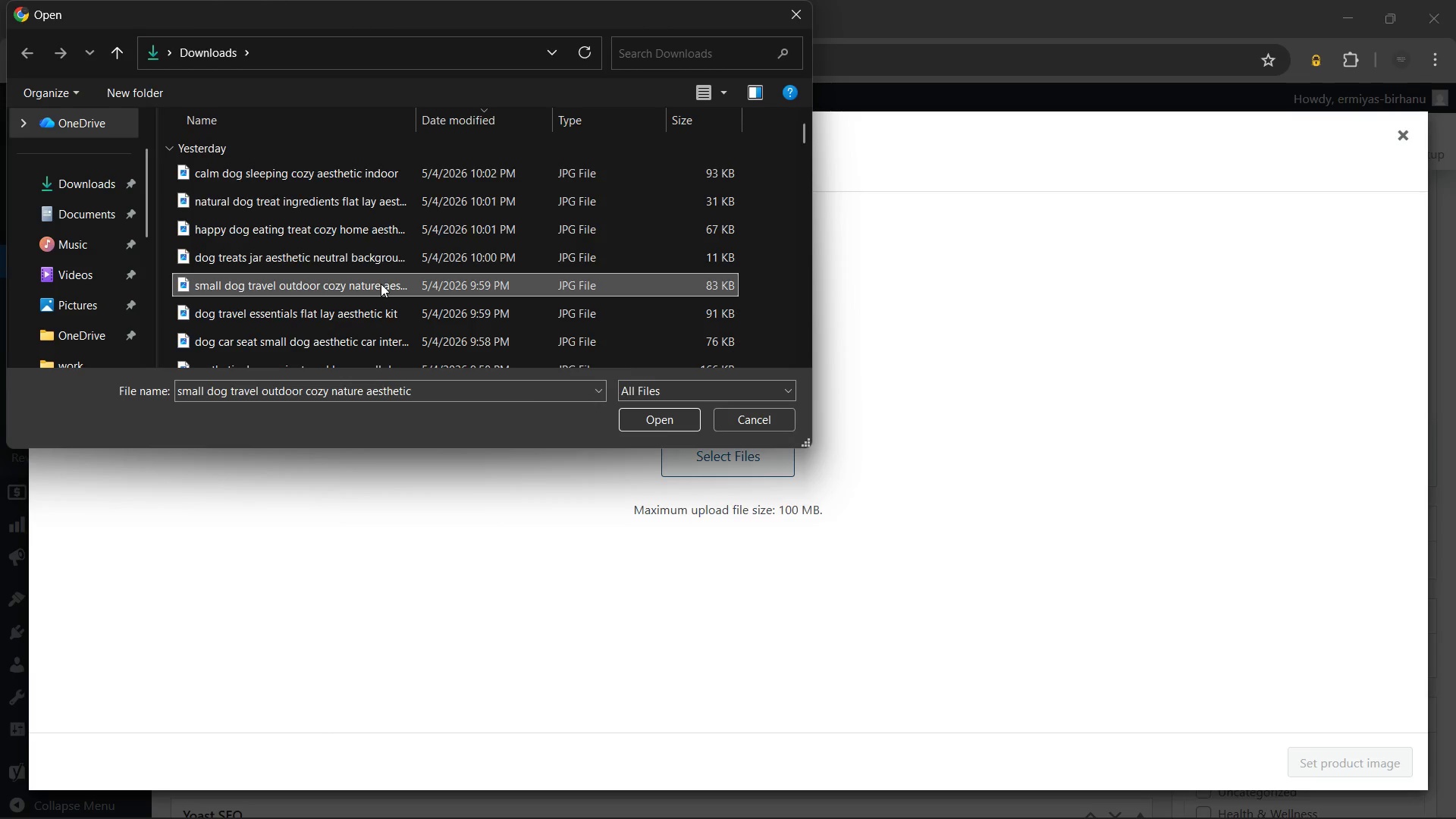 
scroll: coordinate [381, 284], scroll_direction: down, amount: 1.0
 